 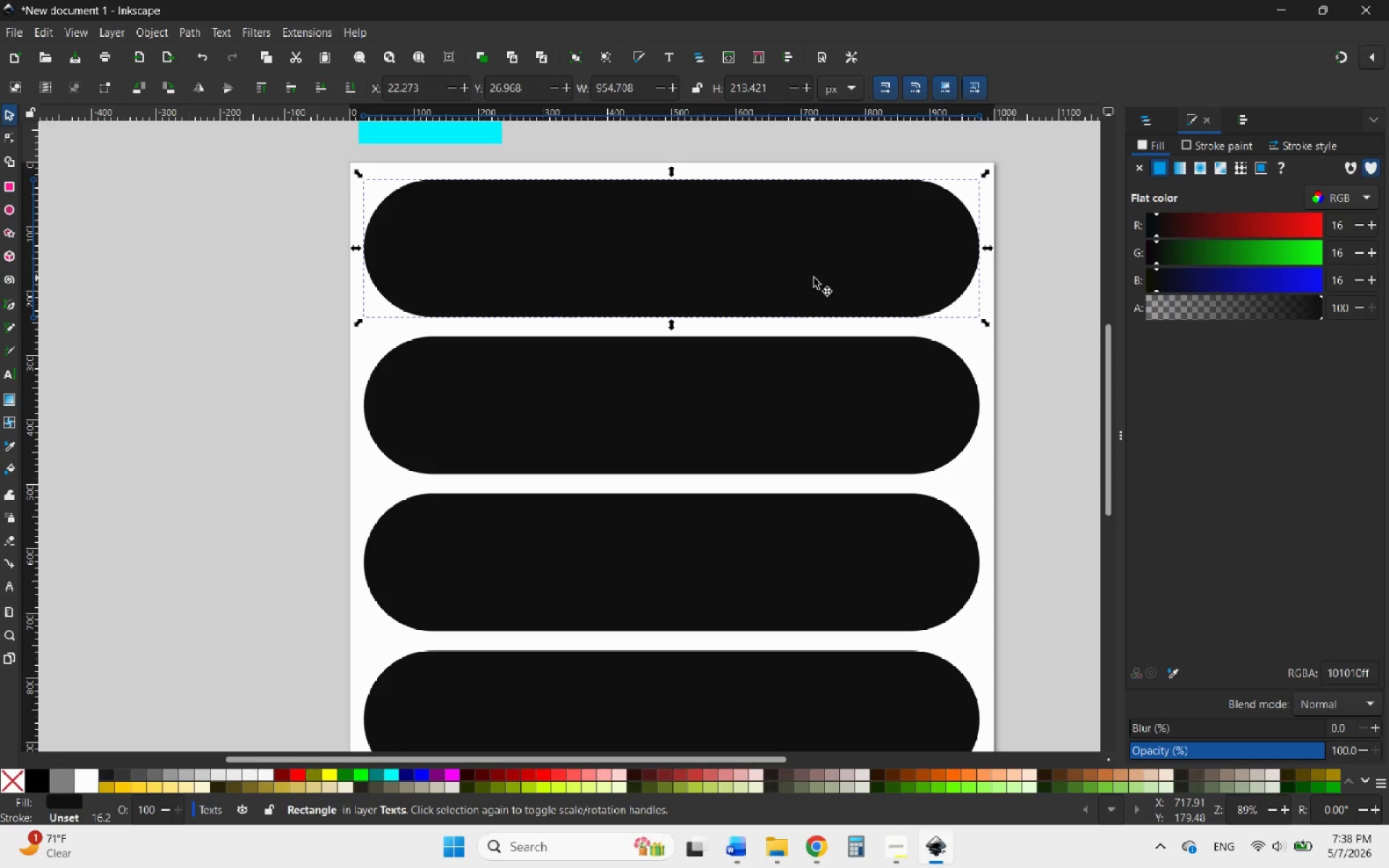 
left_click([7, 140])
 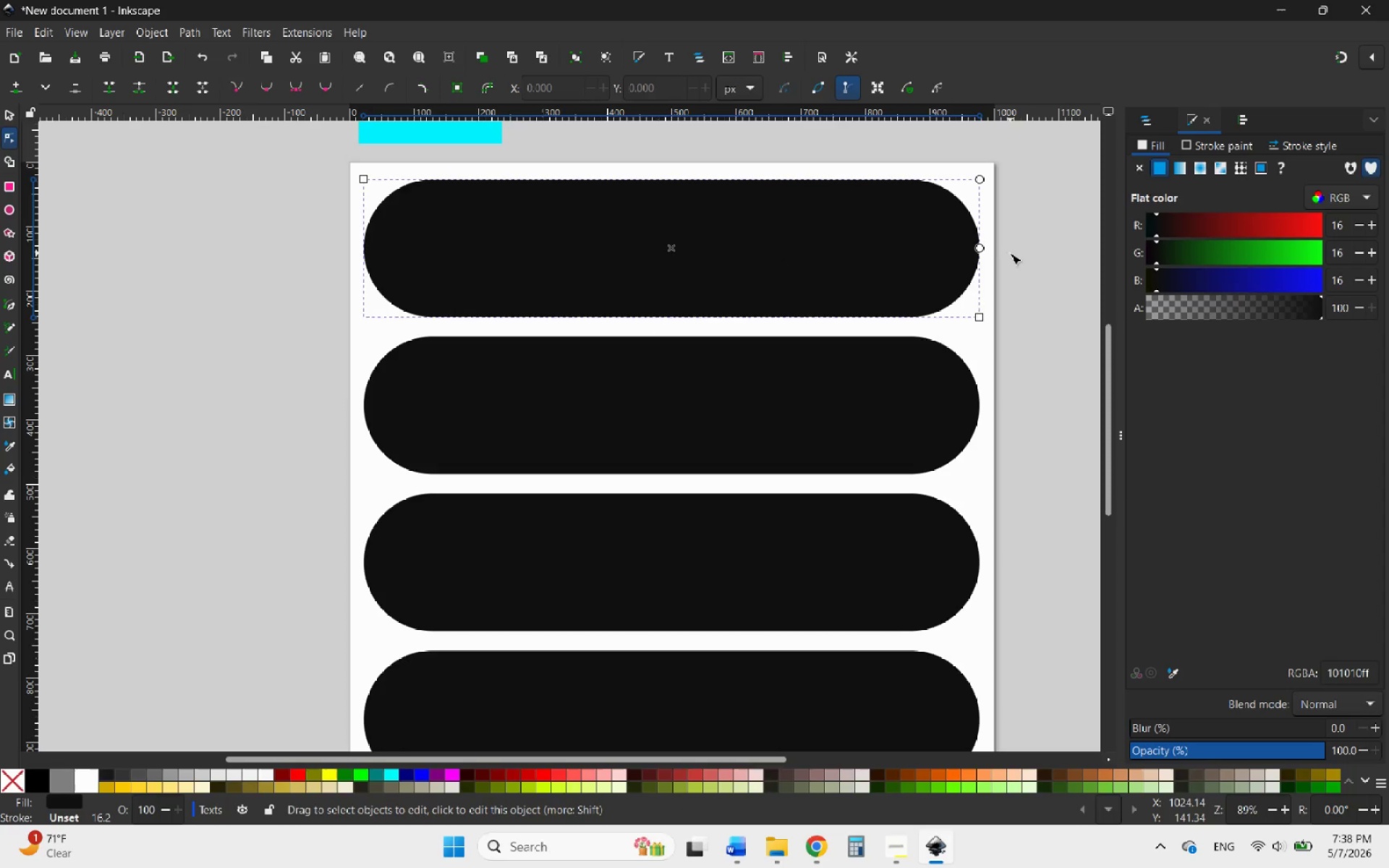 
left_click_drag(start_coordinate=[982, 249], to_coordinate=[1020, 310])
 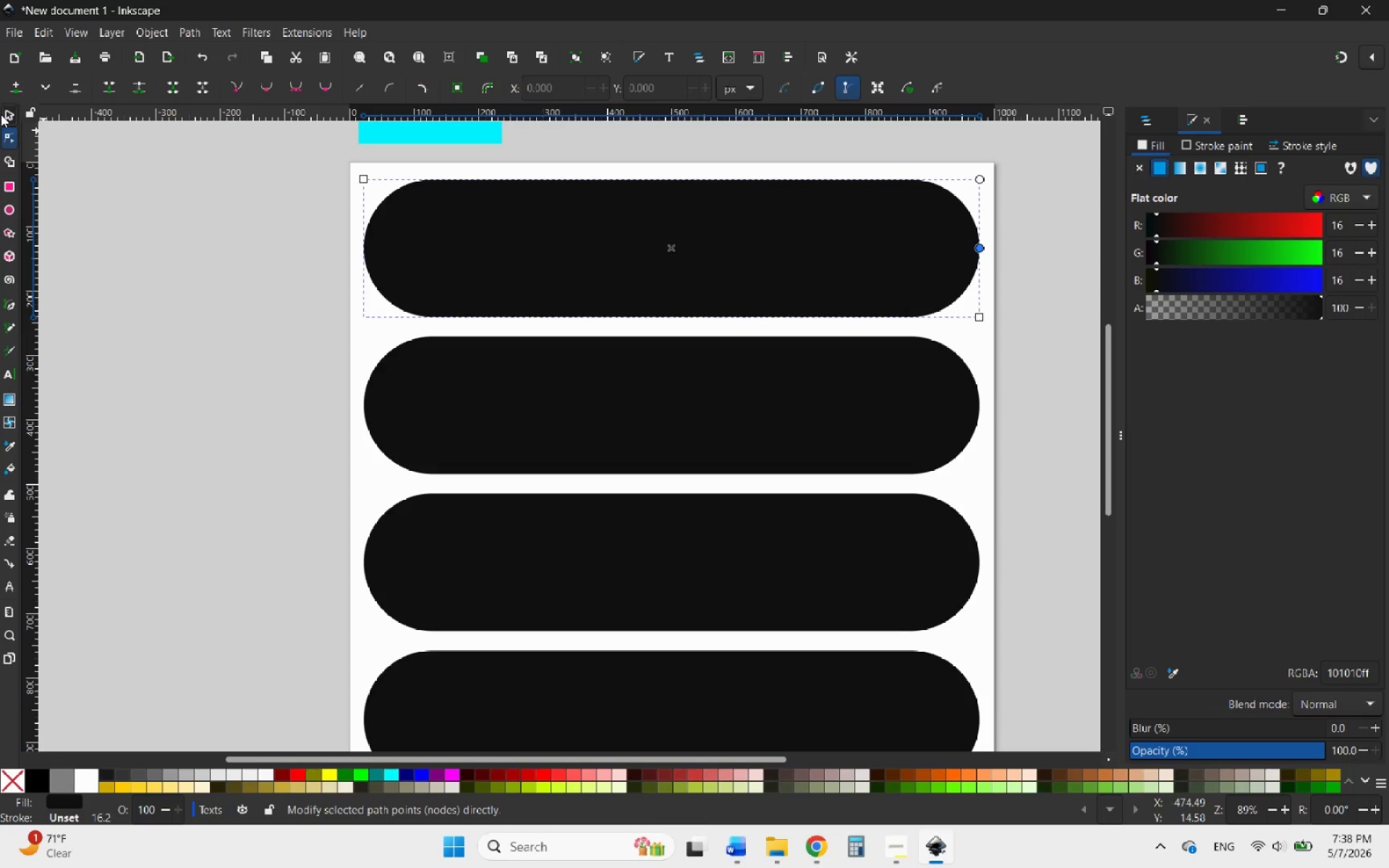 
left_click([179, 214])
 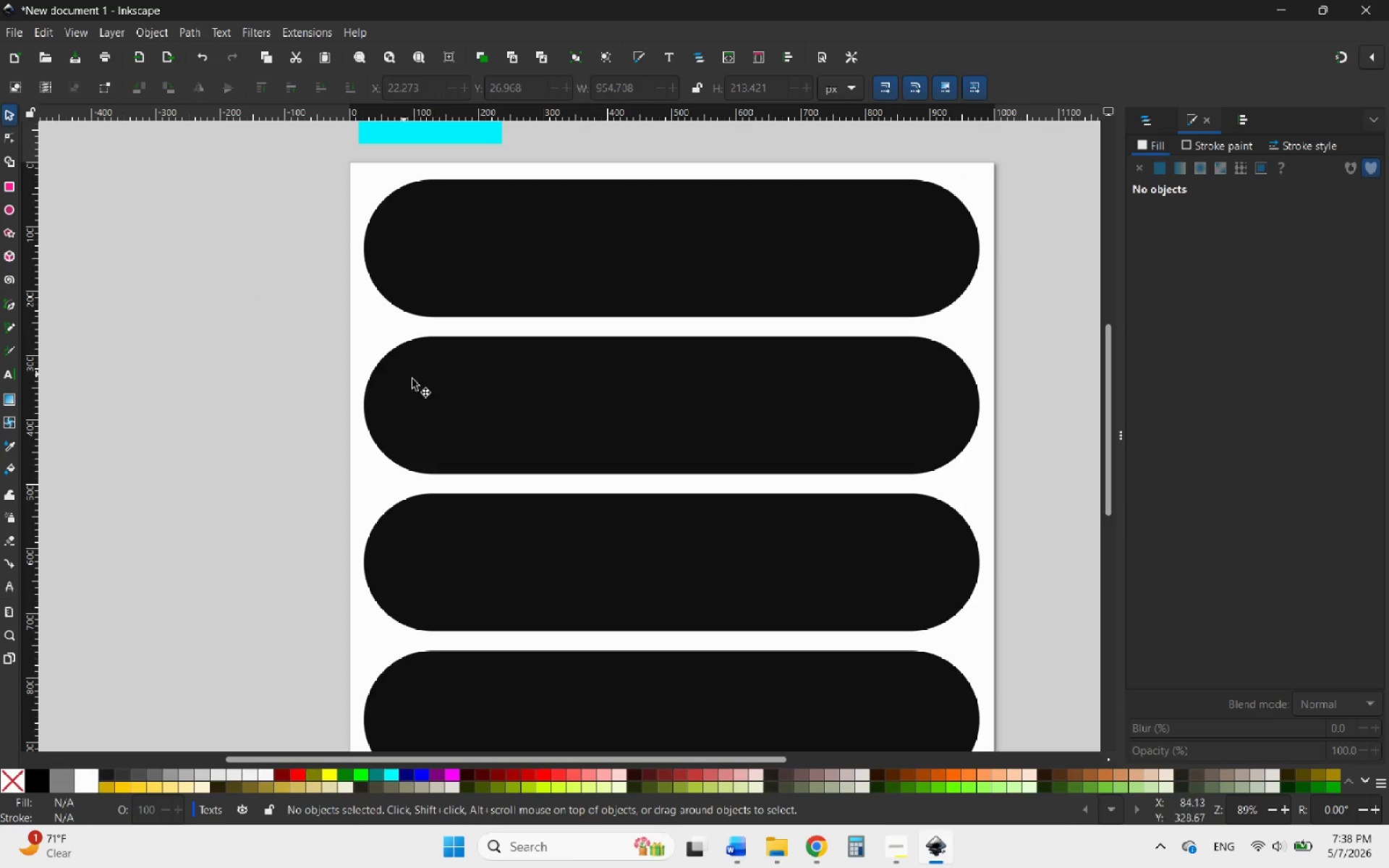 
scroll: coordinate [456, 405], scroll_direction: up, amount: 4.0
 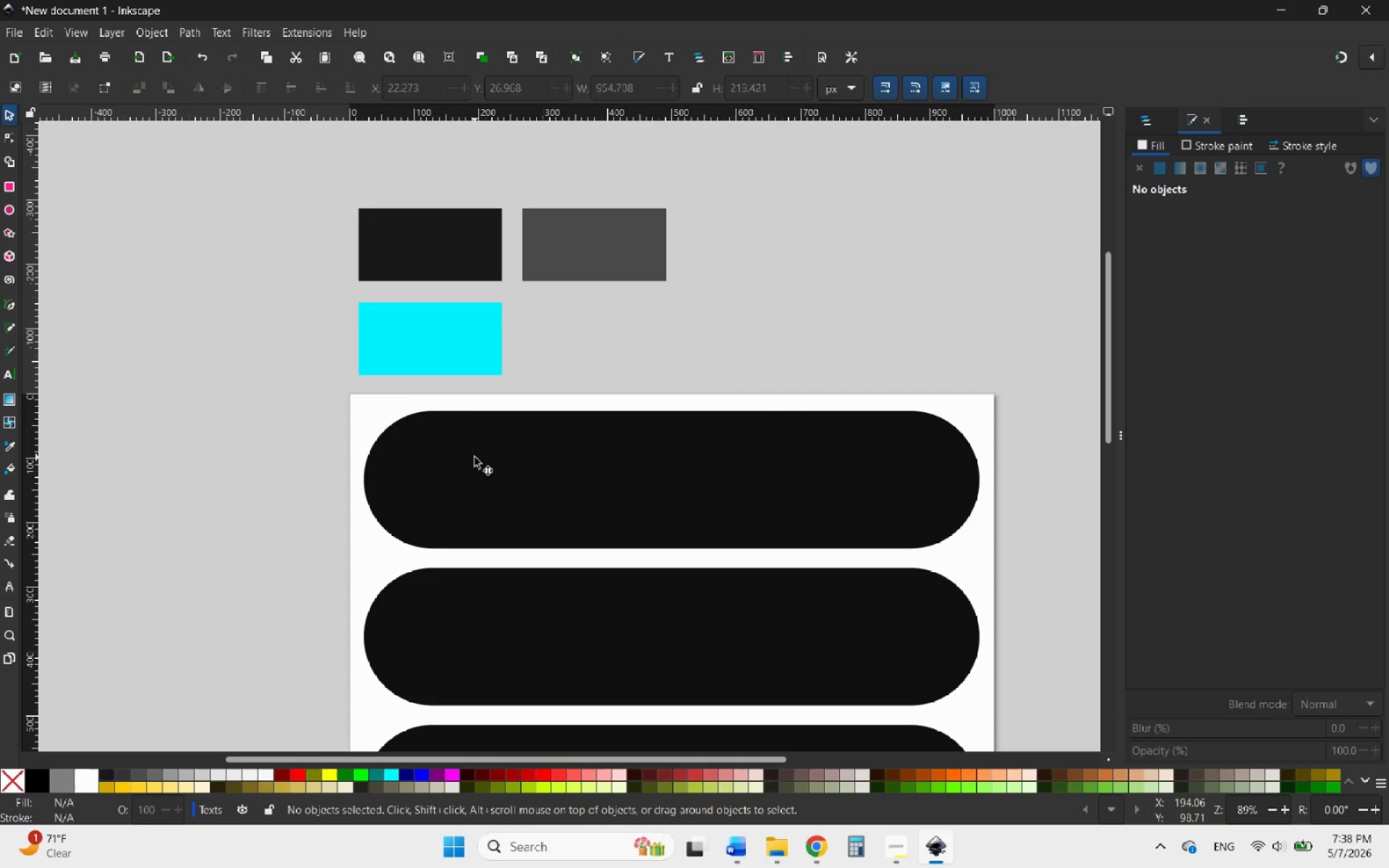 
left_click([475, 457])
 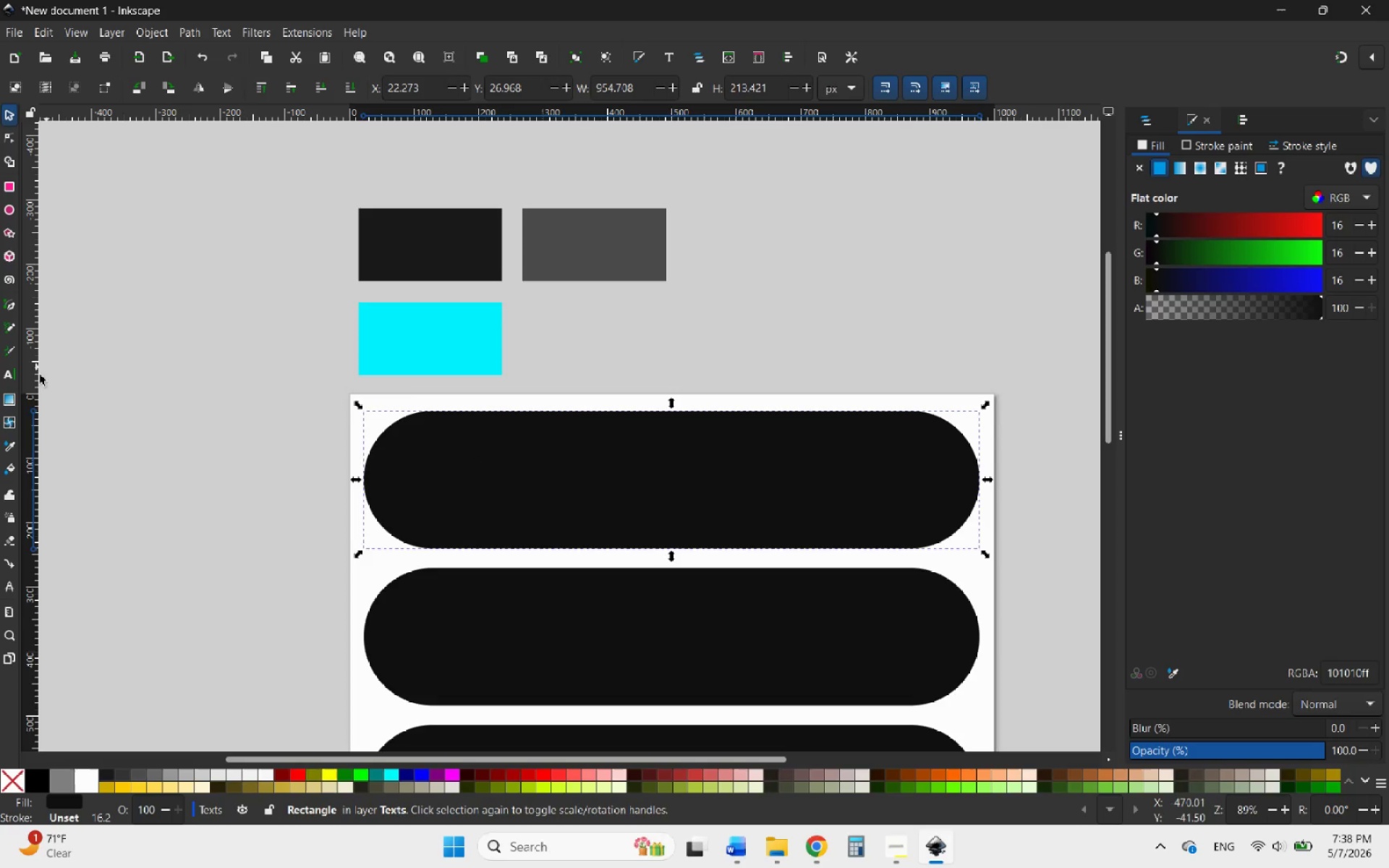 
left_click([4, 446])
 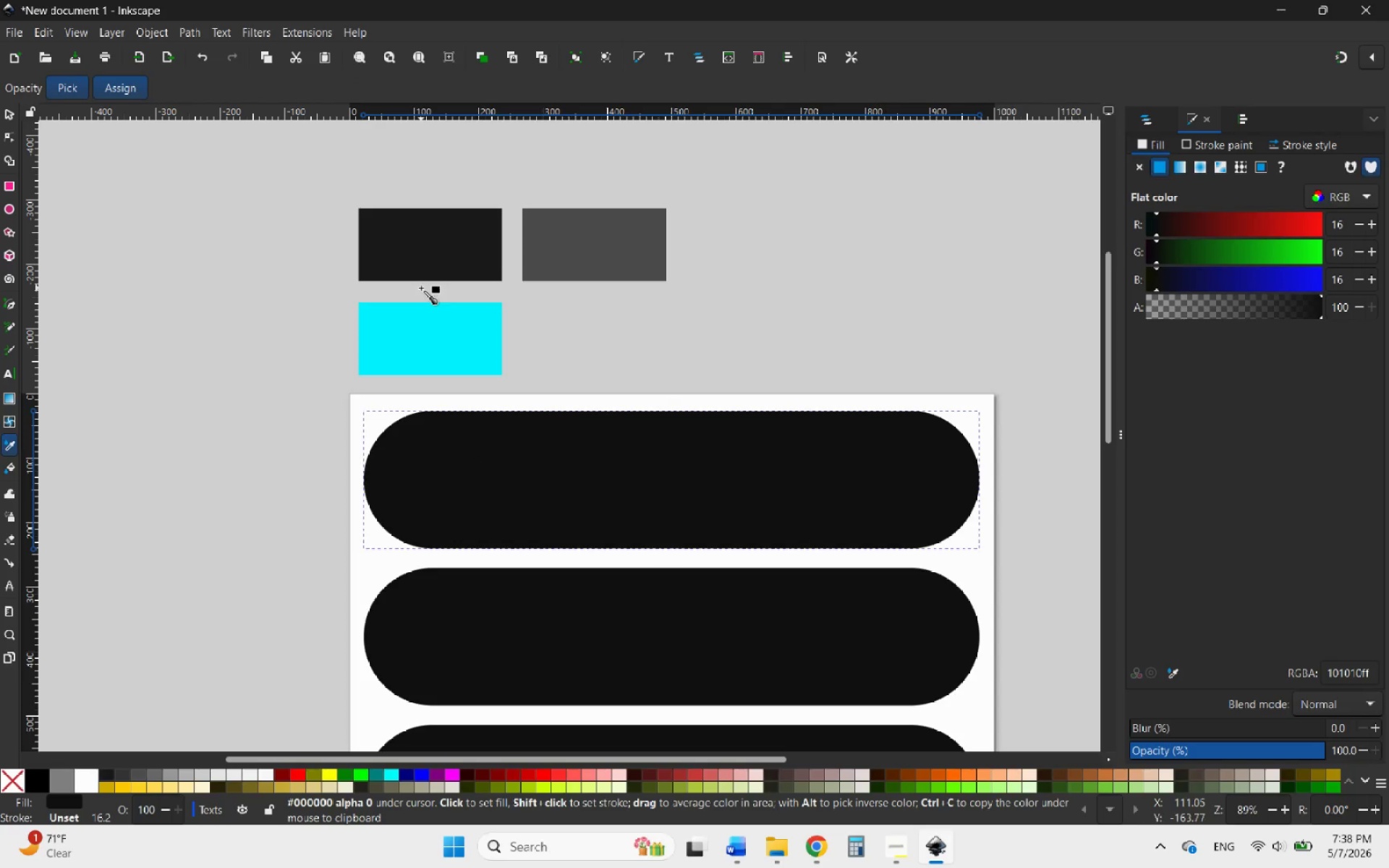 
left_click([421, 354])
 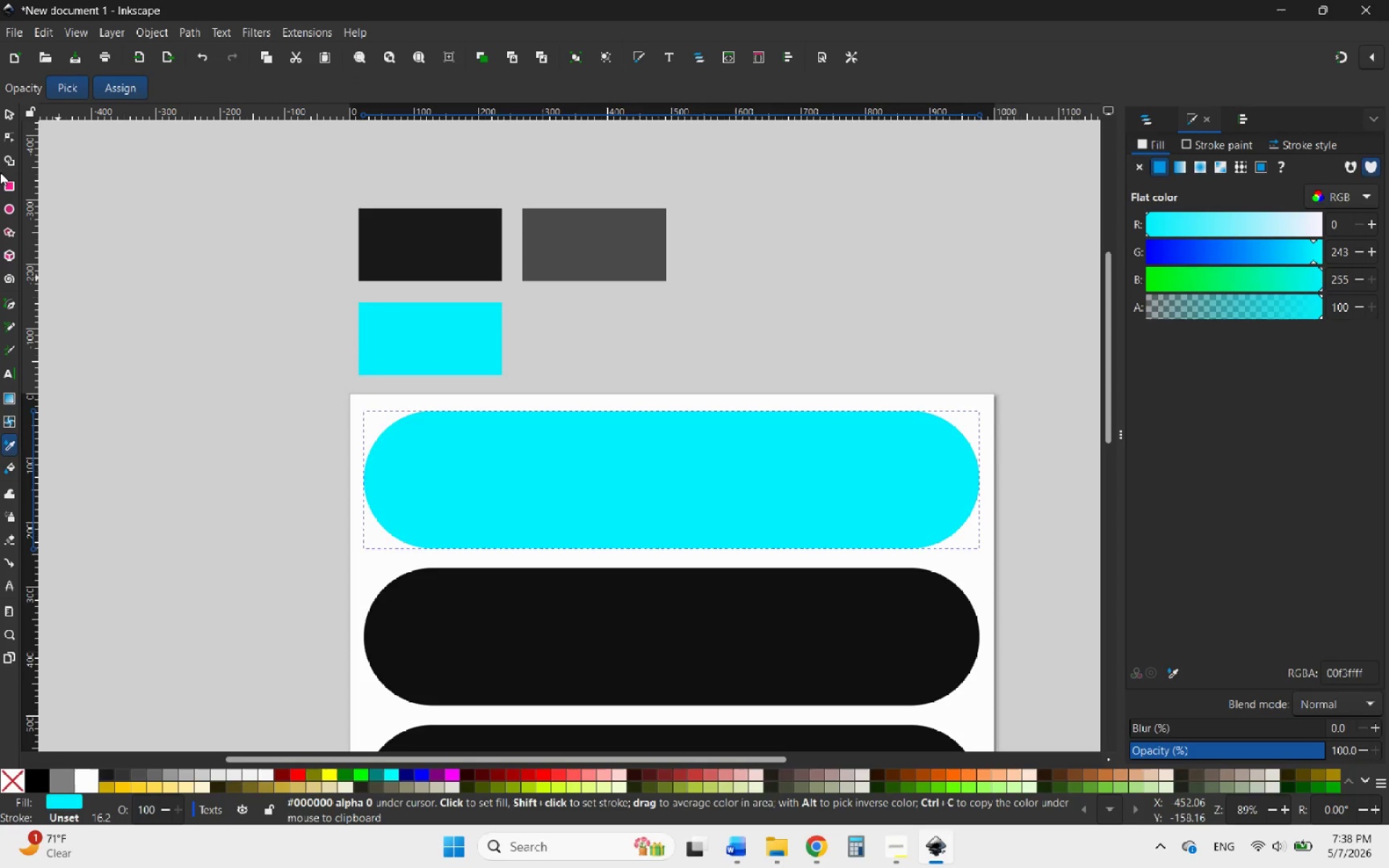 
left_click([10, 116])
 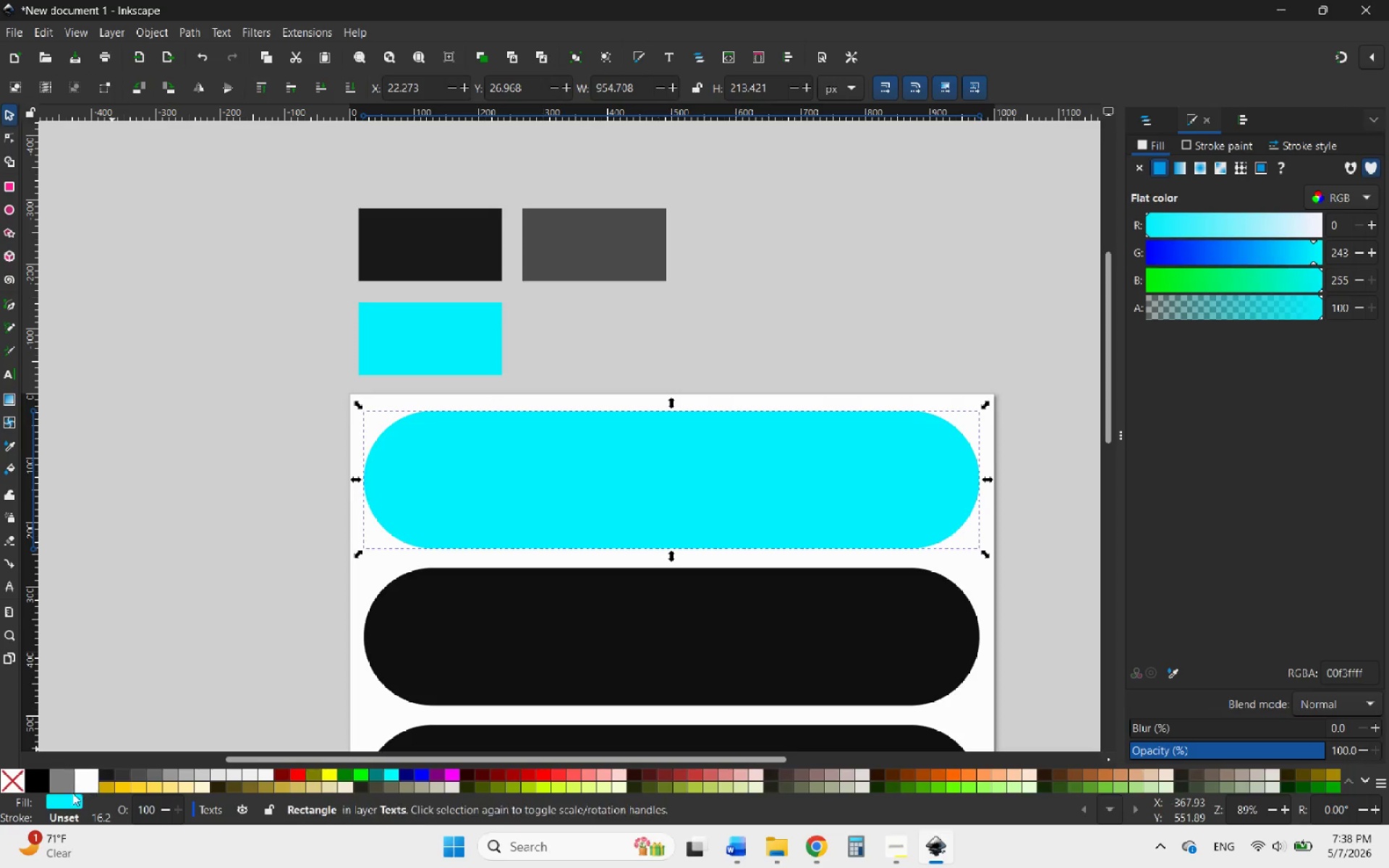 
left_click([56, 803])
 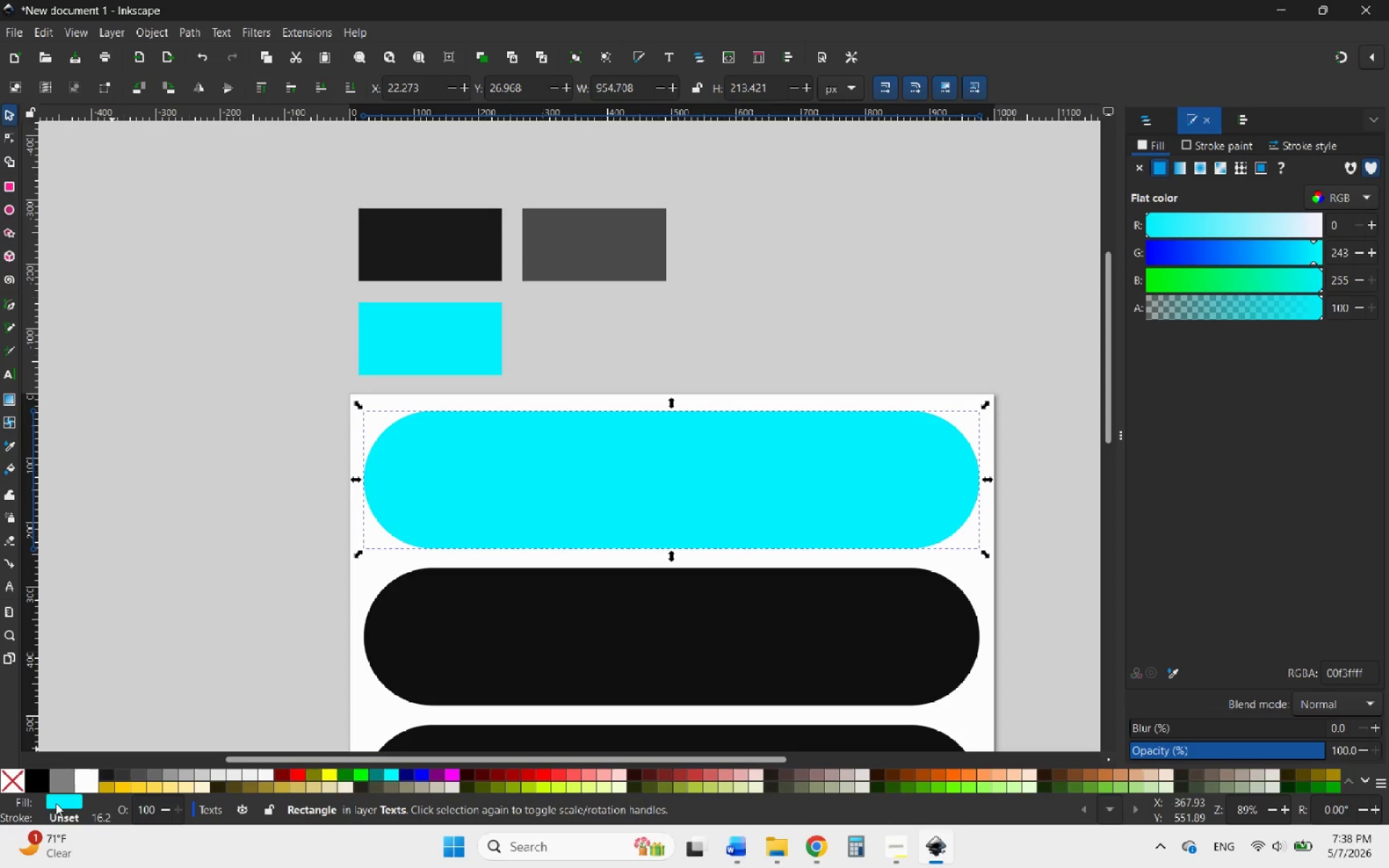 
double_click([56, 803])
 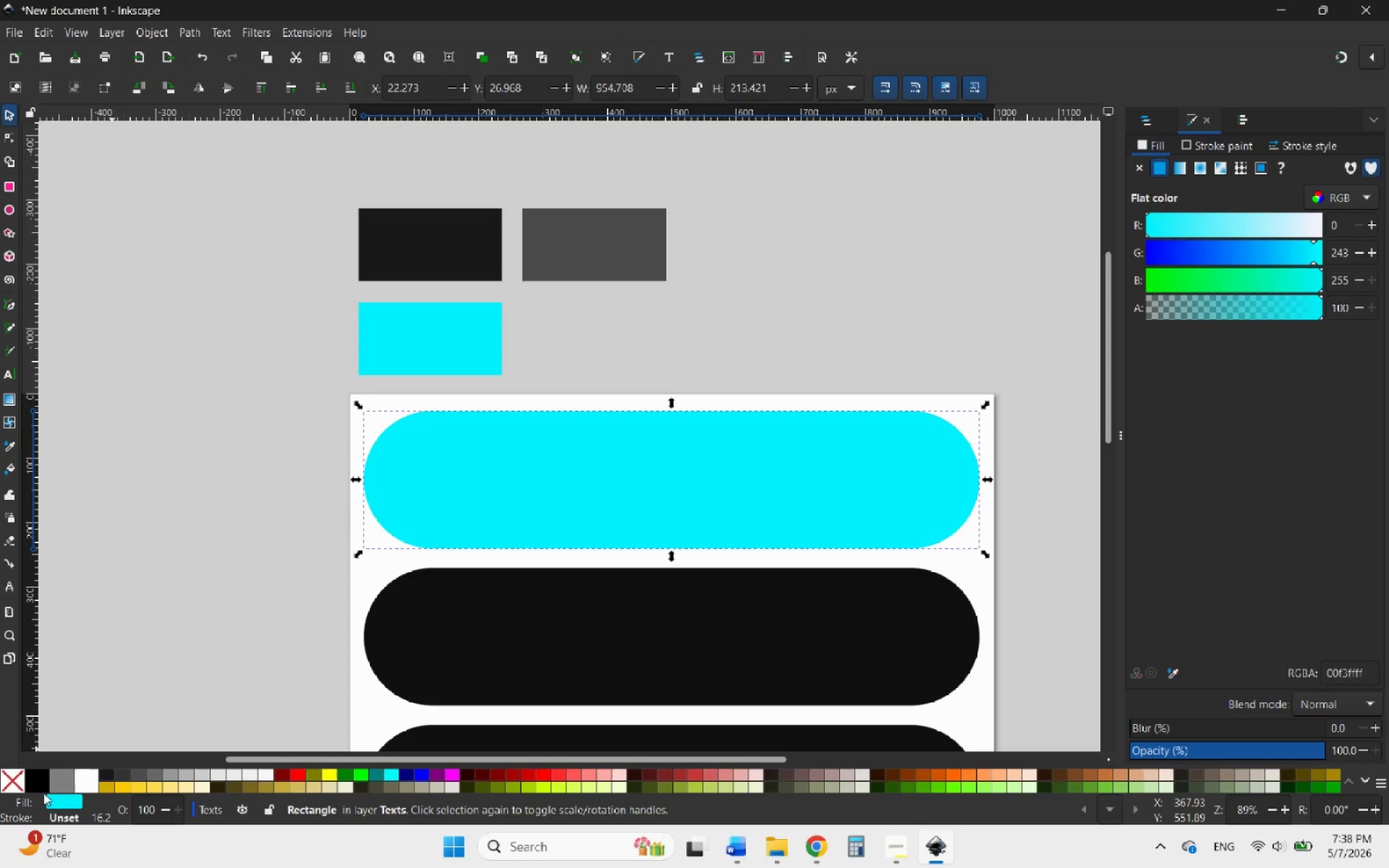 
double_click([20, 800])
 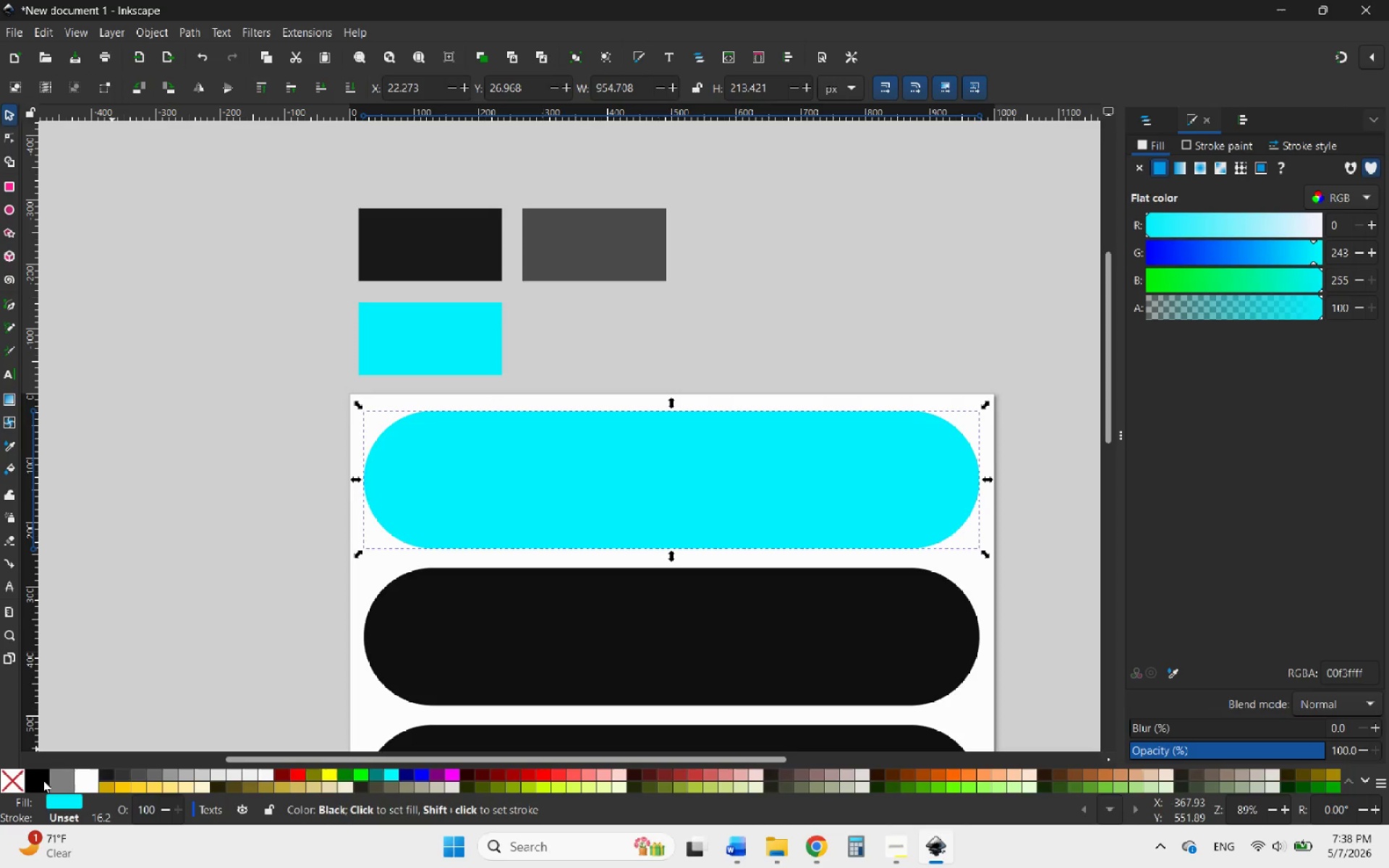 
left_click([43, 780])
 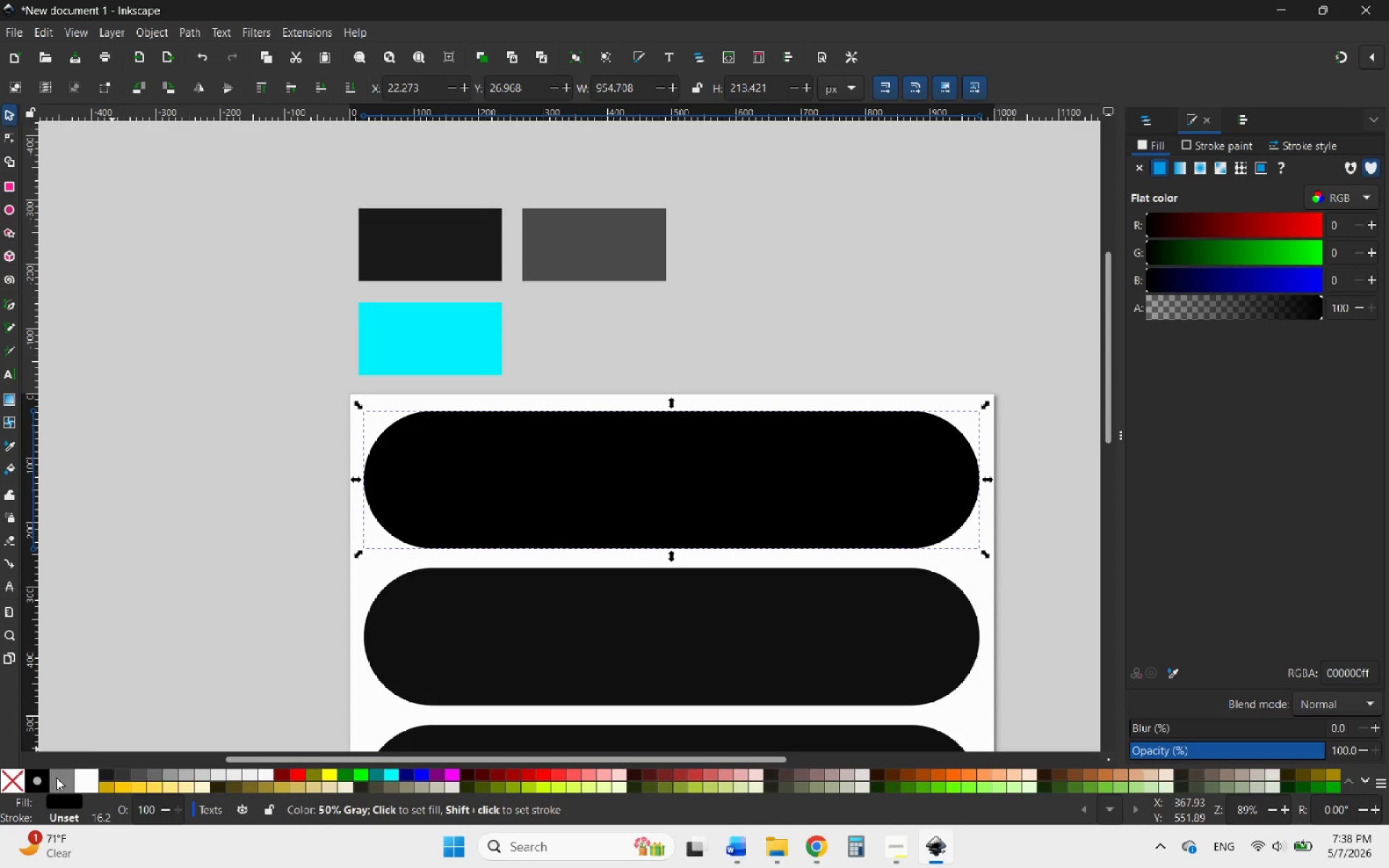 
left_click([72, 778])
 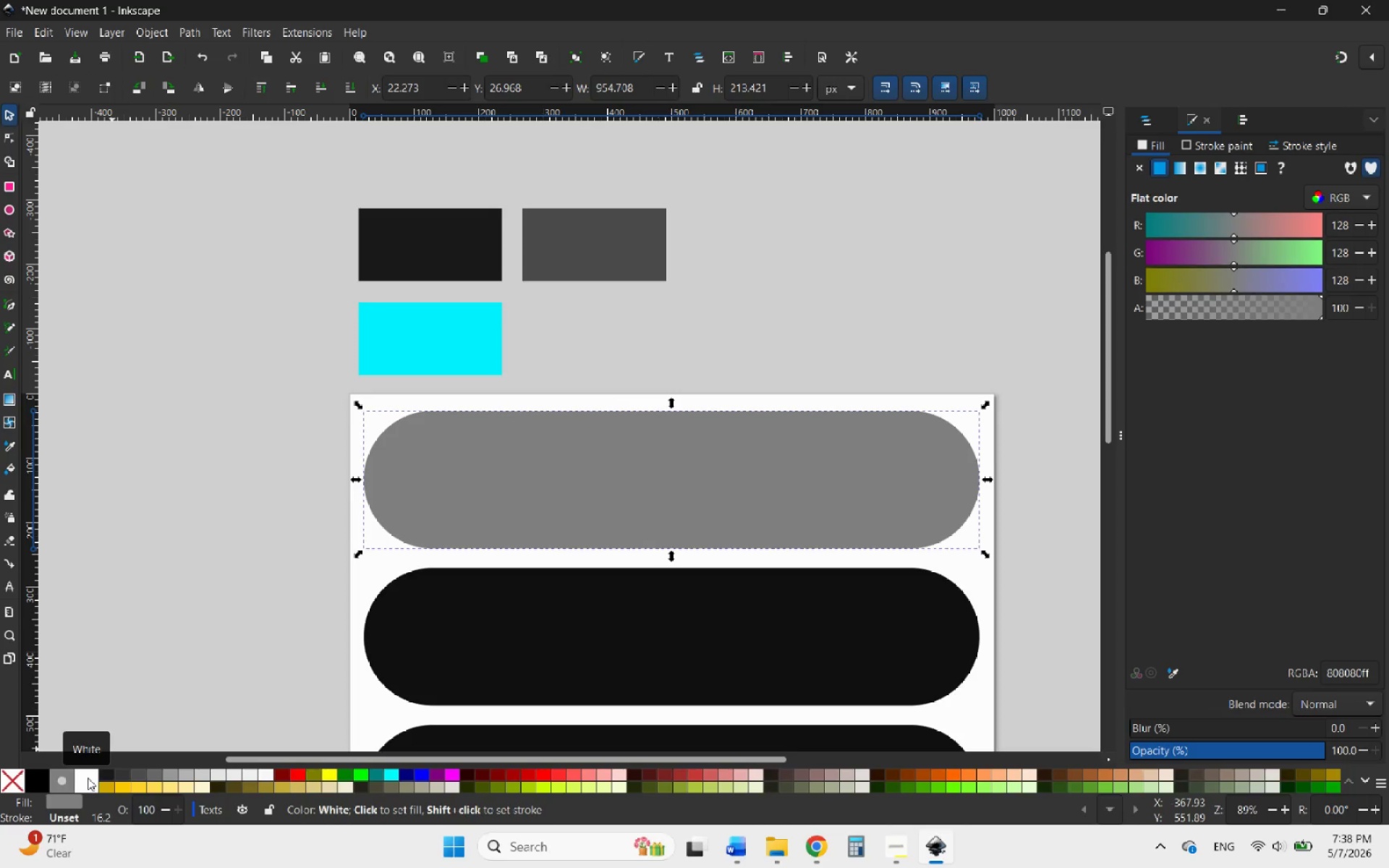 
left_click([88, 778])
 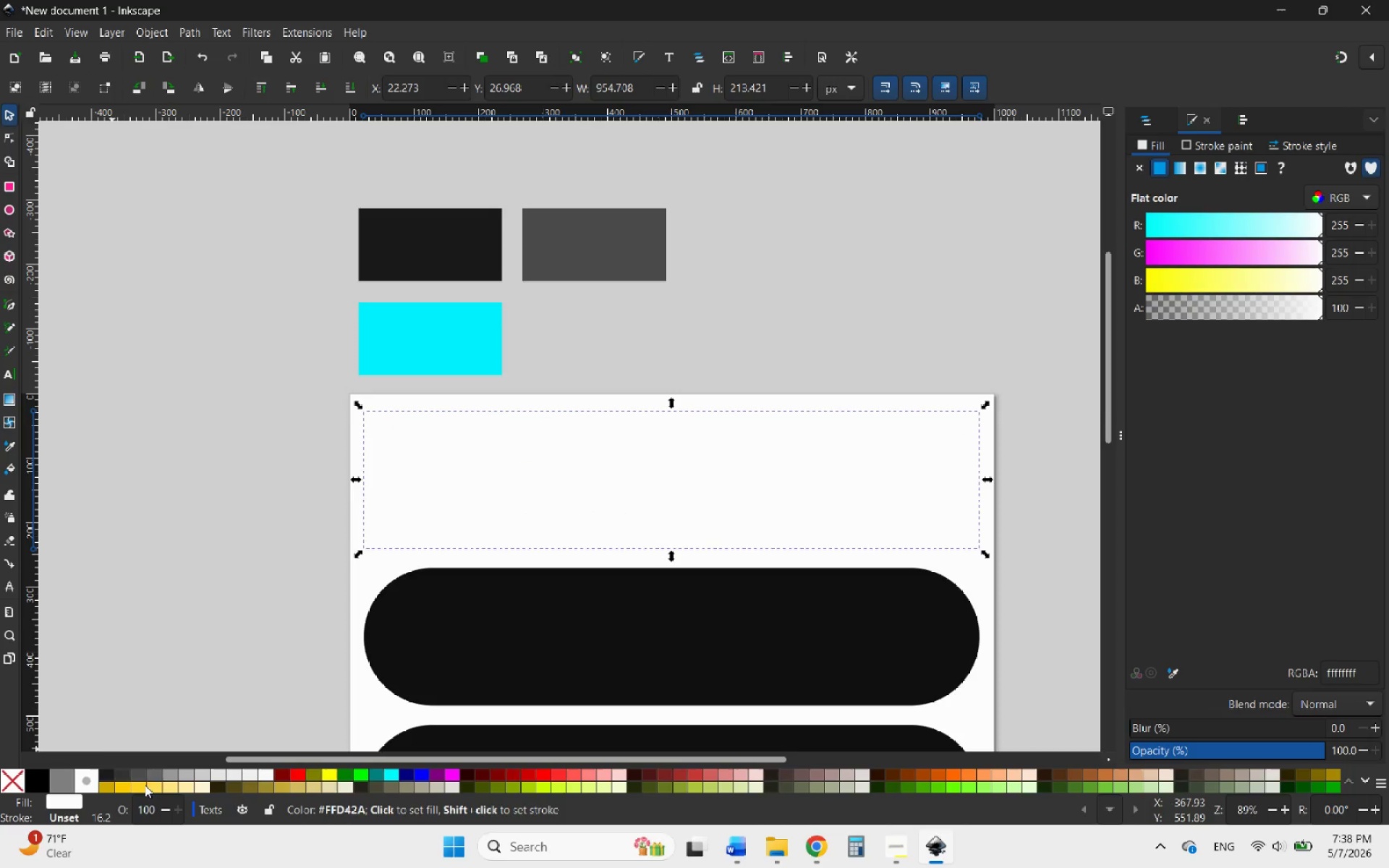 
left_click([145, 785])
 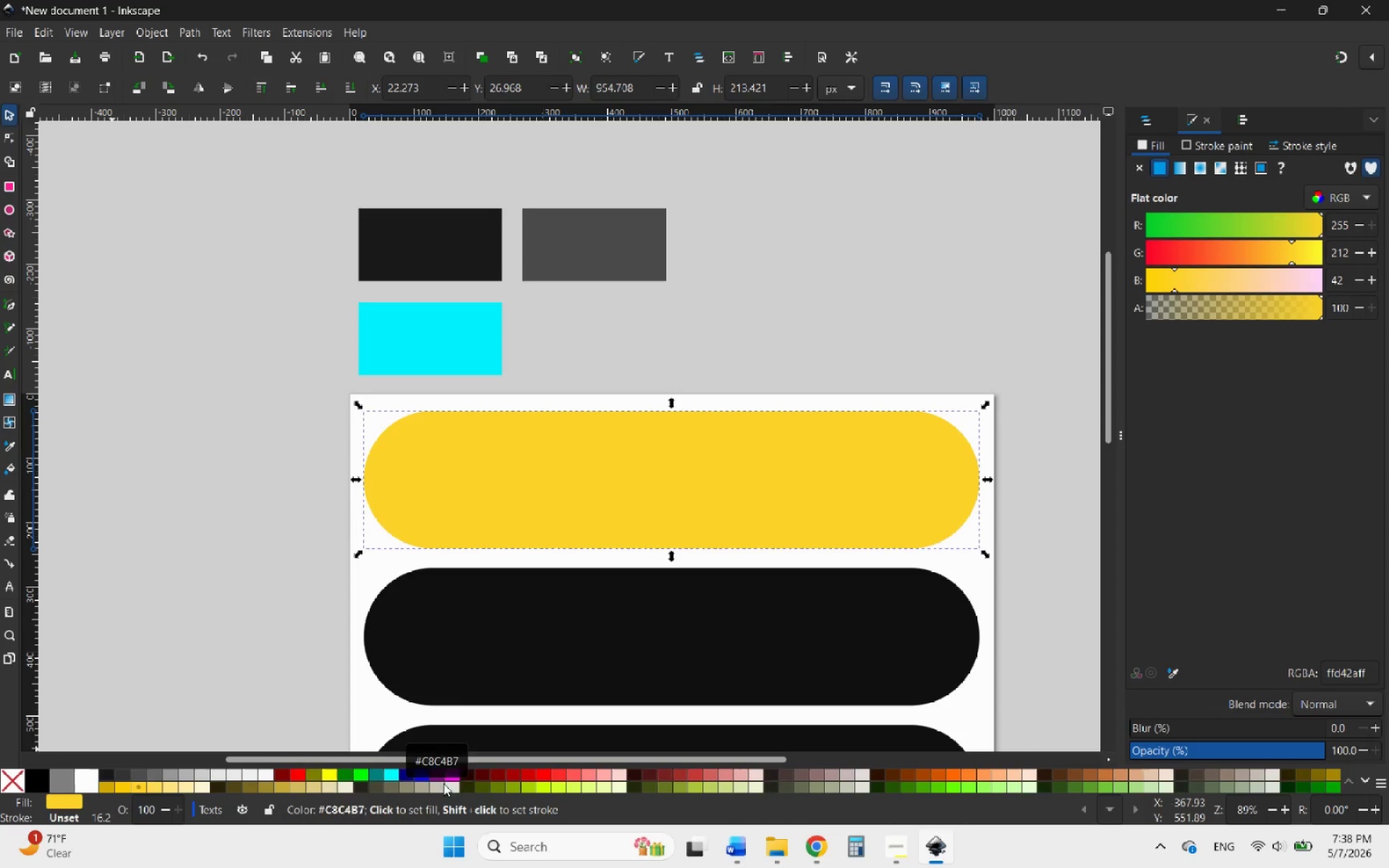 
left_click([458, 780])
 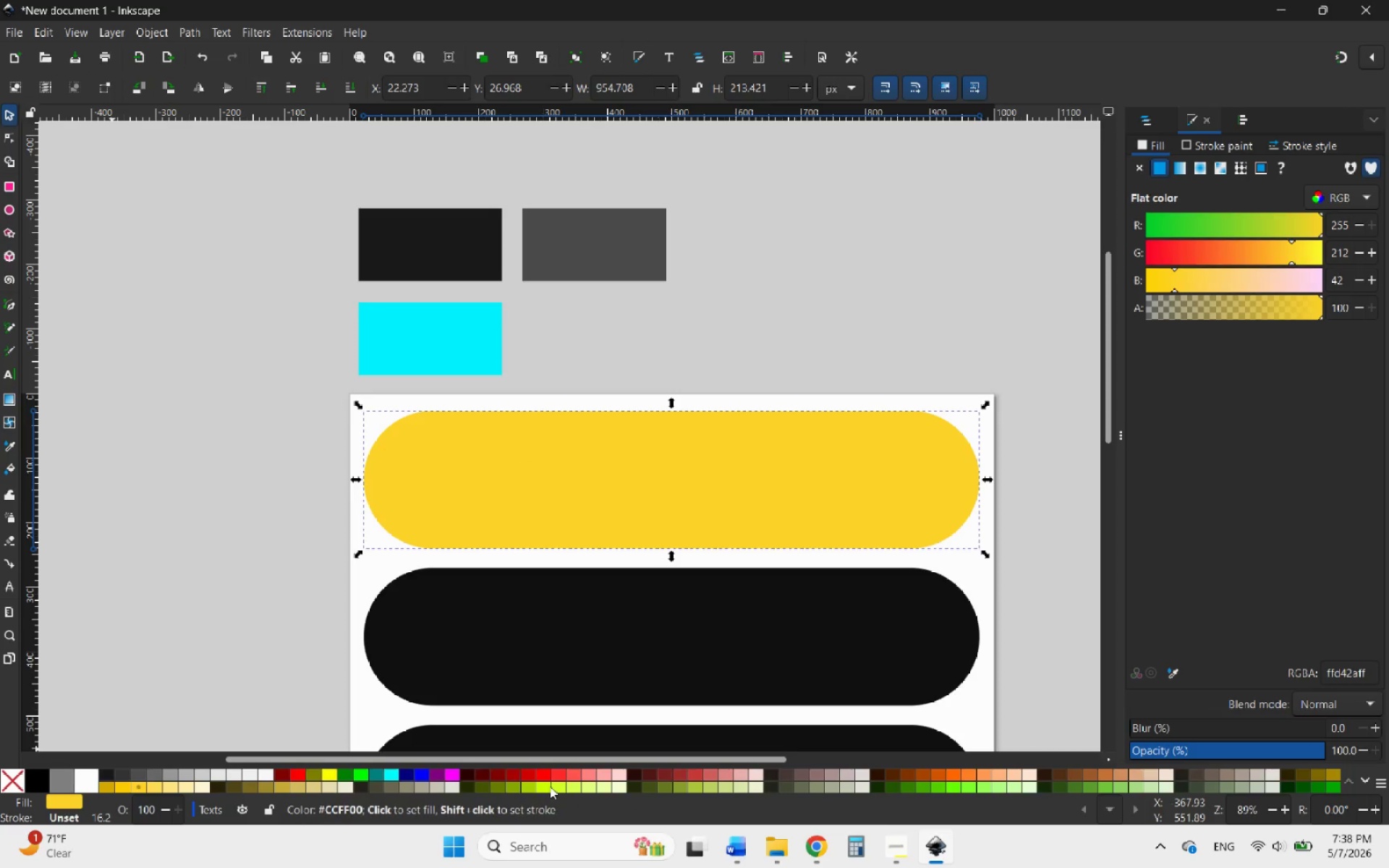 
left_click([547, 786])
 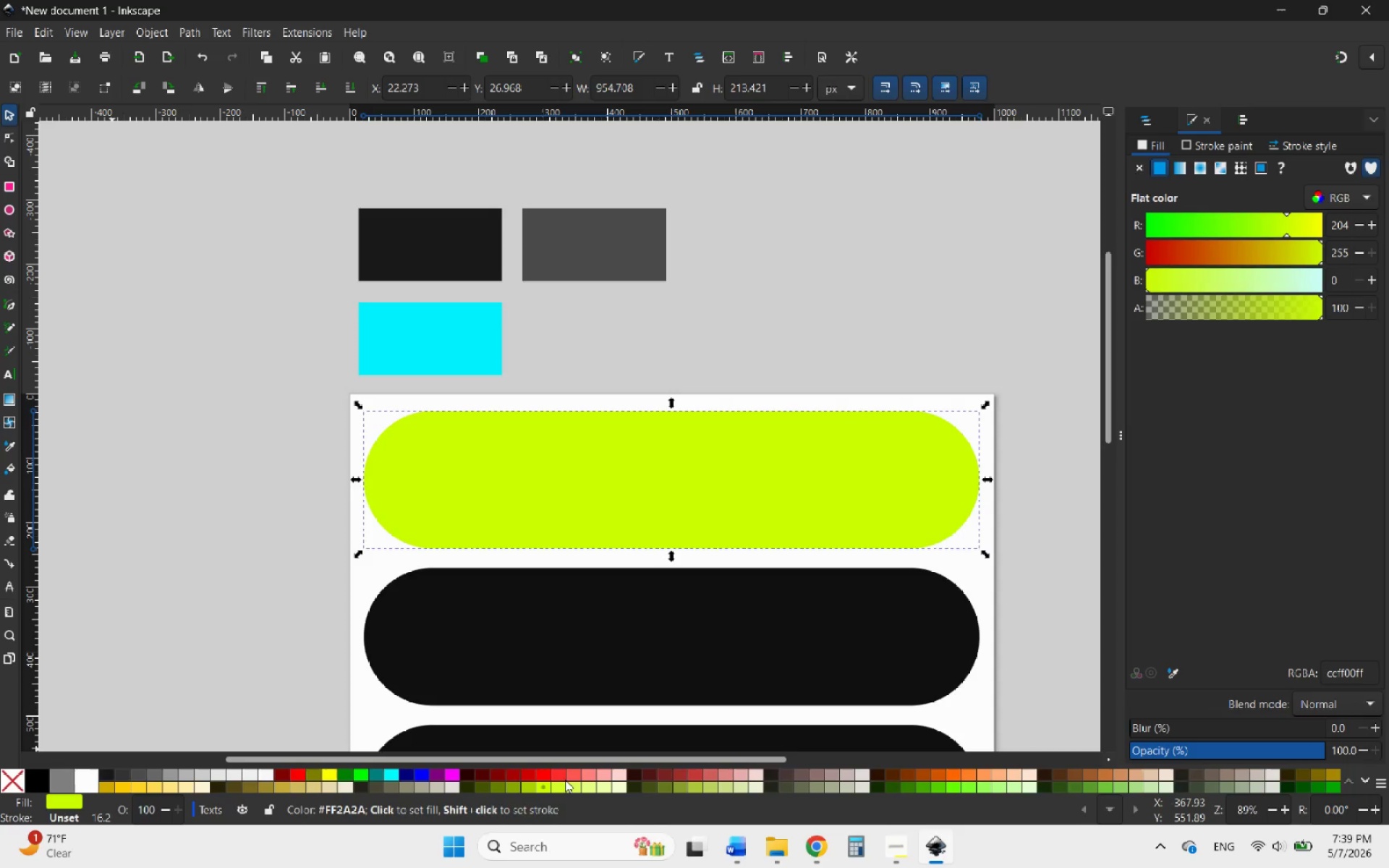 
left_click([565, 778])
 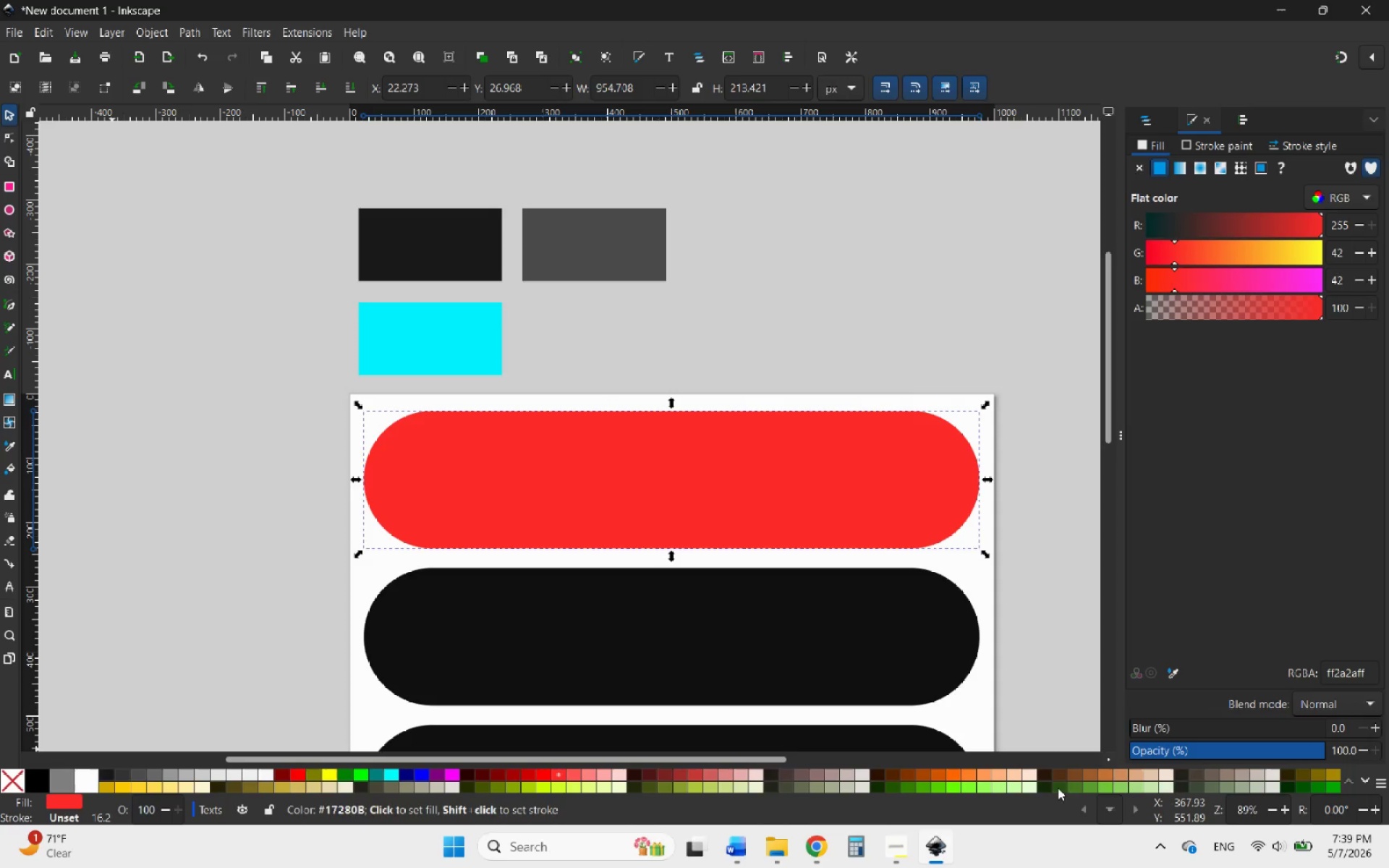 
left_click([1129, 782])
 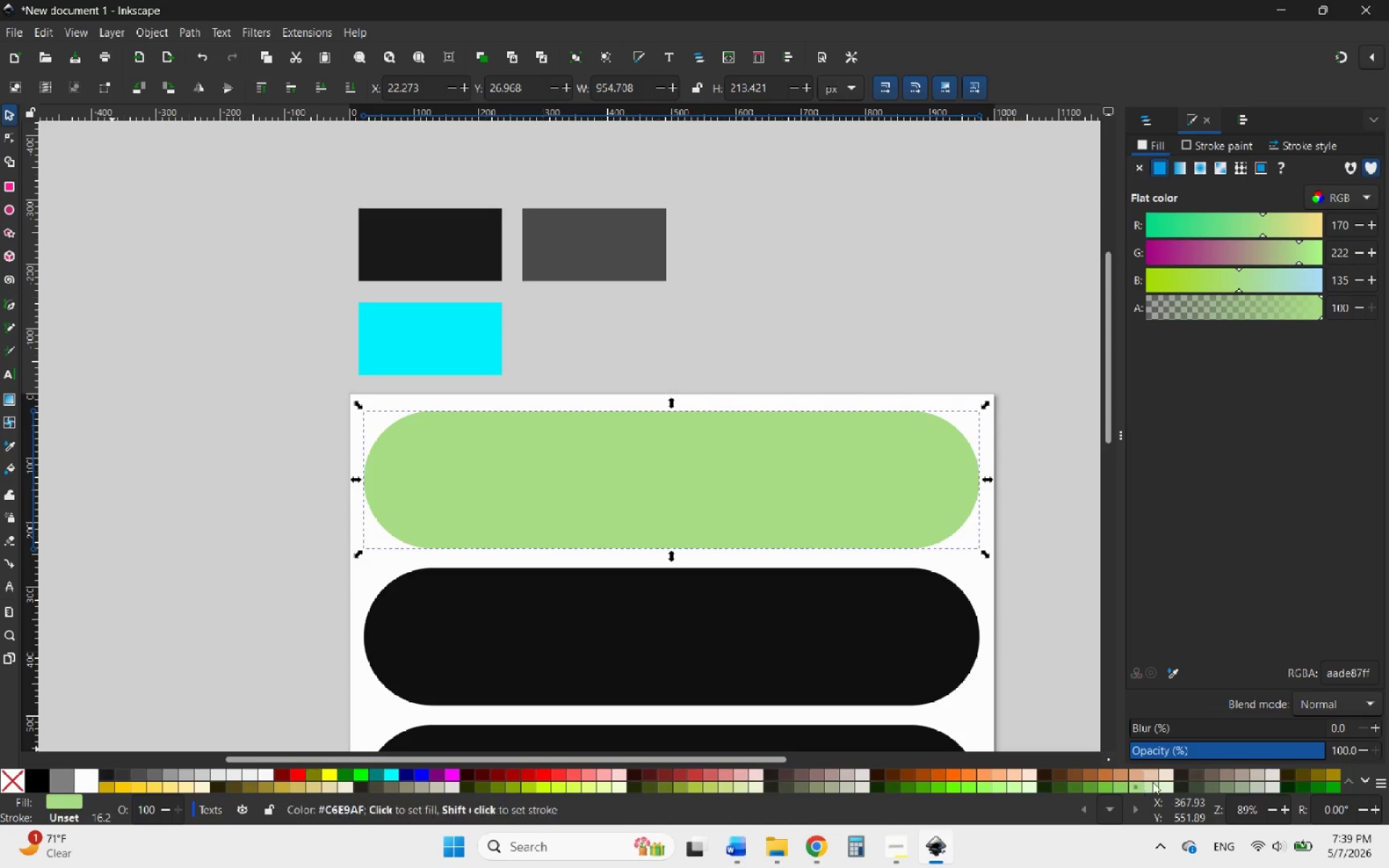 
left_click([1158, 782])
 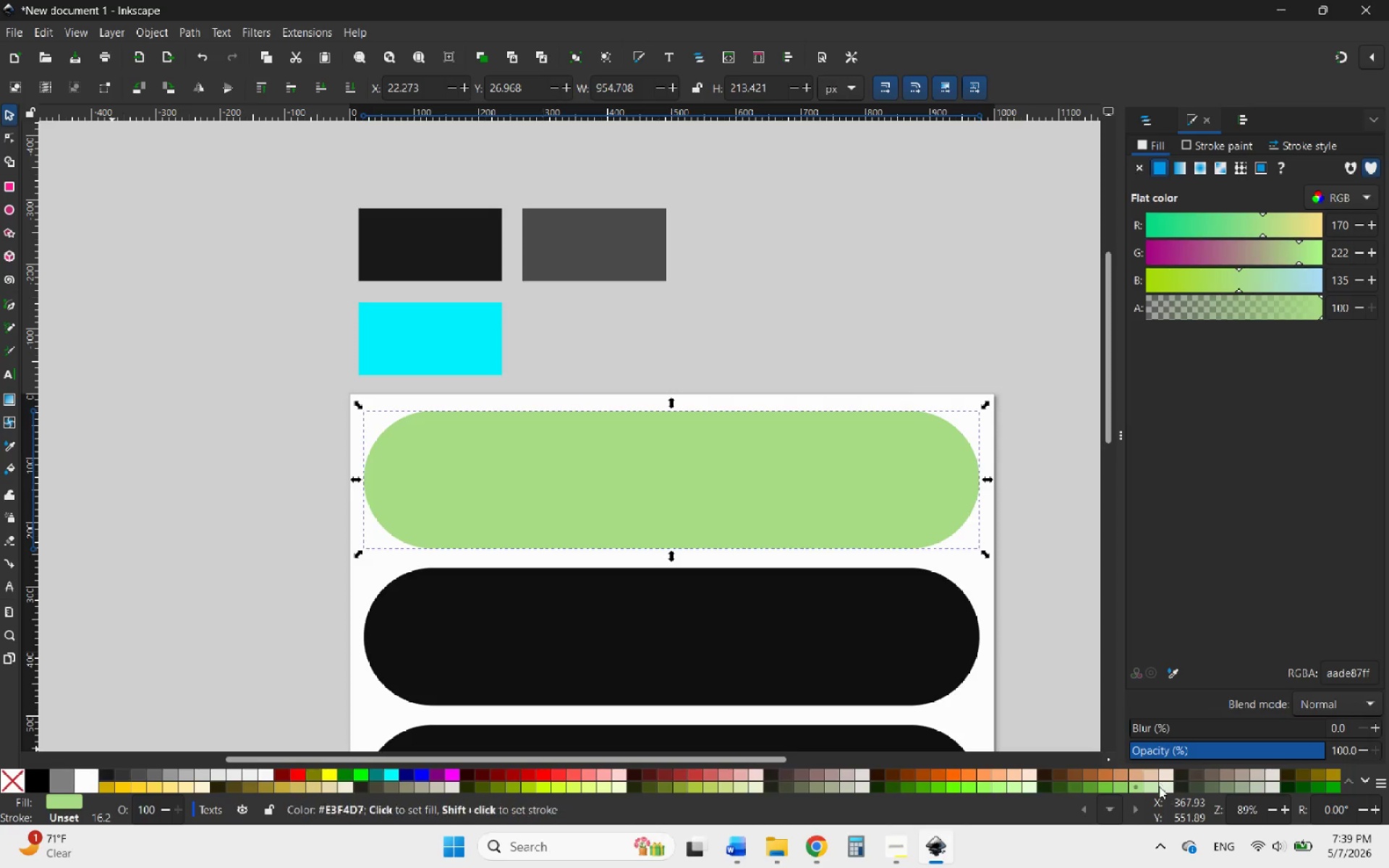 
left_click([1154, 790])
 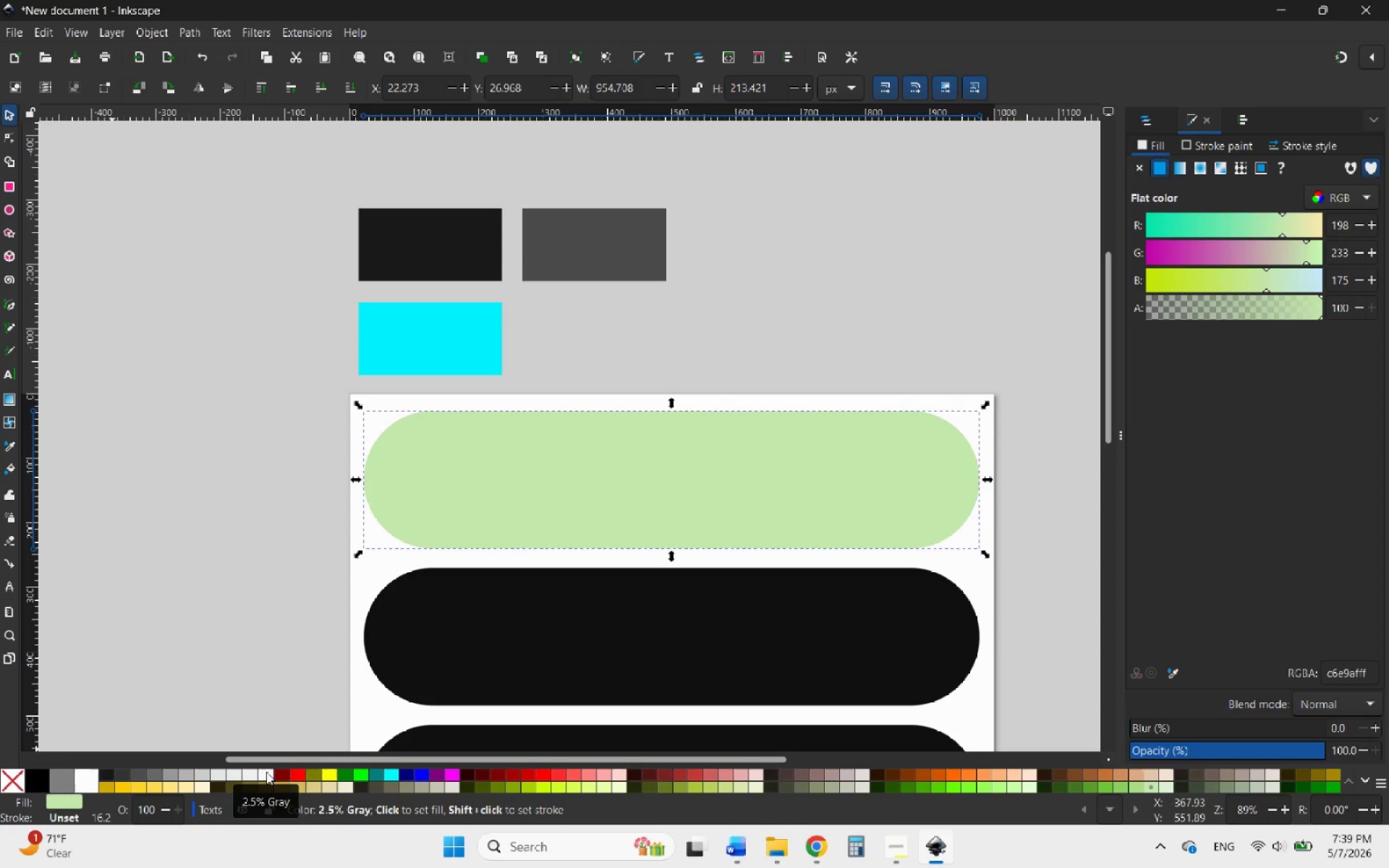 
key(Control+Z)
 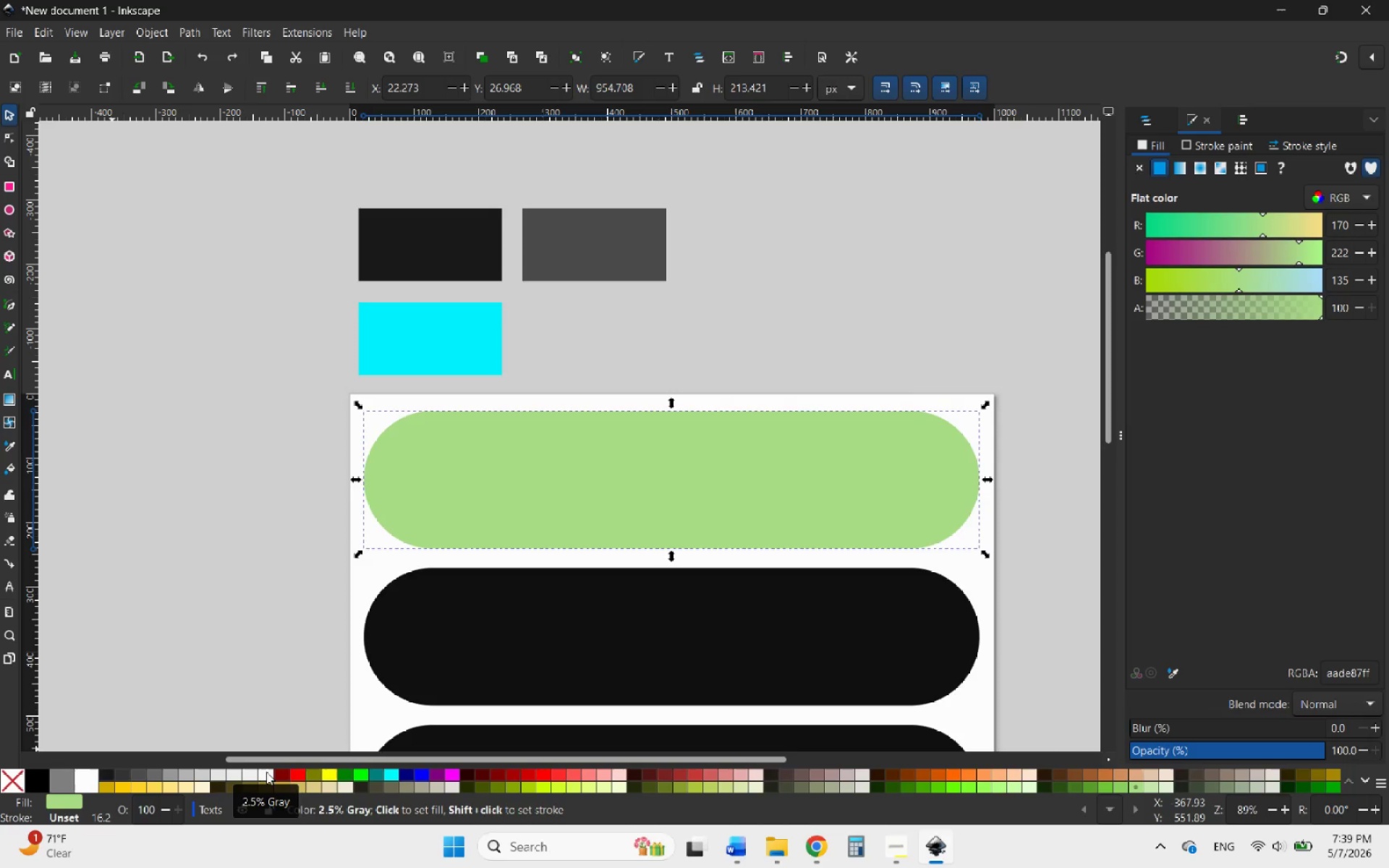 
key(Control+Z)
 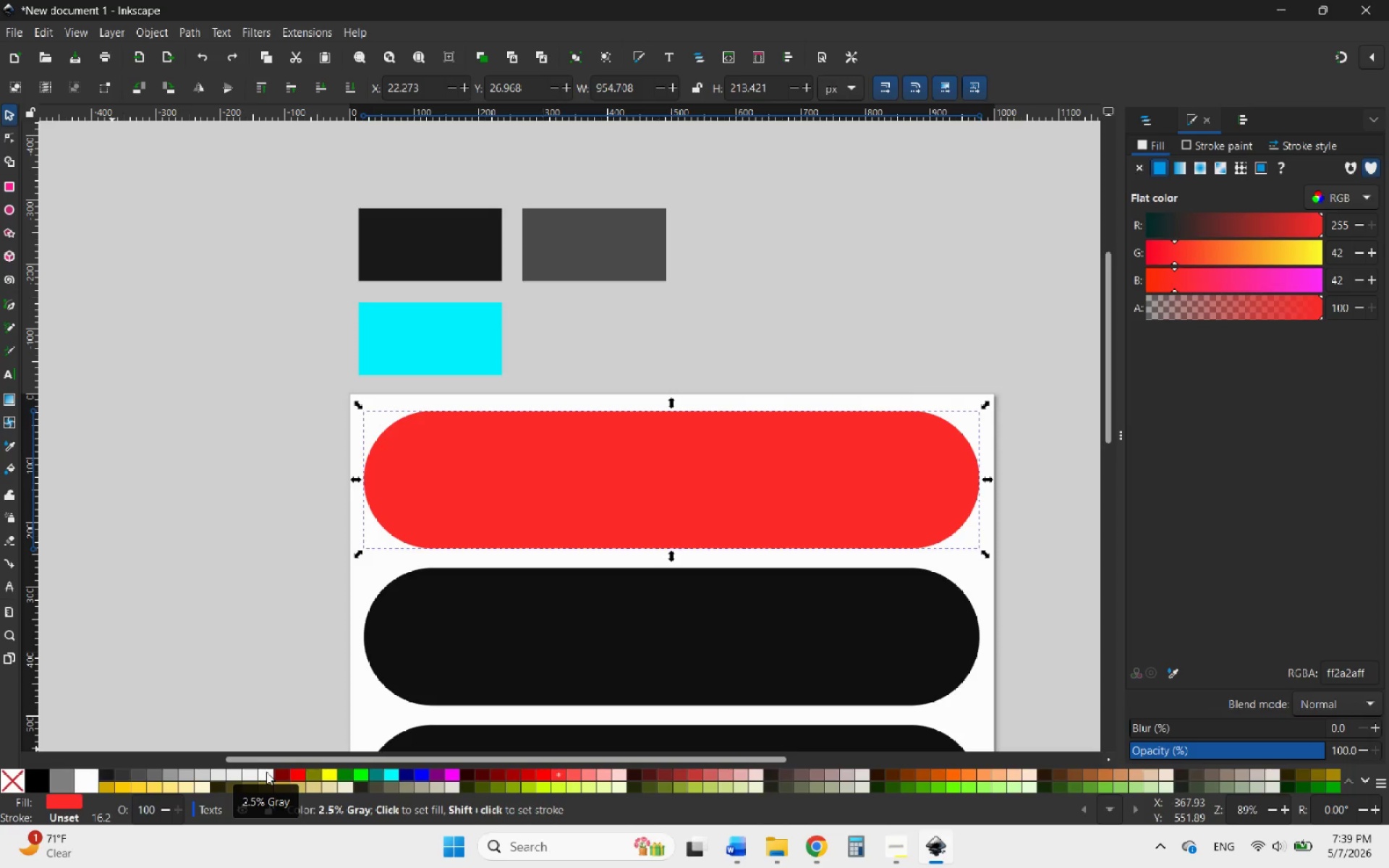 
key(Control+Z)
 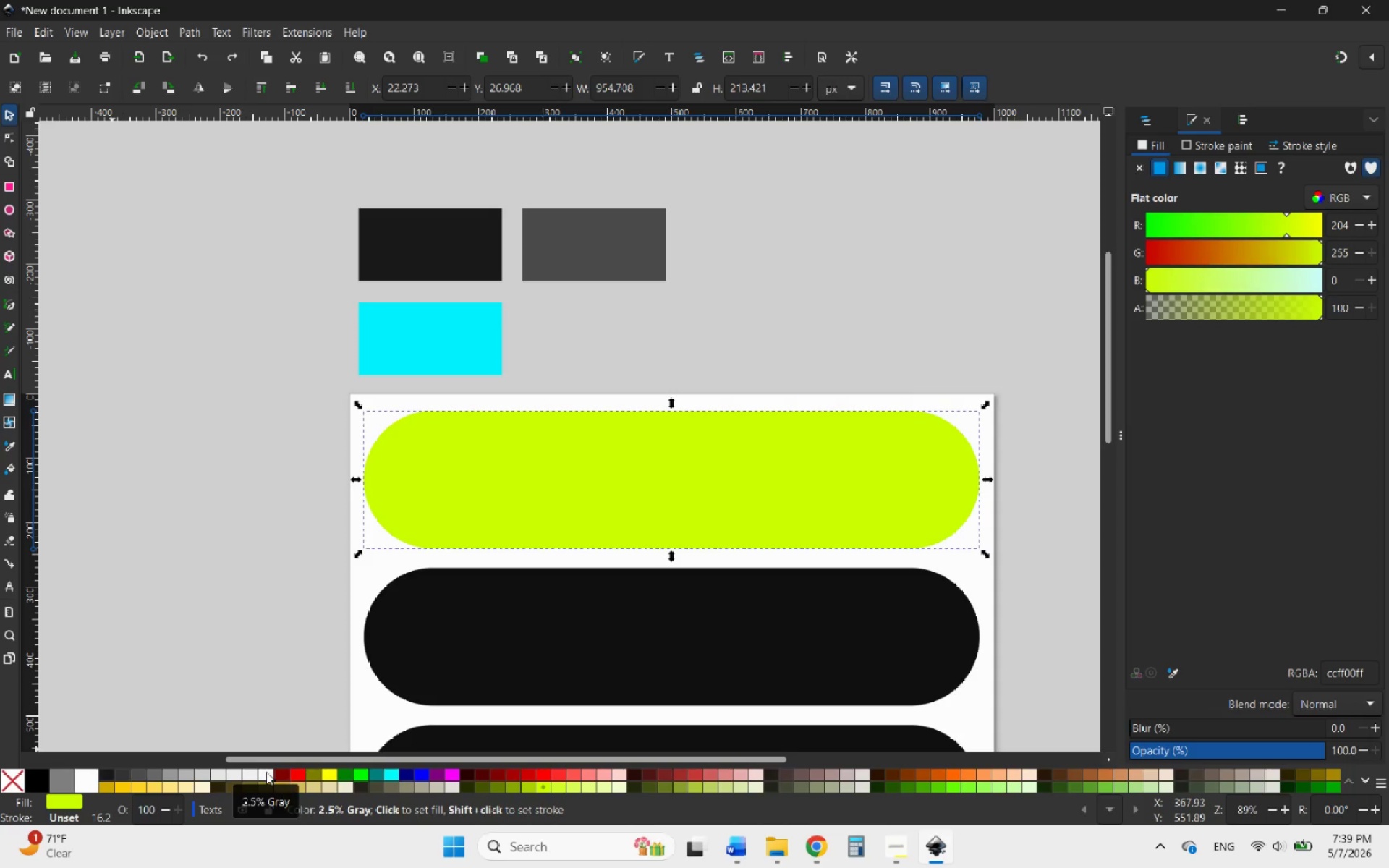 
key(Control+Z)
 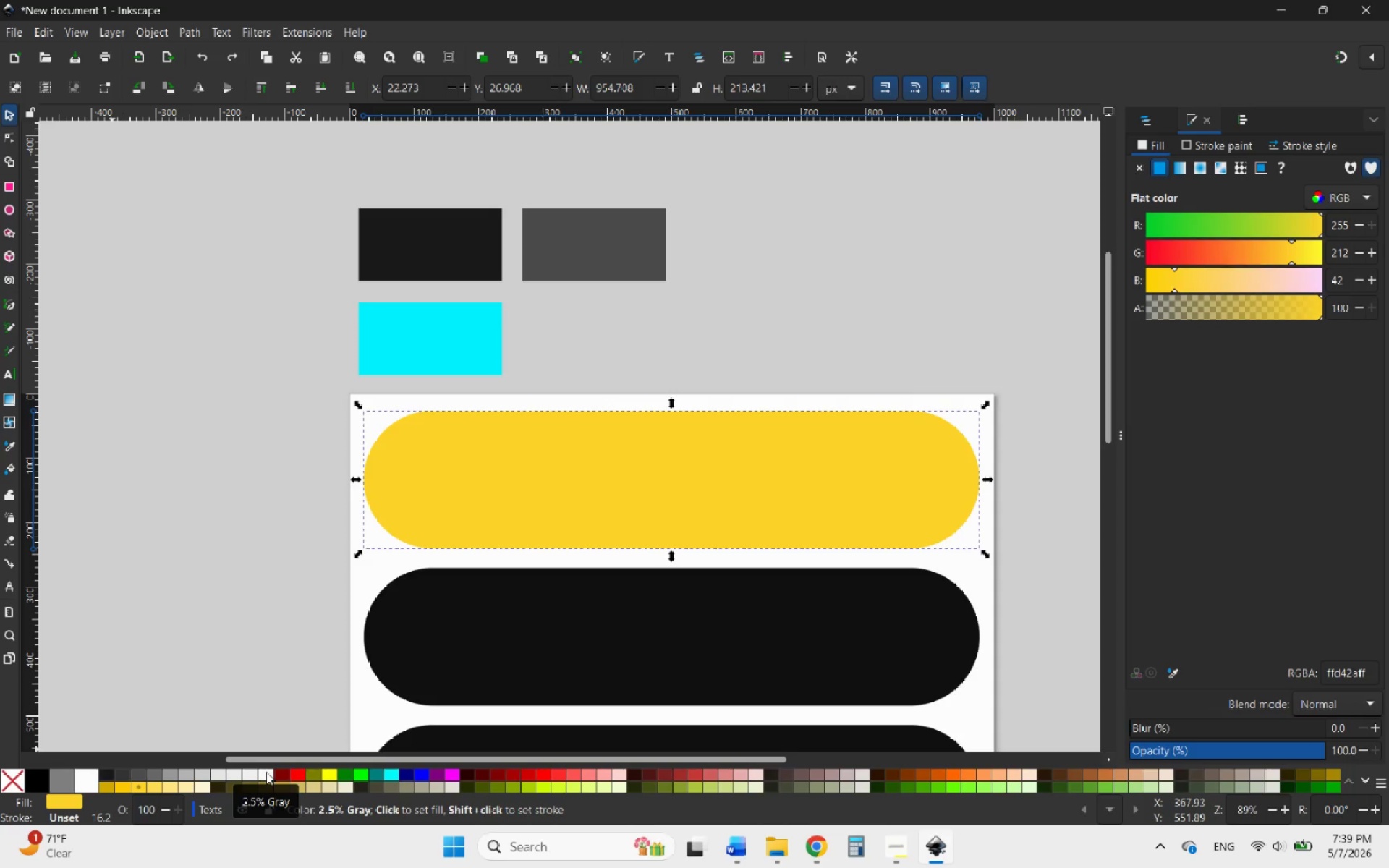 
key(Control+Z)
 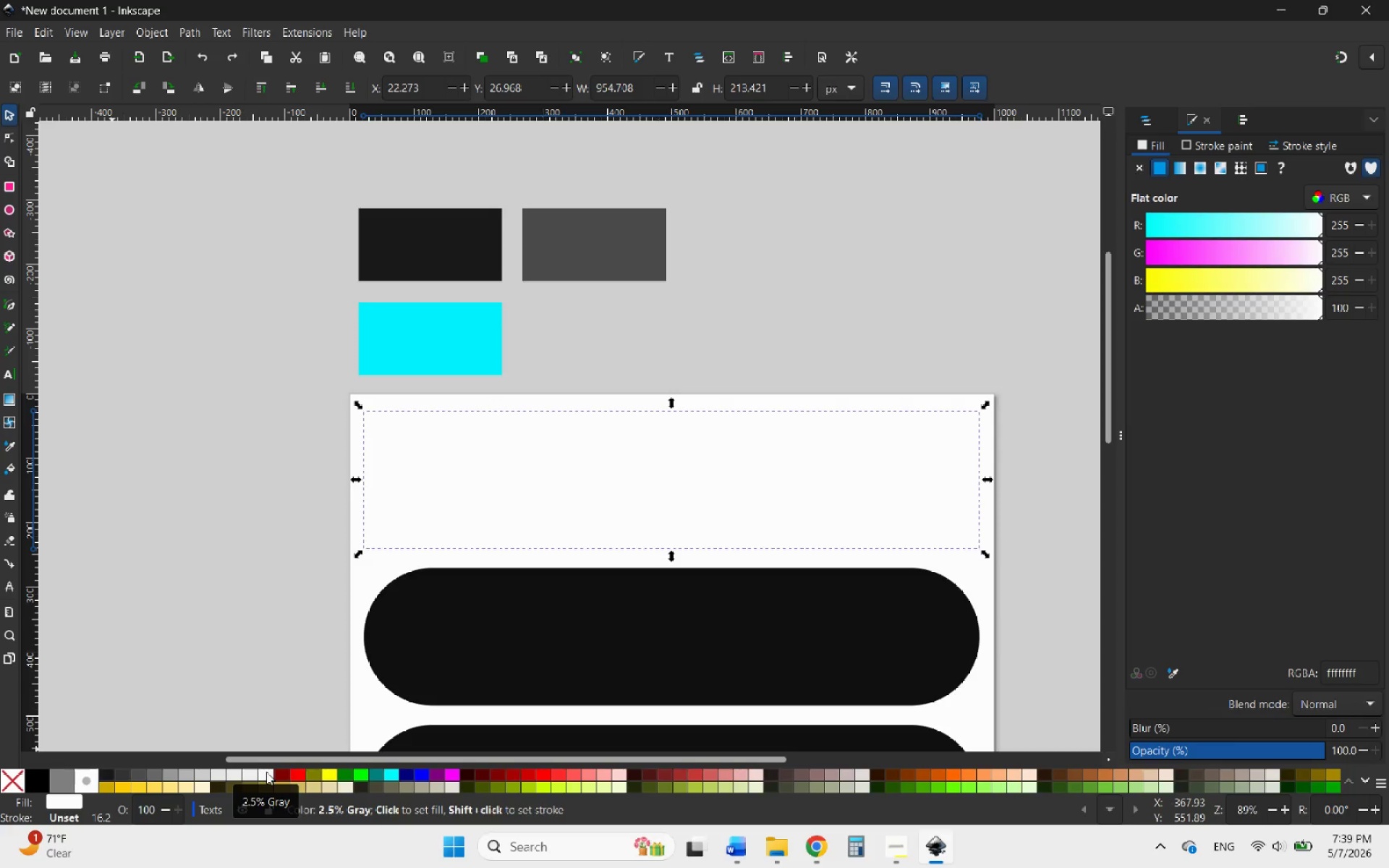 
key(Control+Z)
 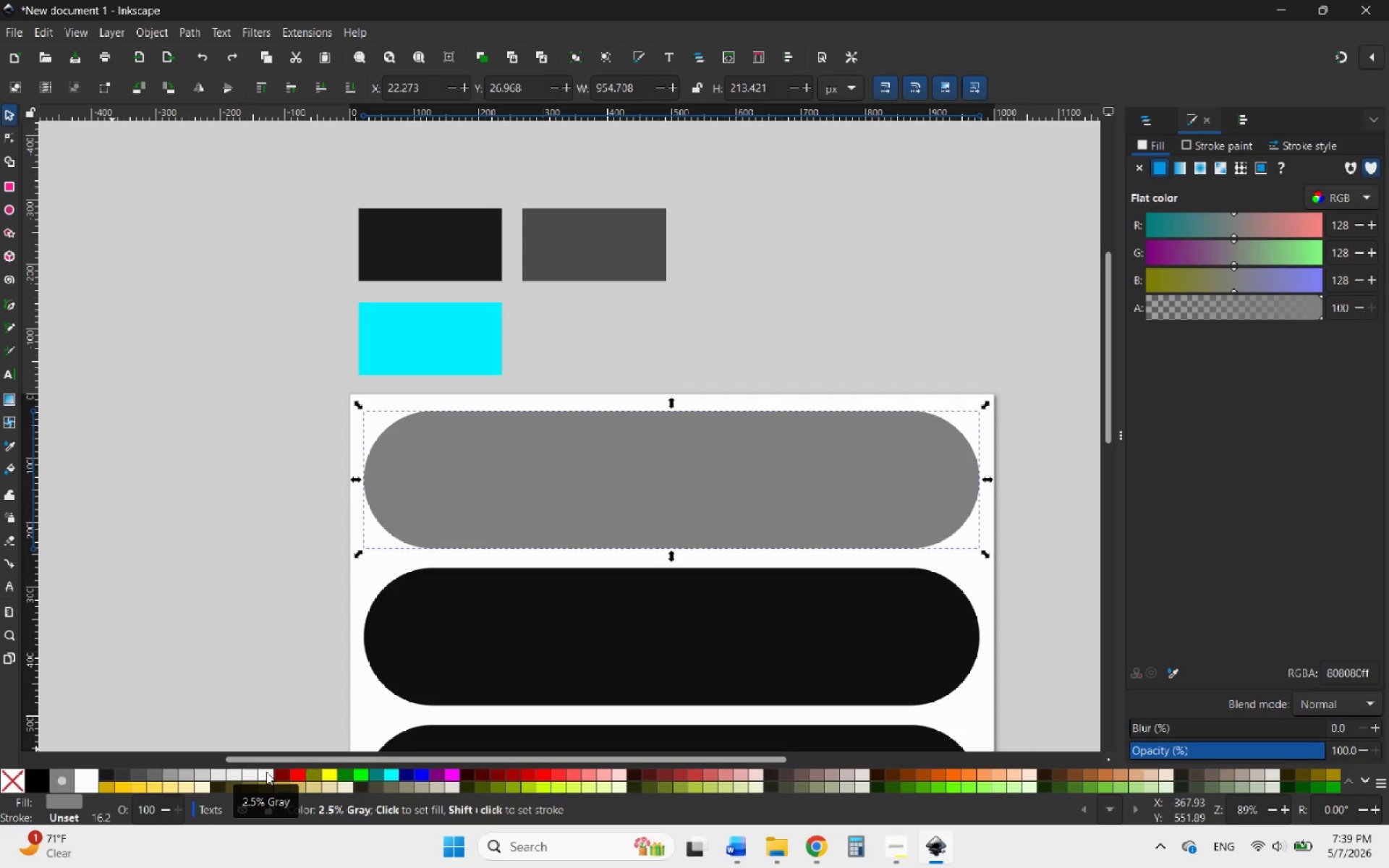 
key(Control+Z)
 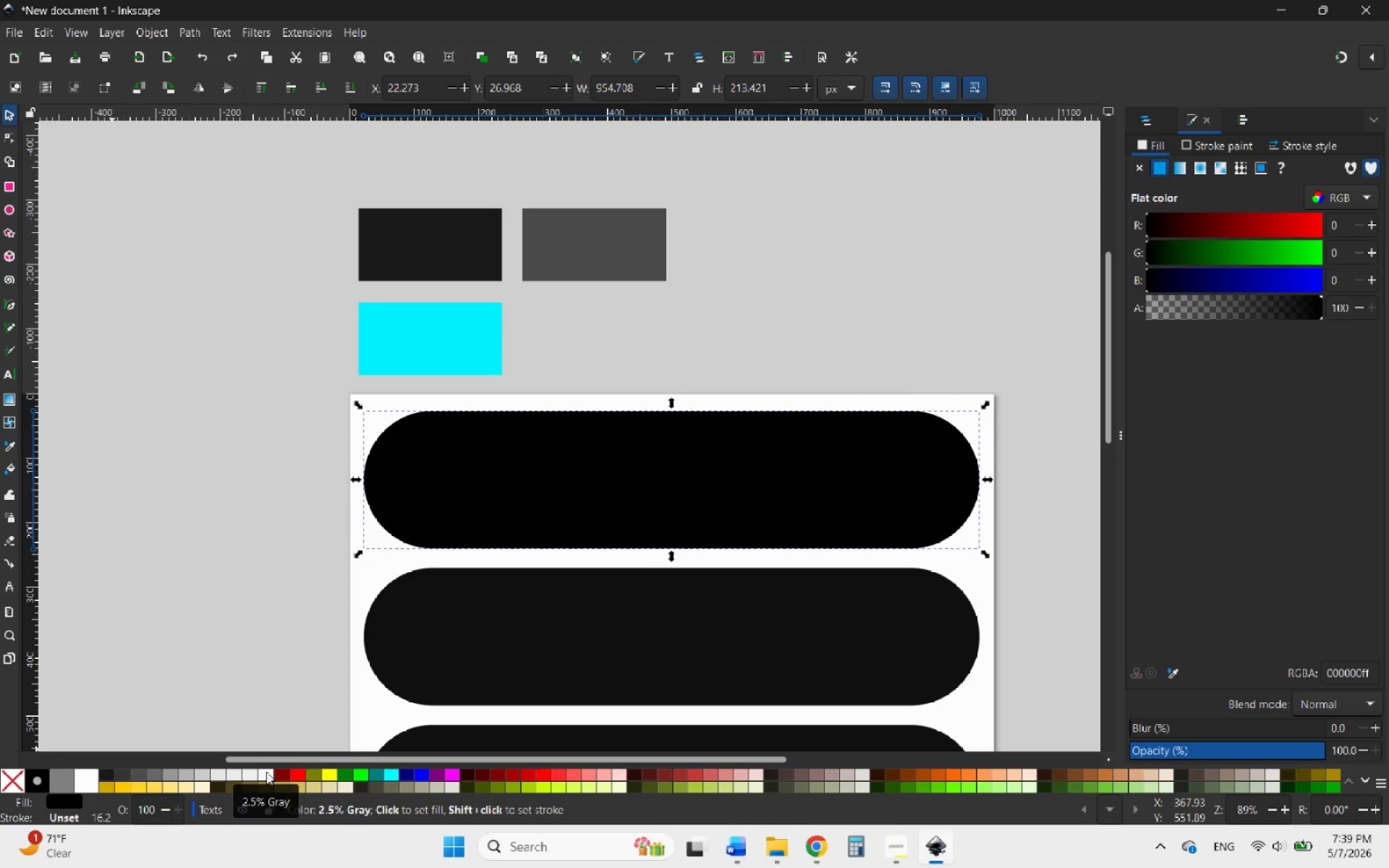 
key(Control+Z)
 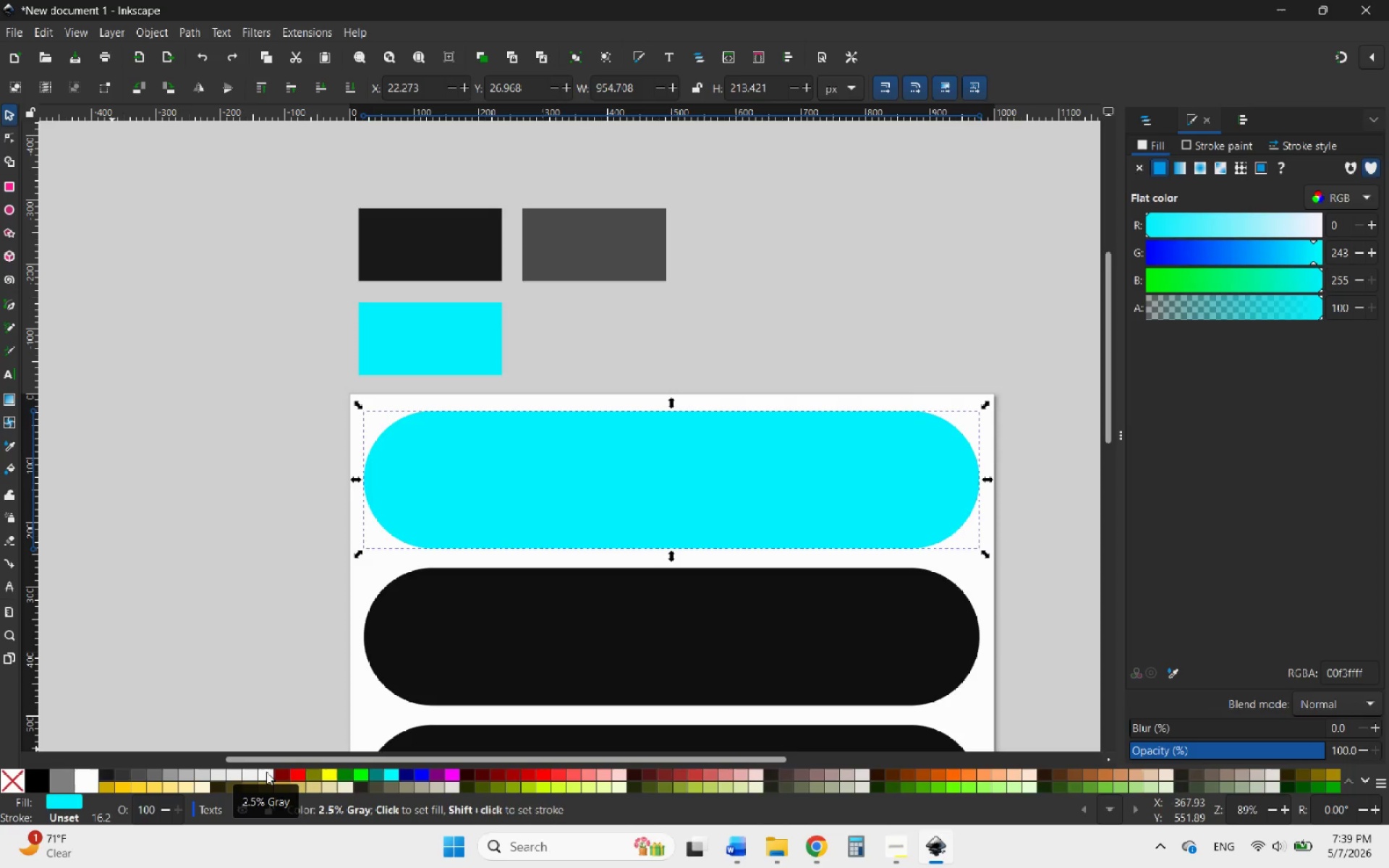 
key(Control+Z)
 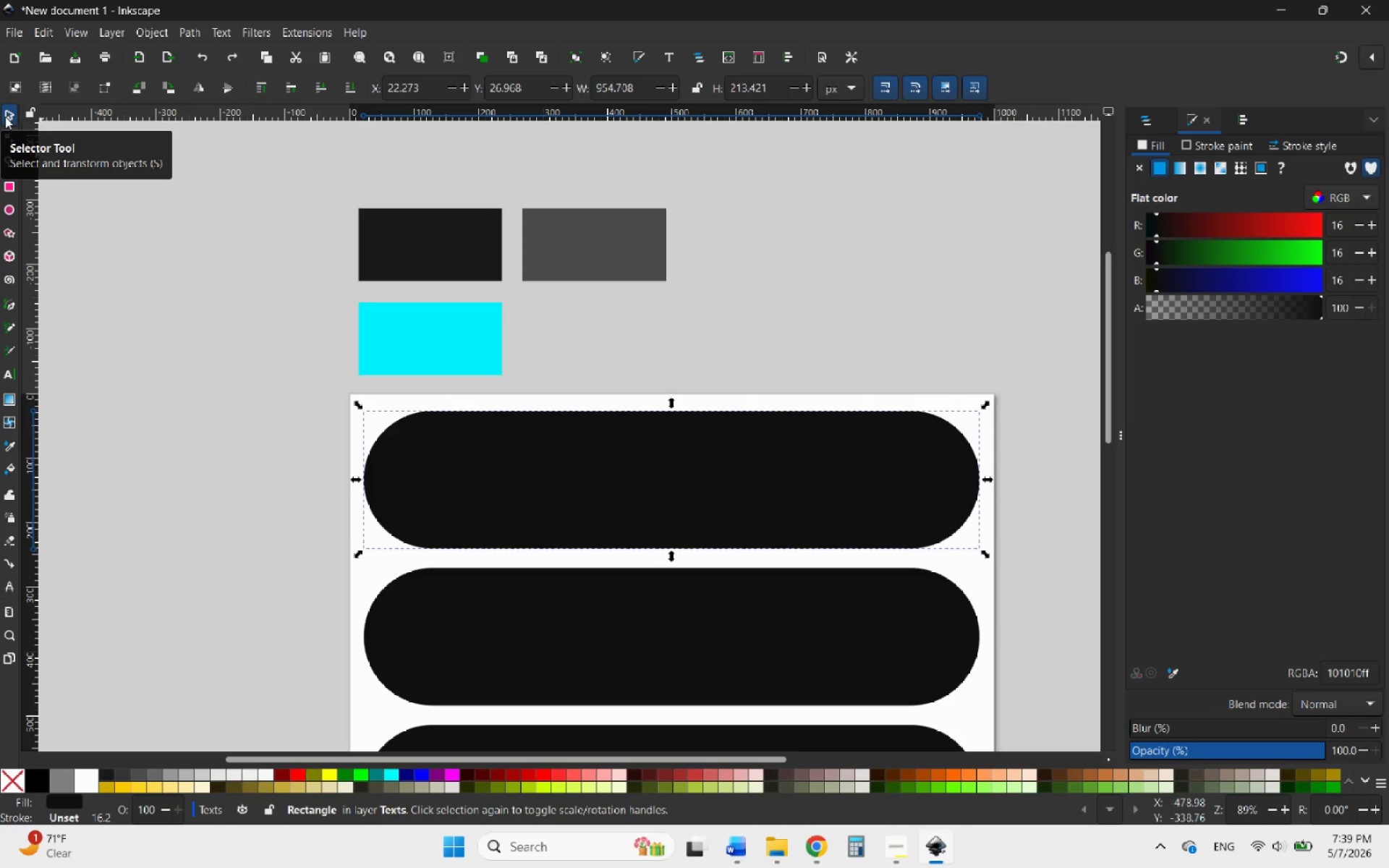 
left_click([5, 116])
 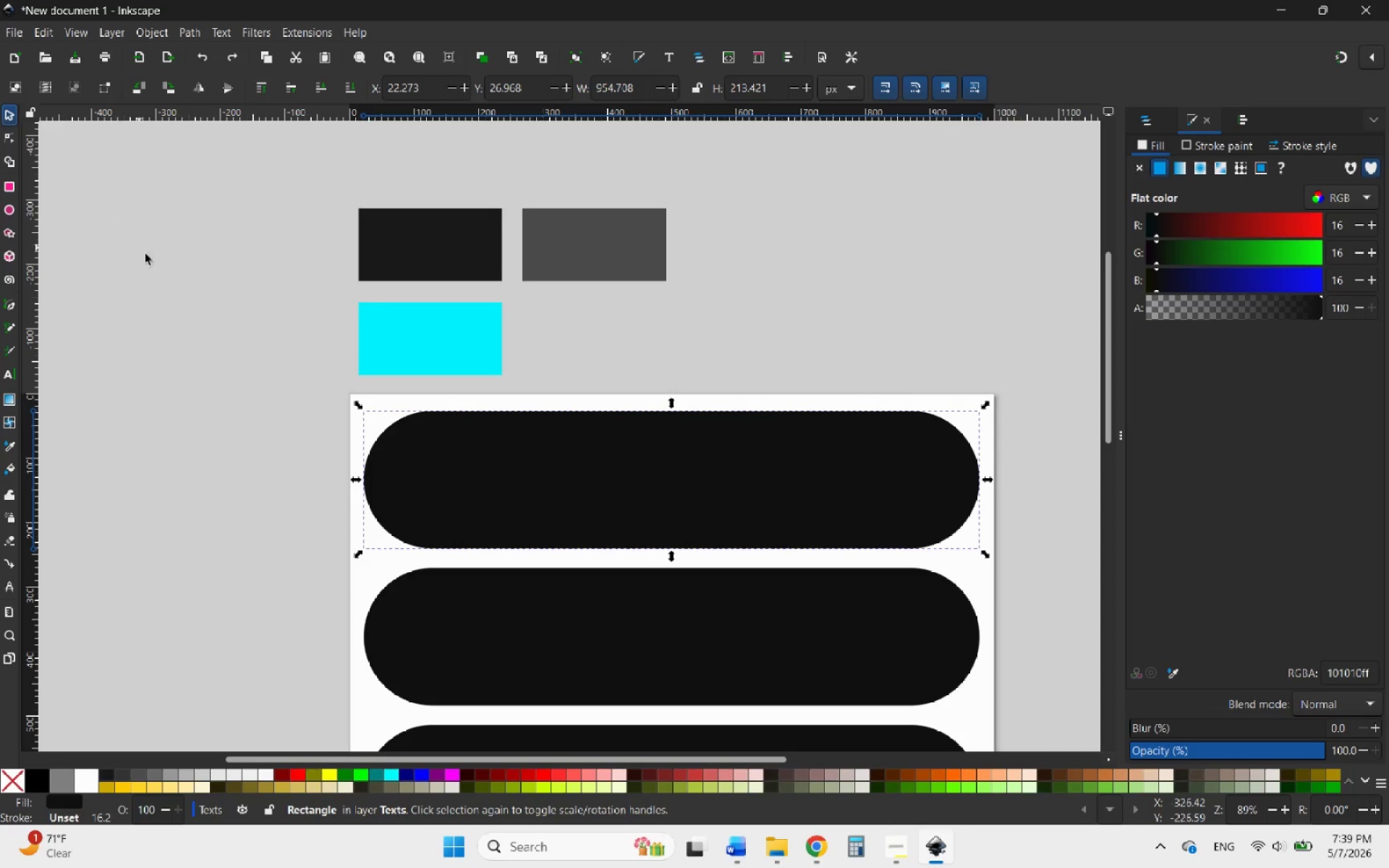 
double_click([148, 256])
 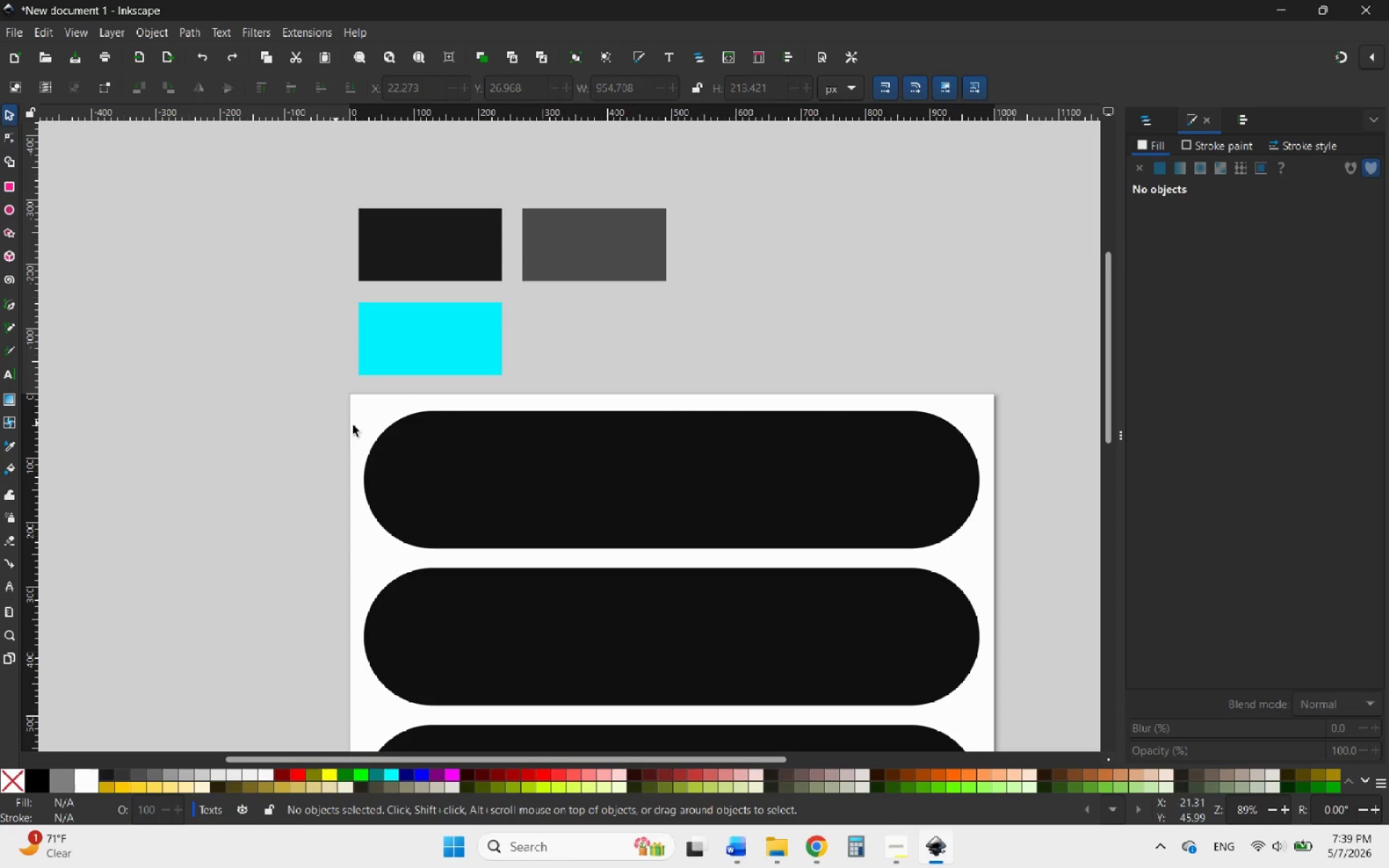 
hold_key(key=ControlLeft, duration=0.97)
scroll: coordinate [611, 438], scroll_direction: down, amount: 4.0
 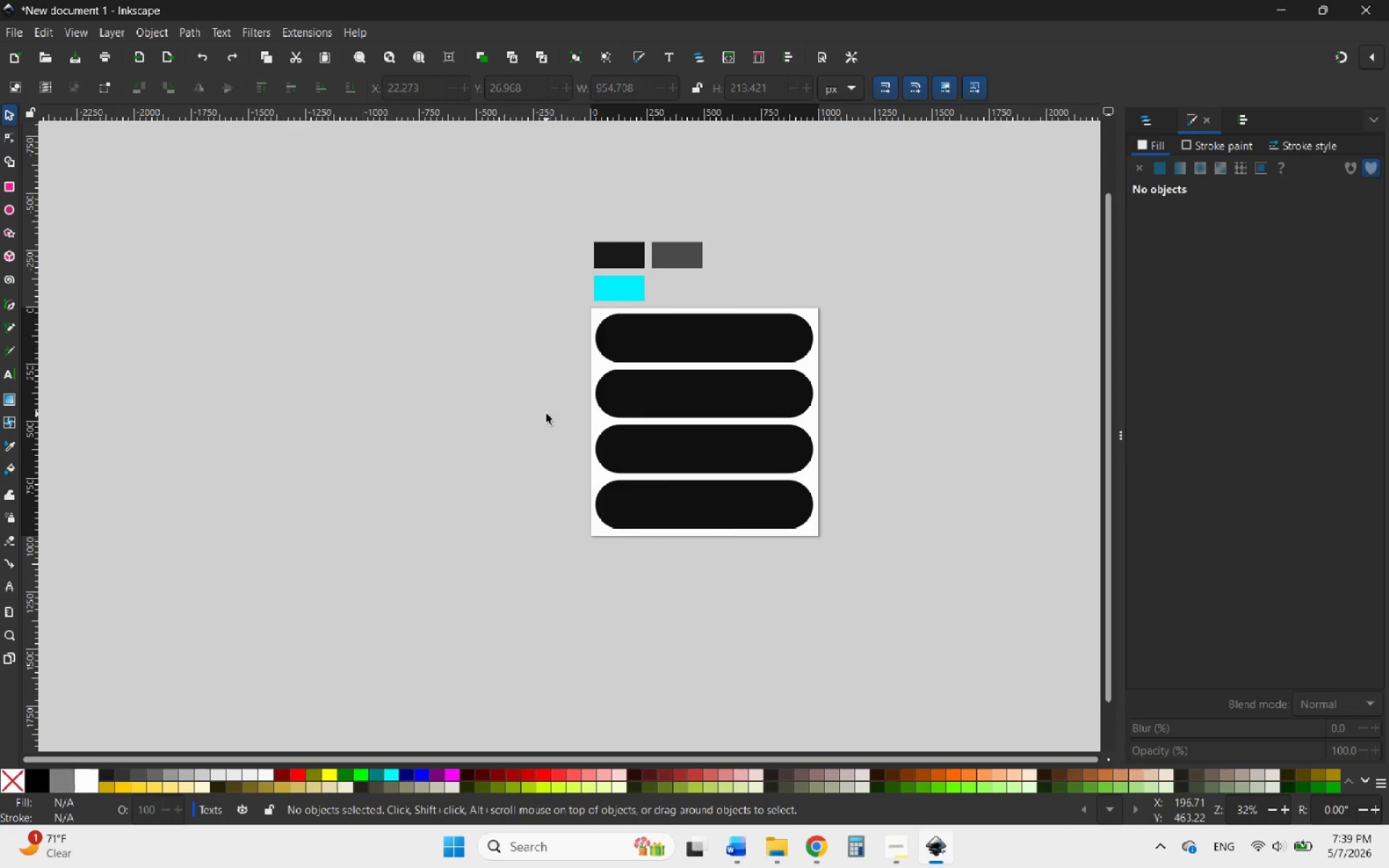 
hold_key(key=ControlLeft, duration=0.44)
 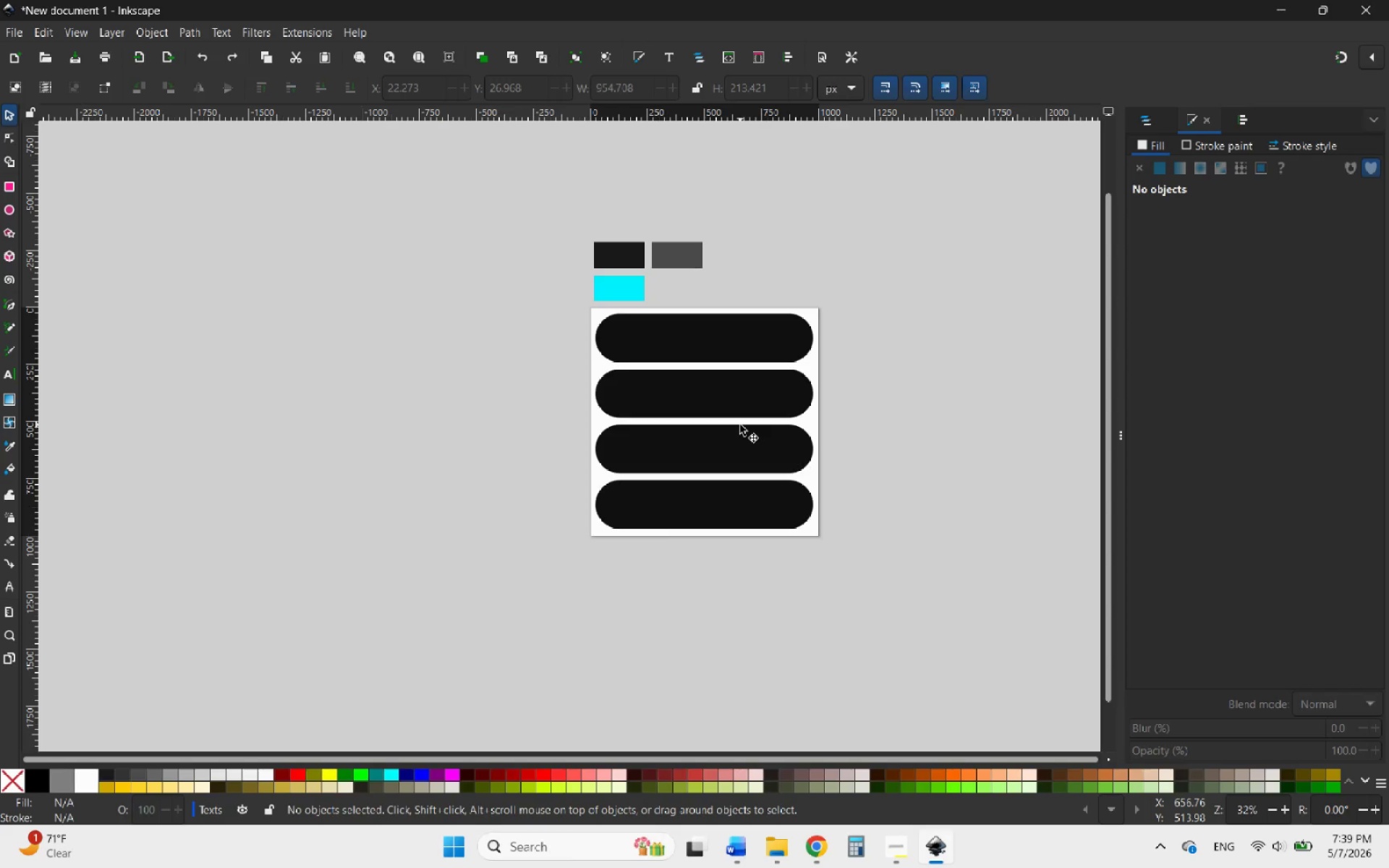 
wait(16.89)
 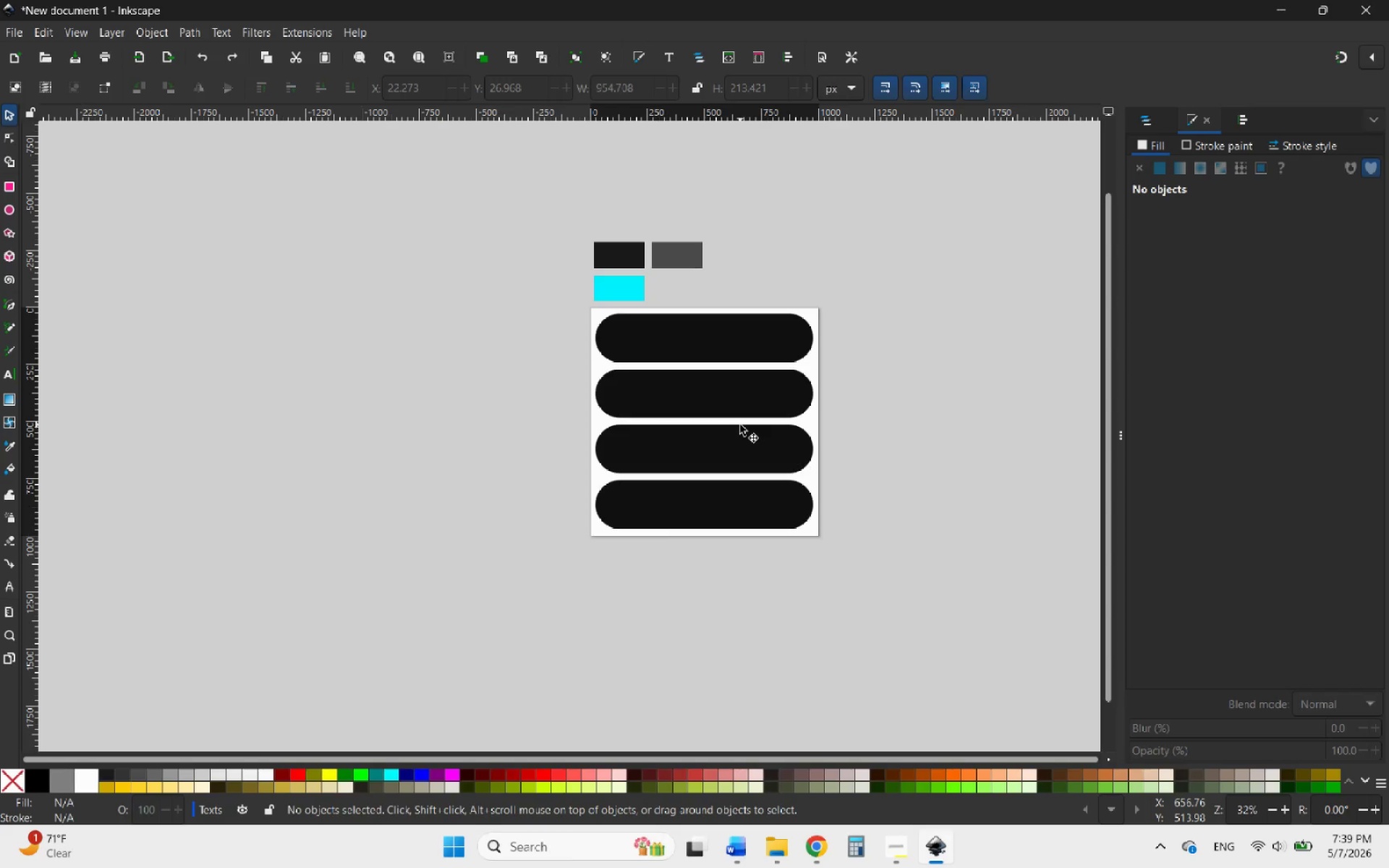 
left_click([819, 848])
 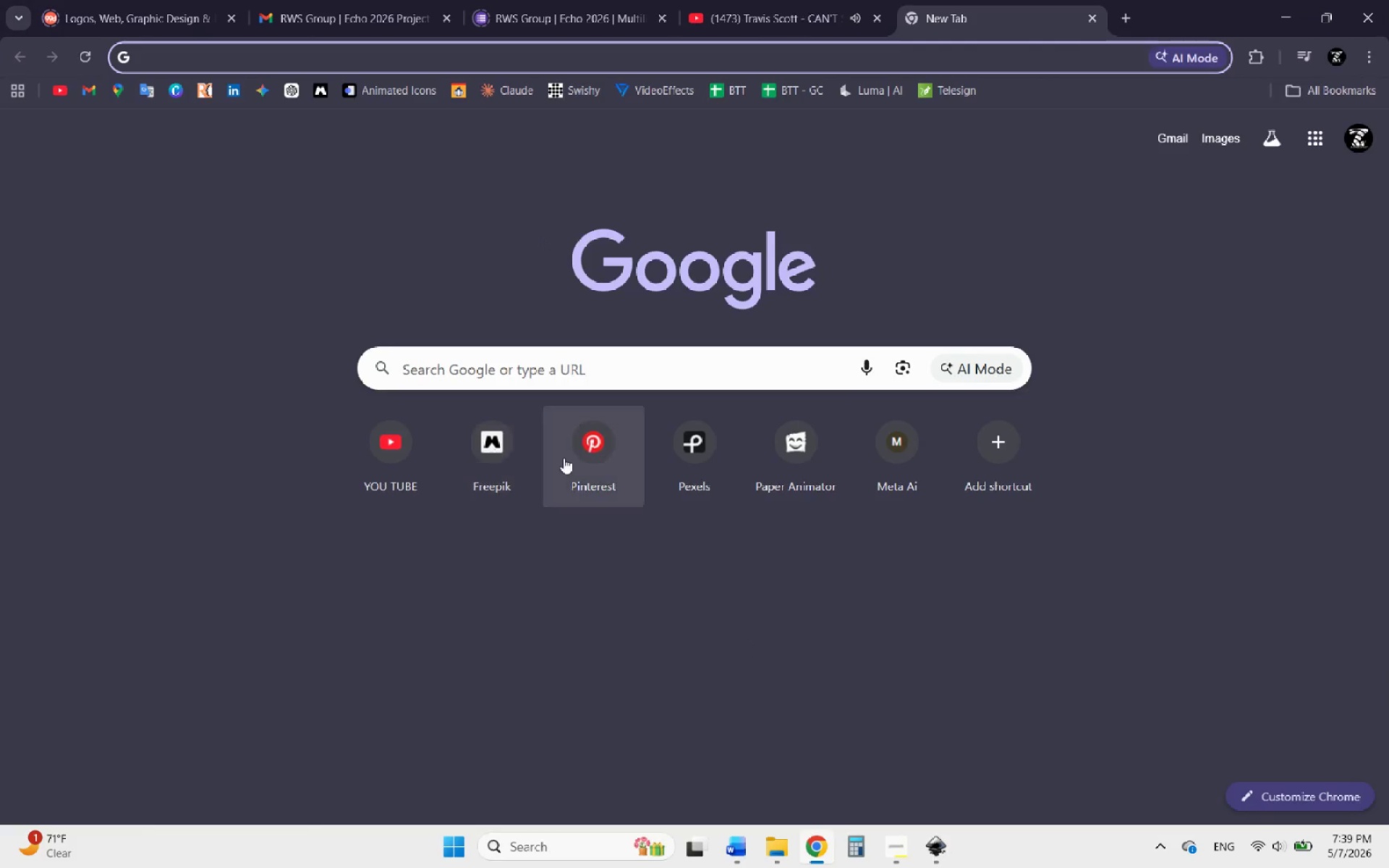 
left_click([562, 458])
 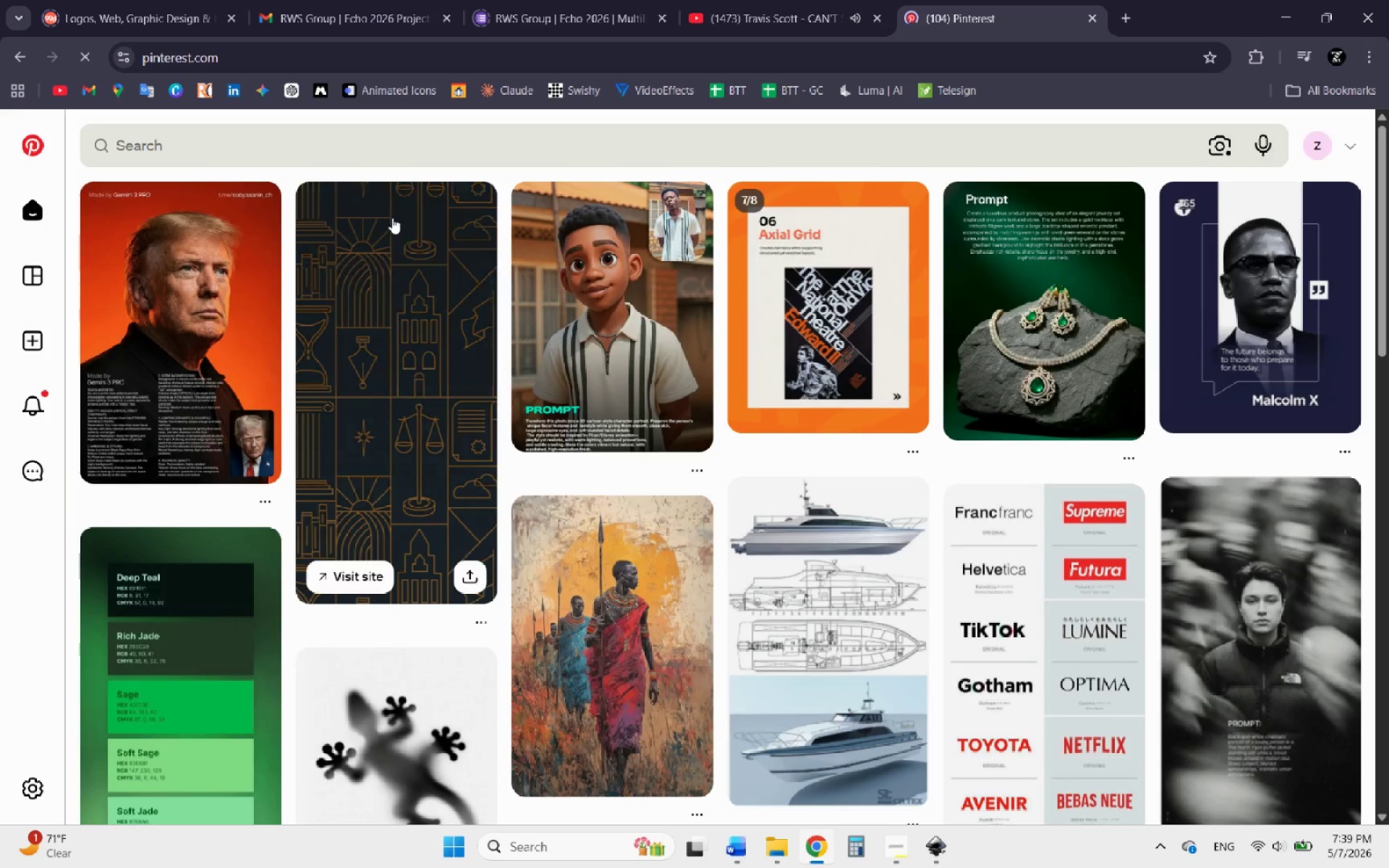 
left_click([268, 158])
 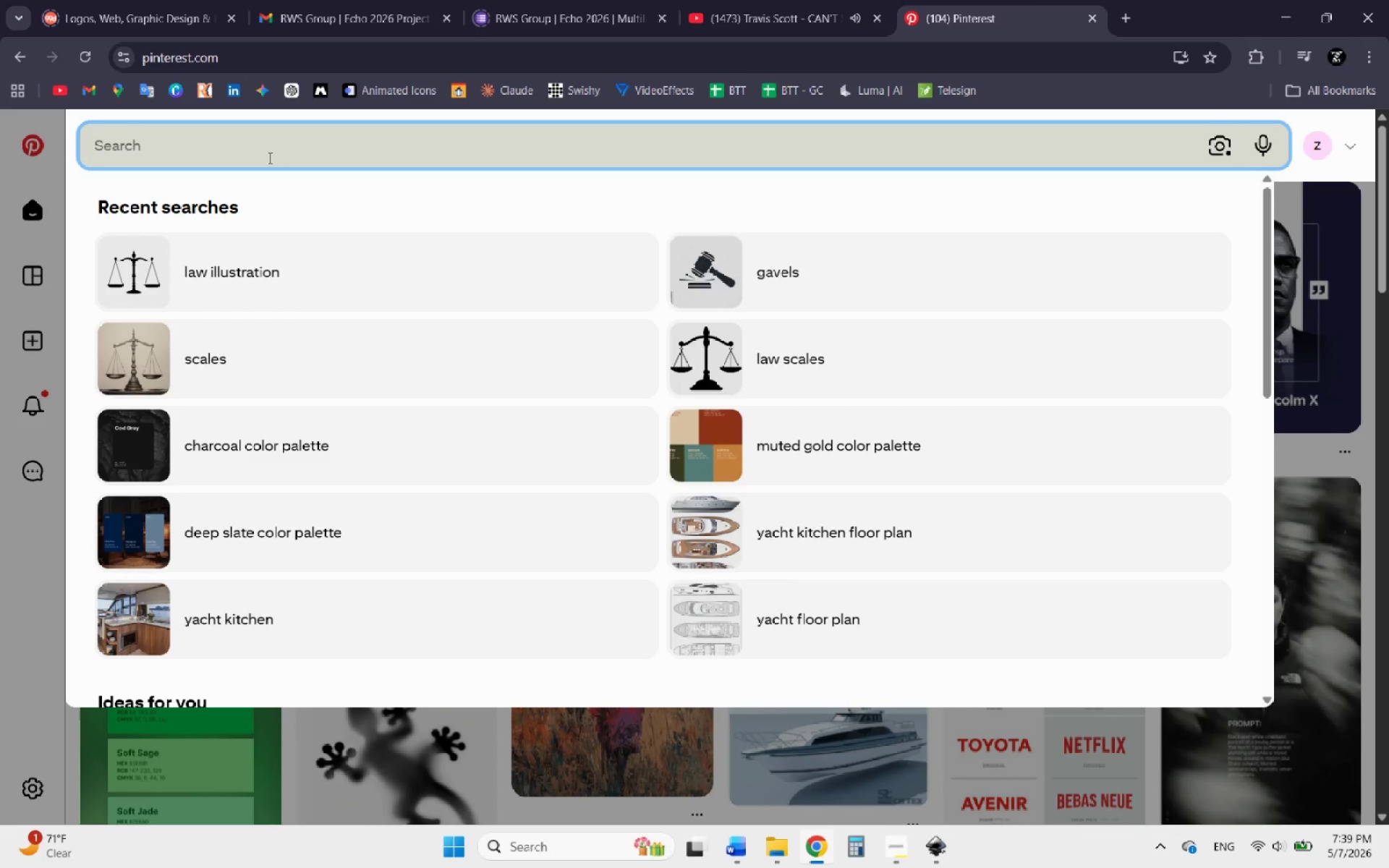 
type(UI X)
key(Backspace)
type(Call )
key(Backspace)
type(out)
 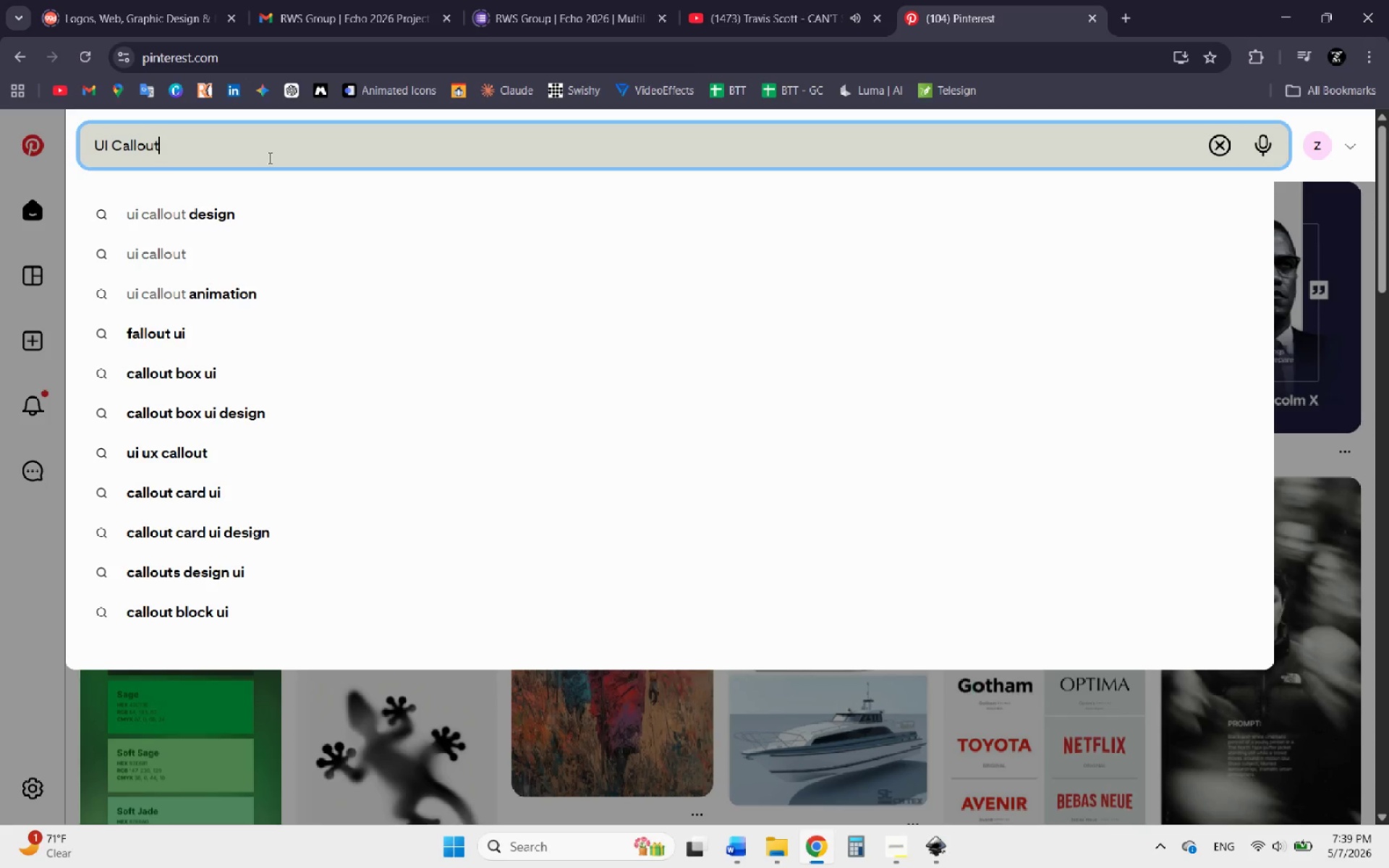 
type( button design)
 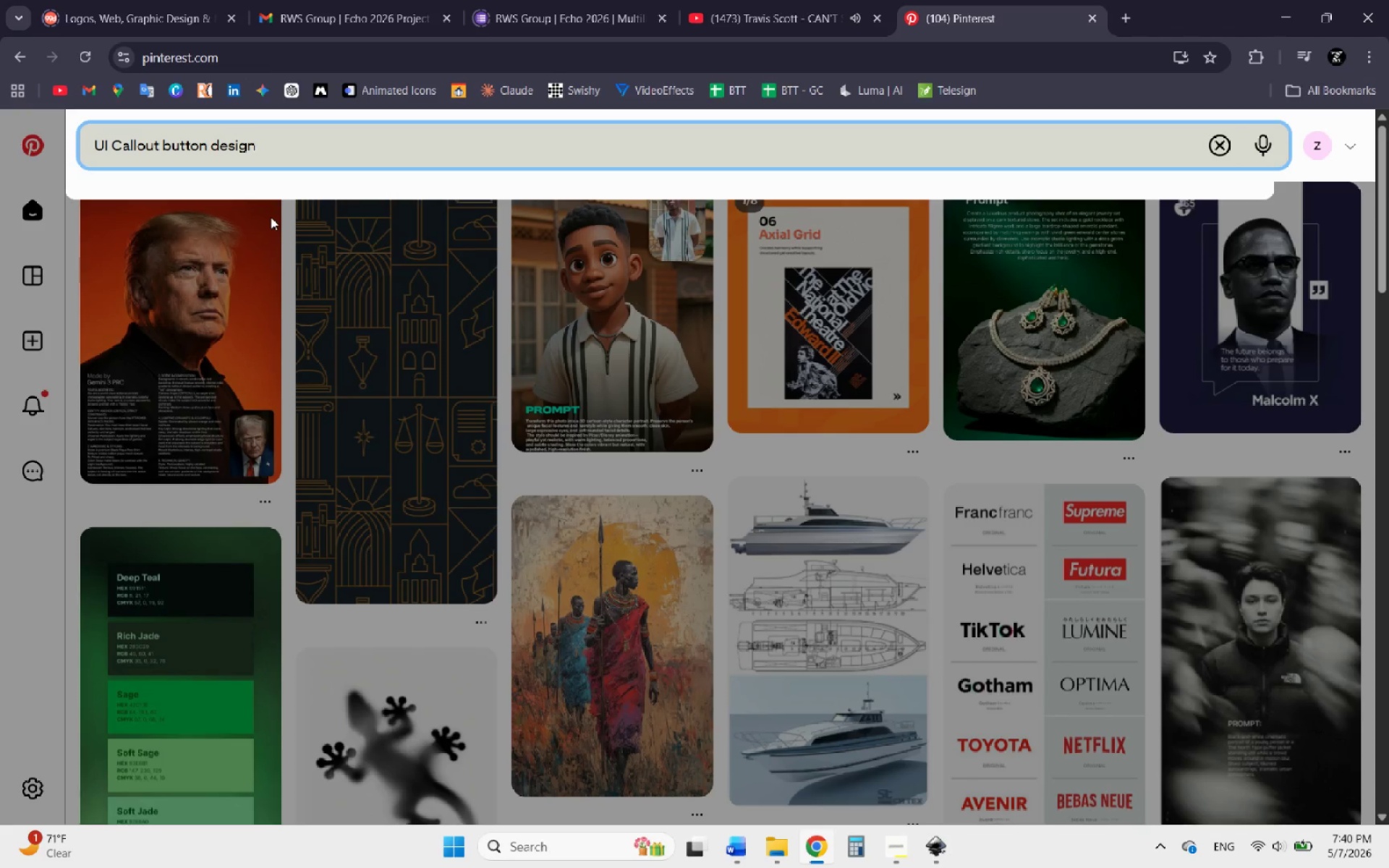 
key(Enter)
 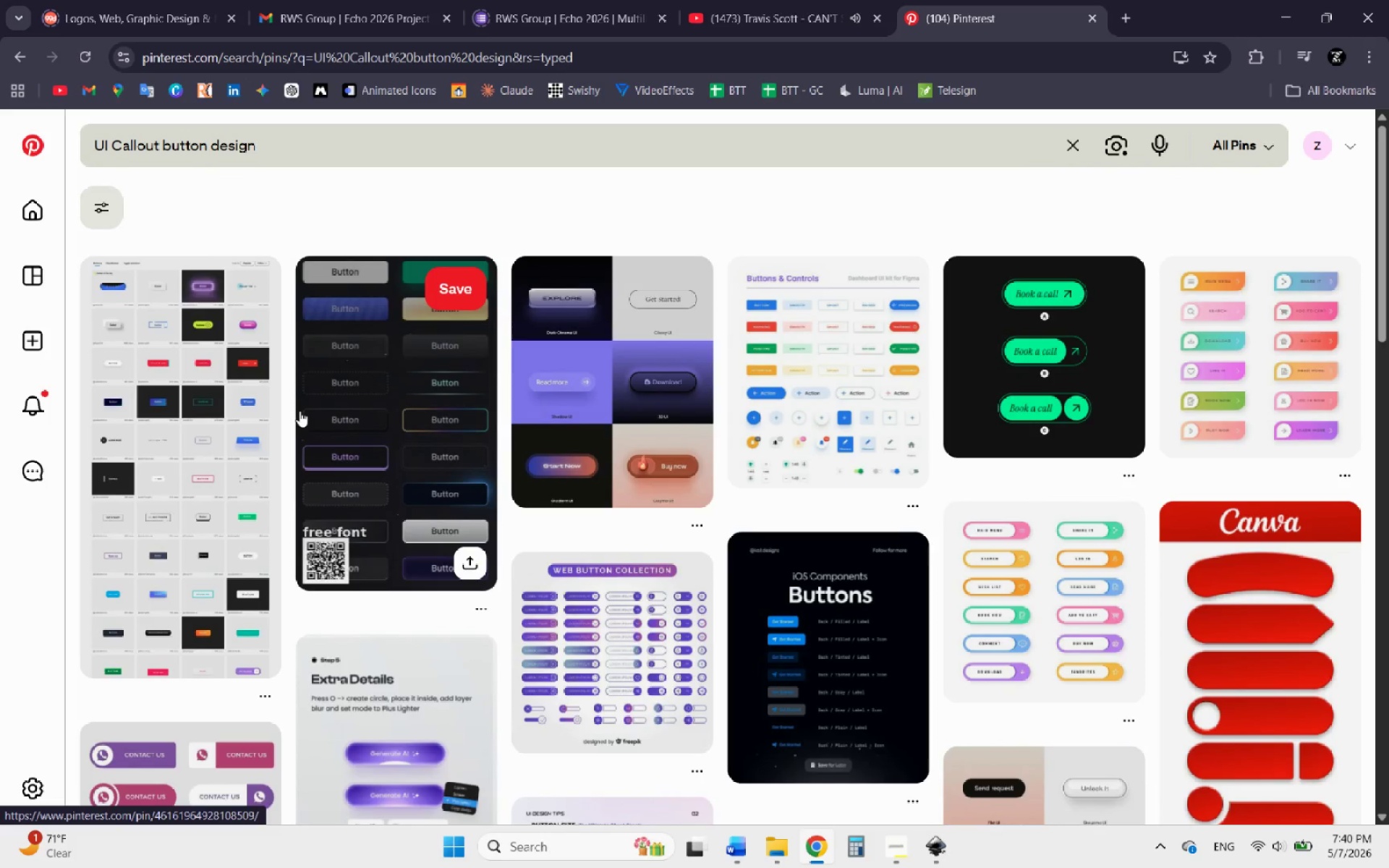 
wait(6.81)
 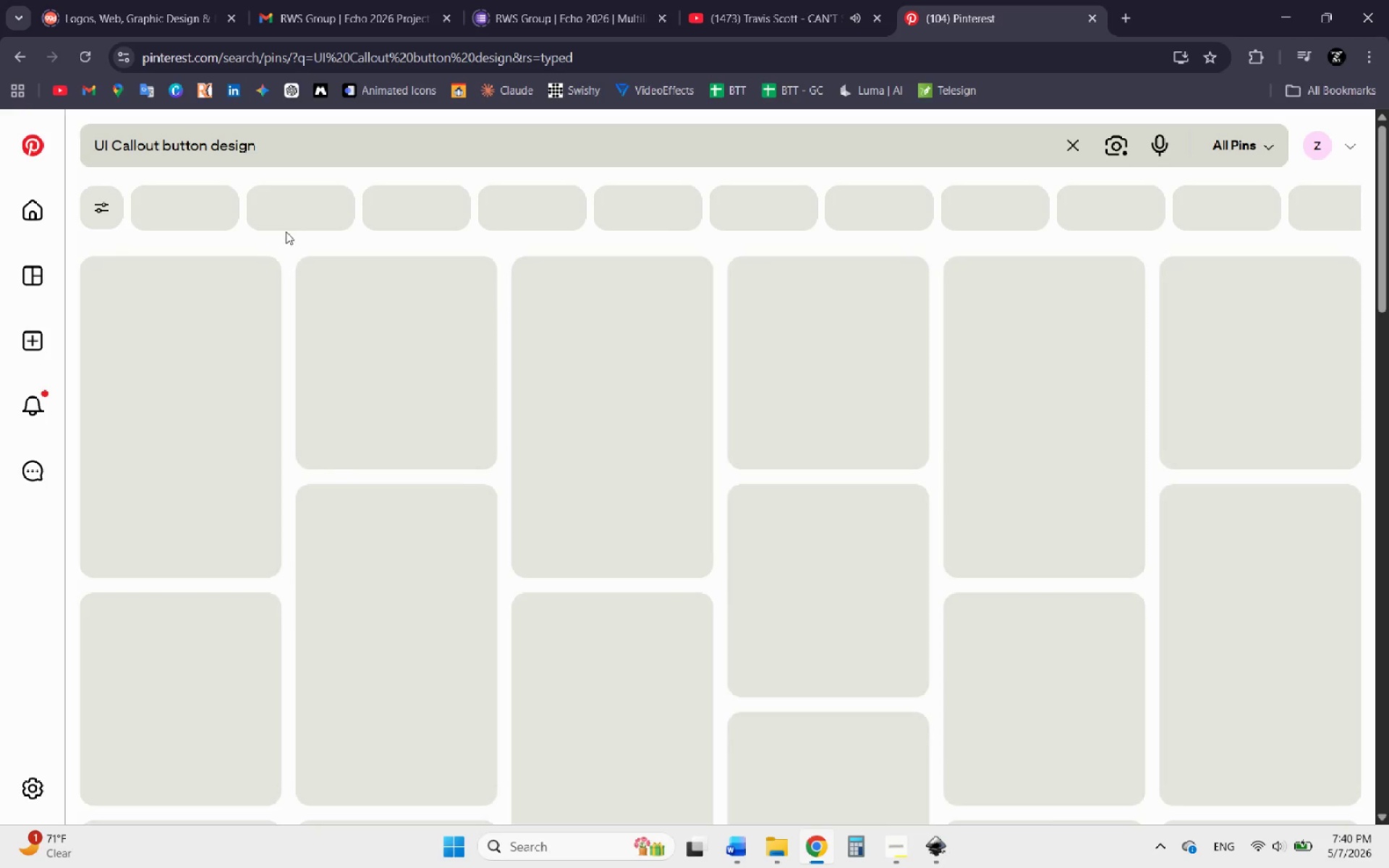 
left_click([525, 372])
 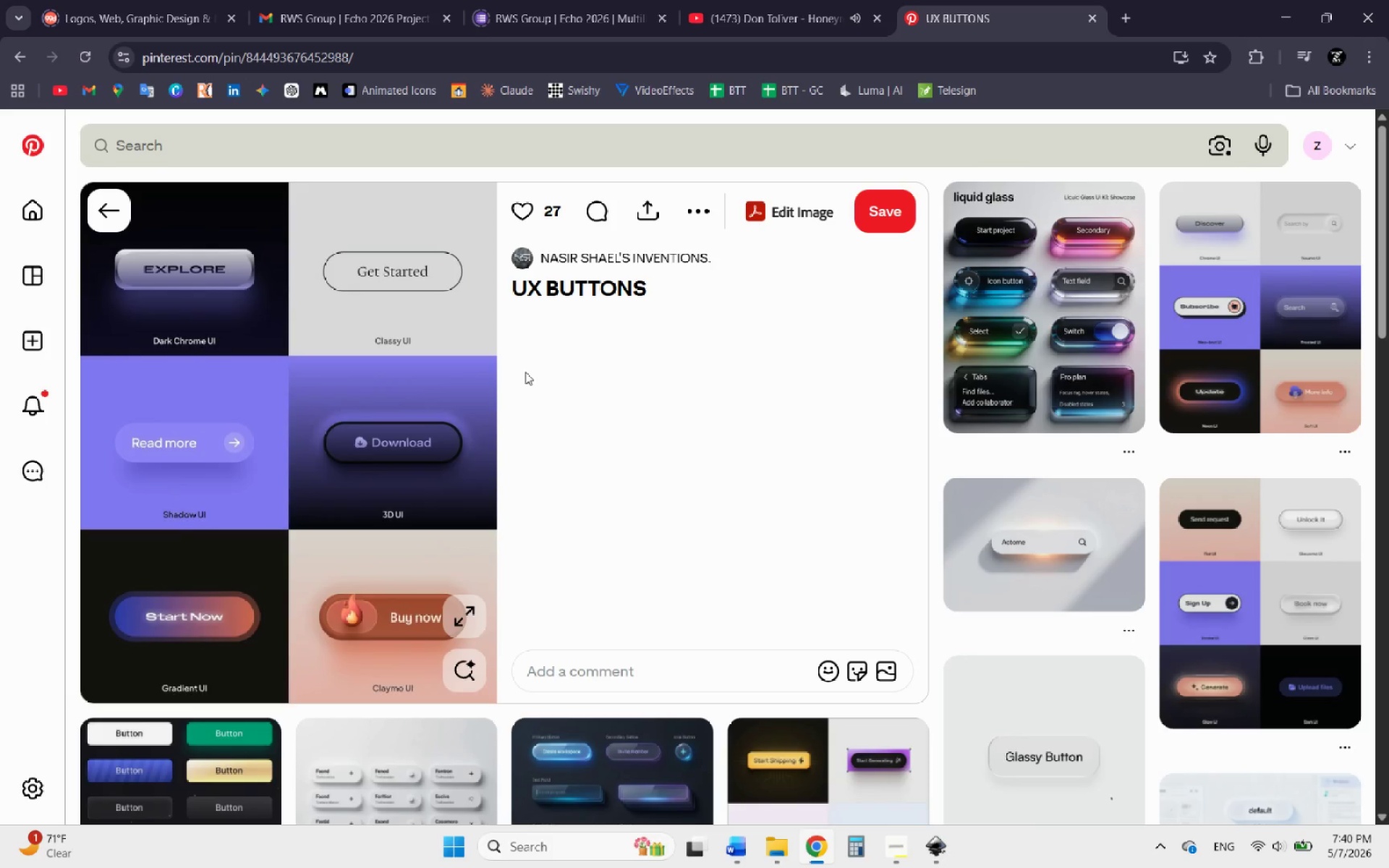 
wait(16.33)
 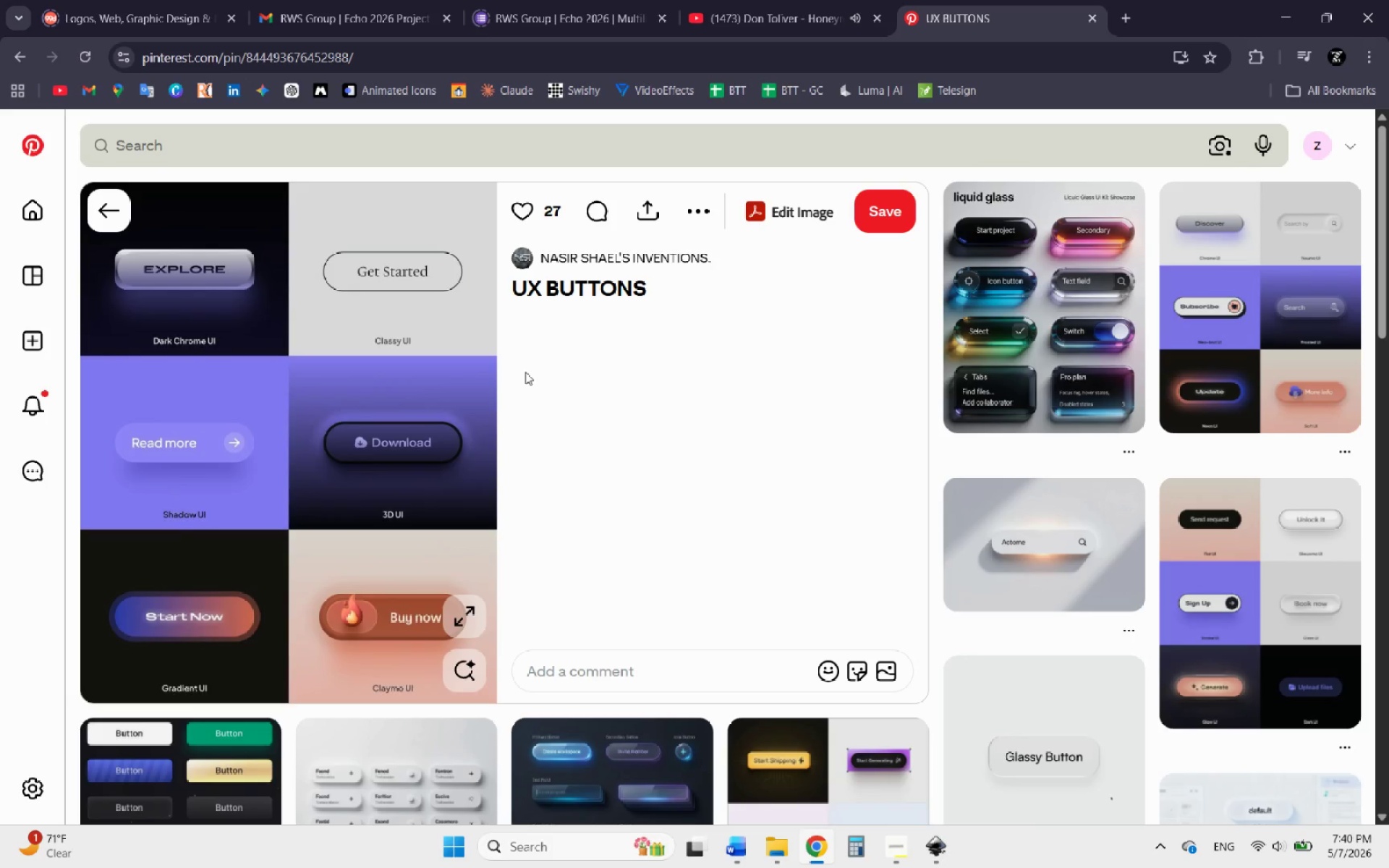 
scroll: coordinate [548, 549], scroll_direction: down, amount: 2.0
 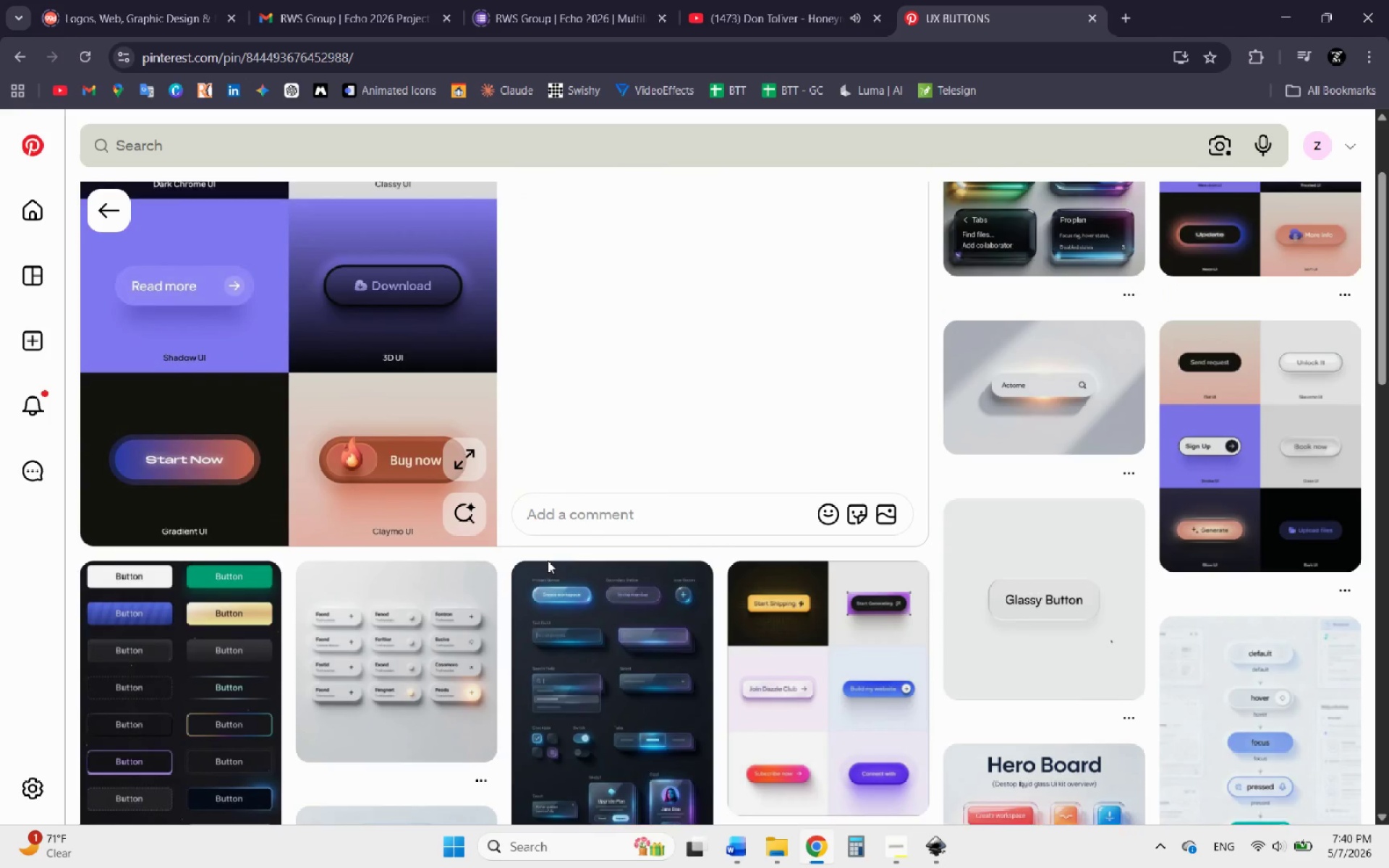 
mouse_move([530, 566])
 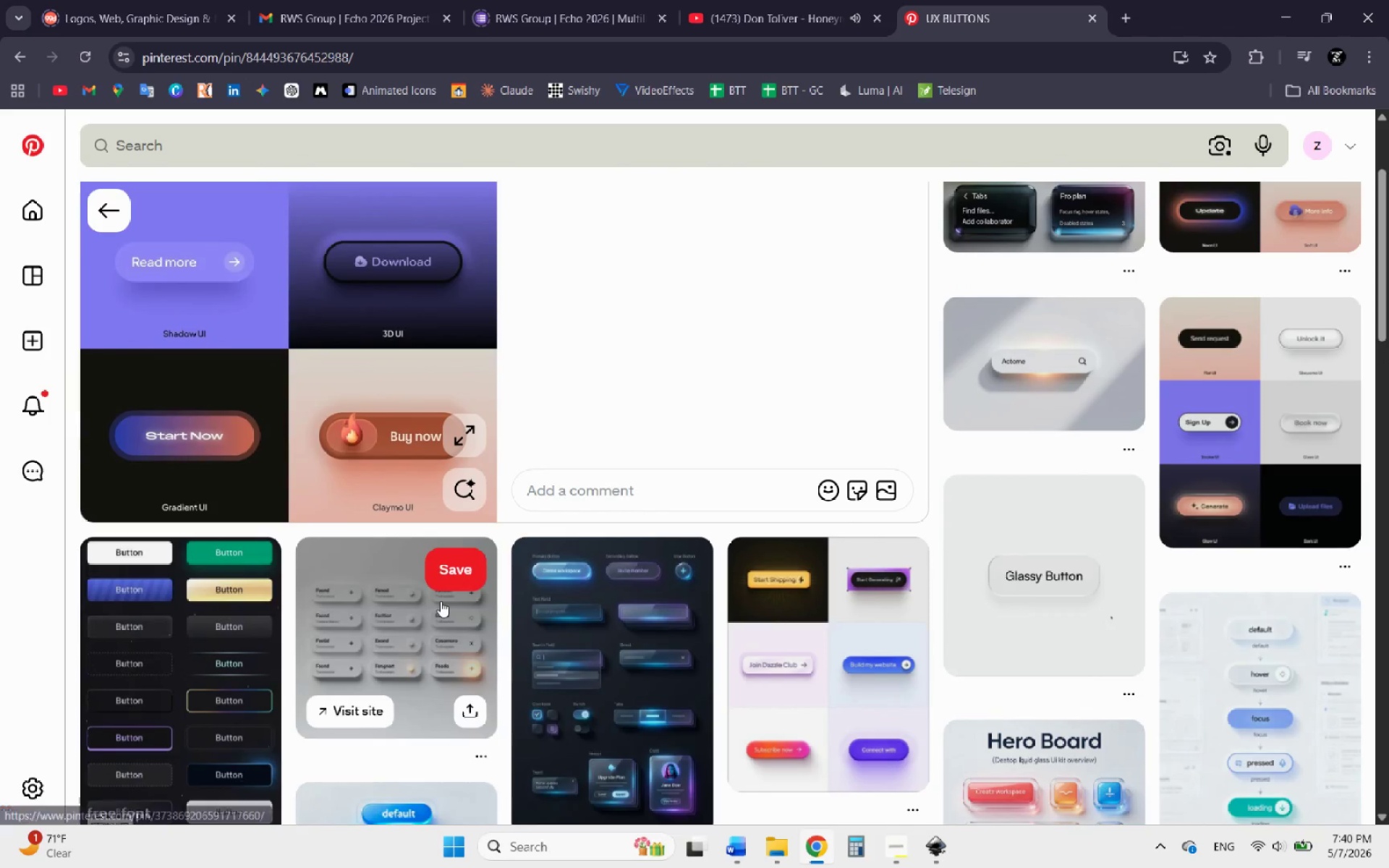 
left_click([441, 601])
 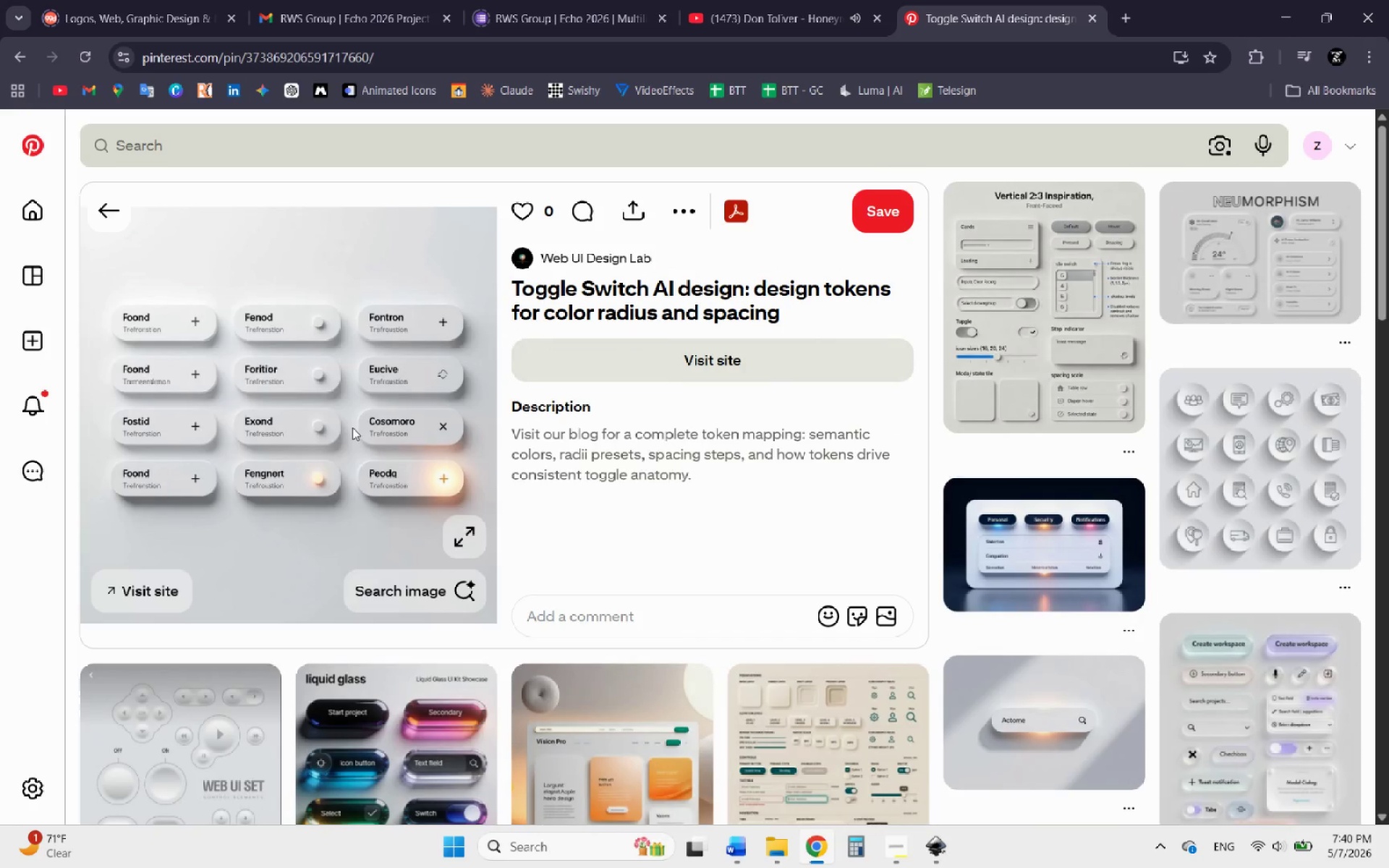 
wait(5.41)
 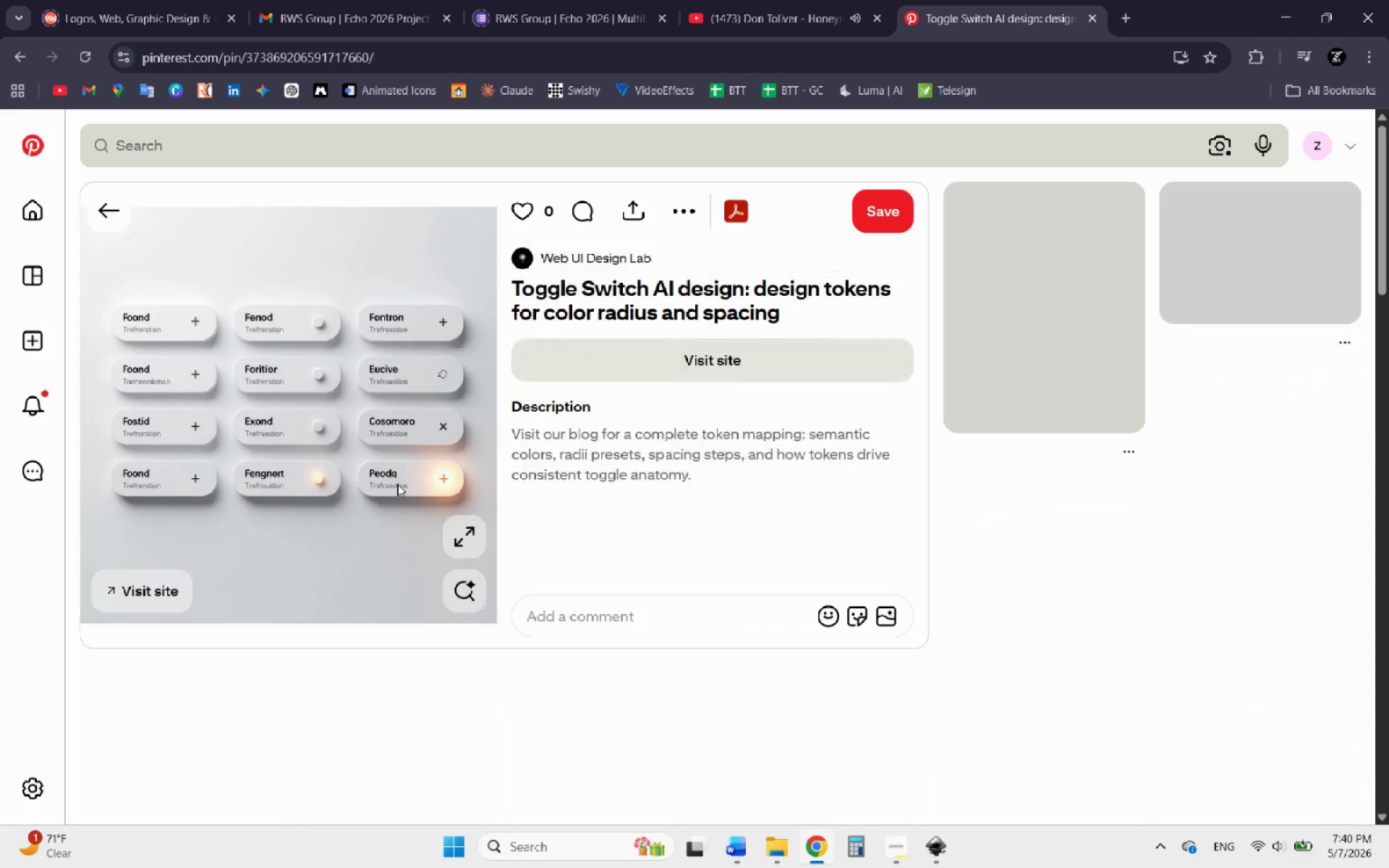 
left_click([1033, 315])
 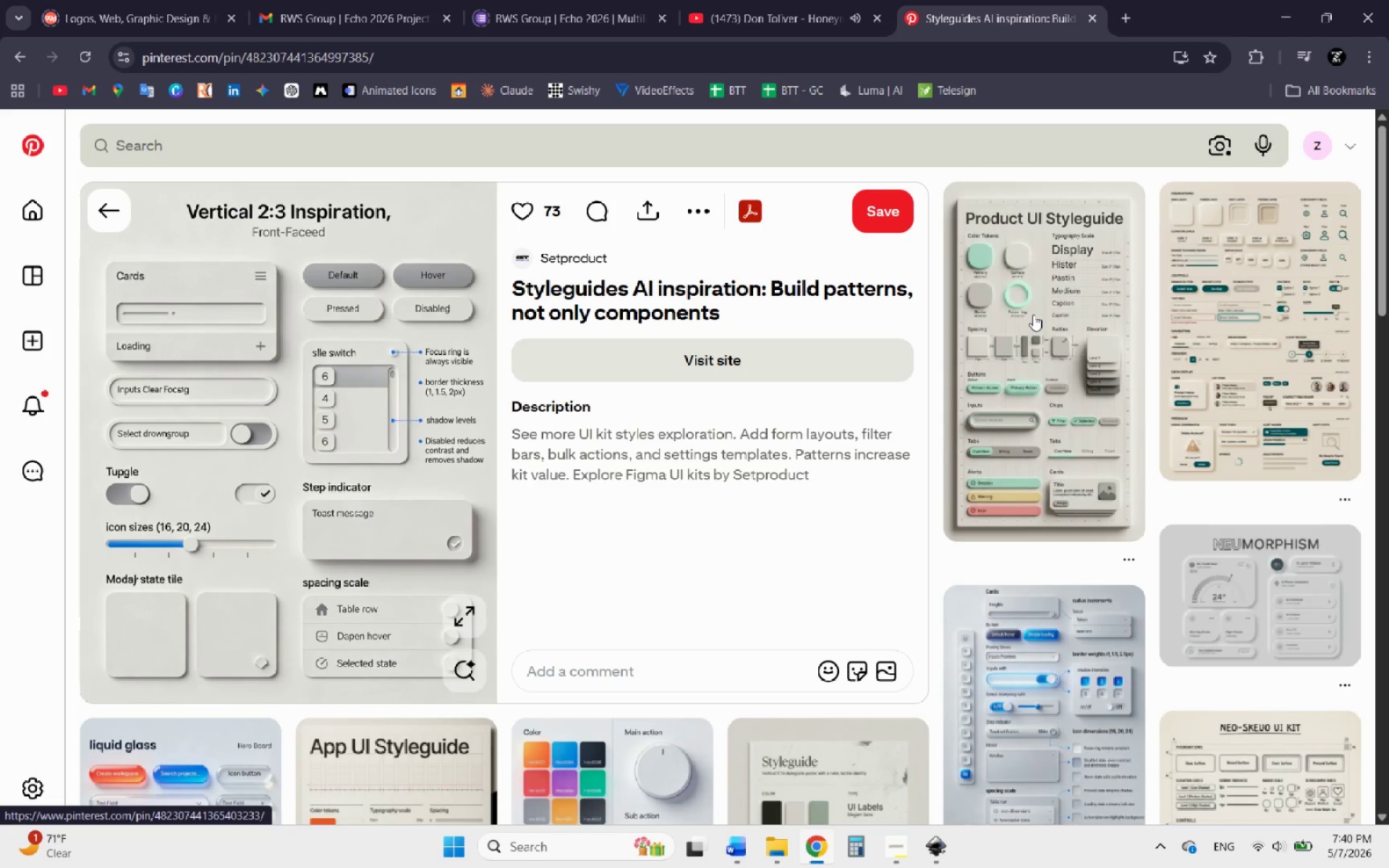 
wait(15.08)
 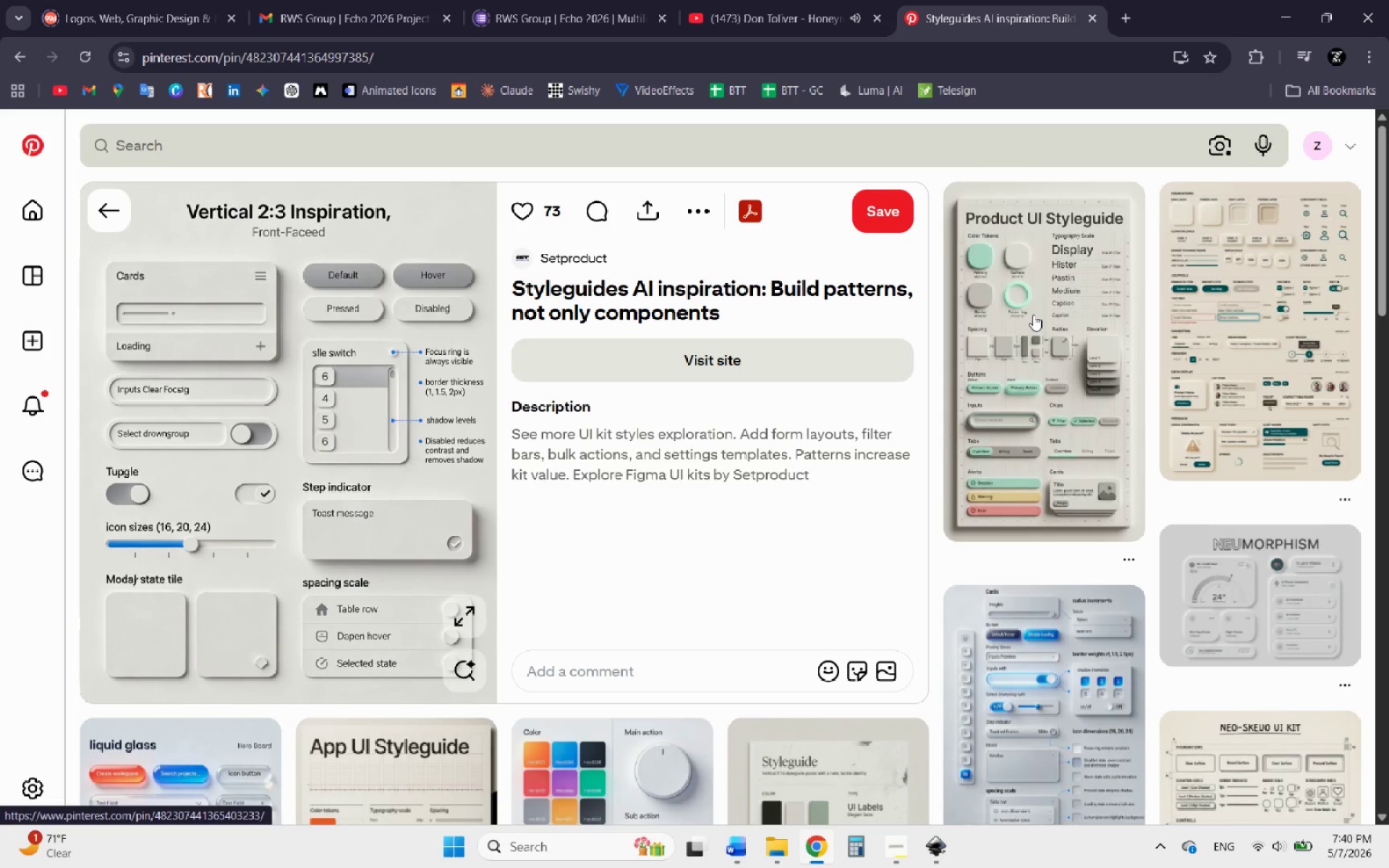 
left_click([109, 208])
 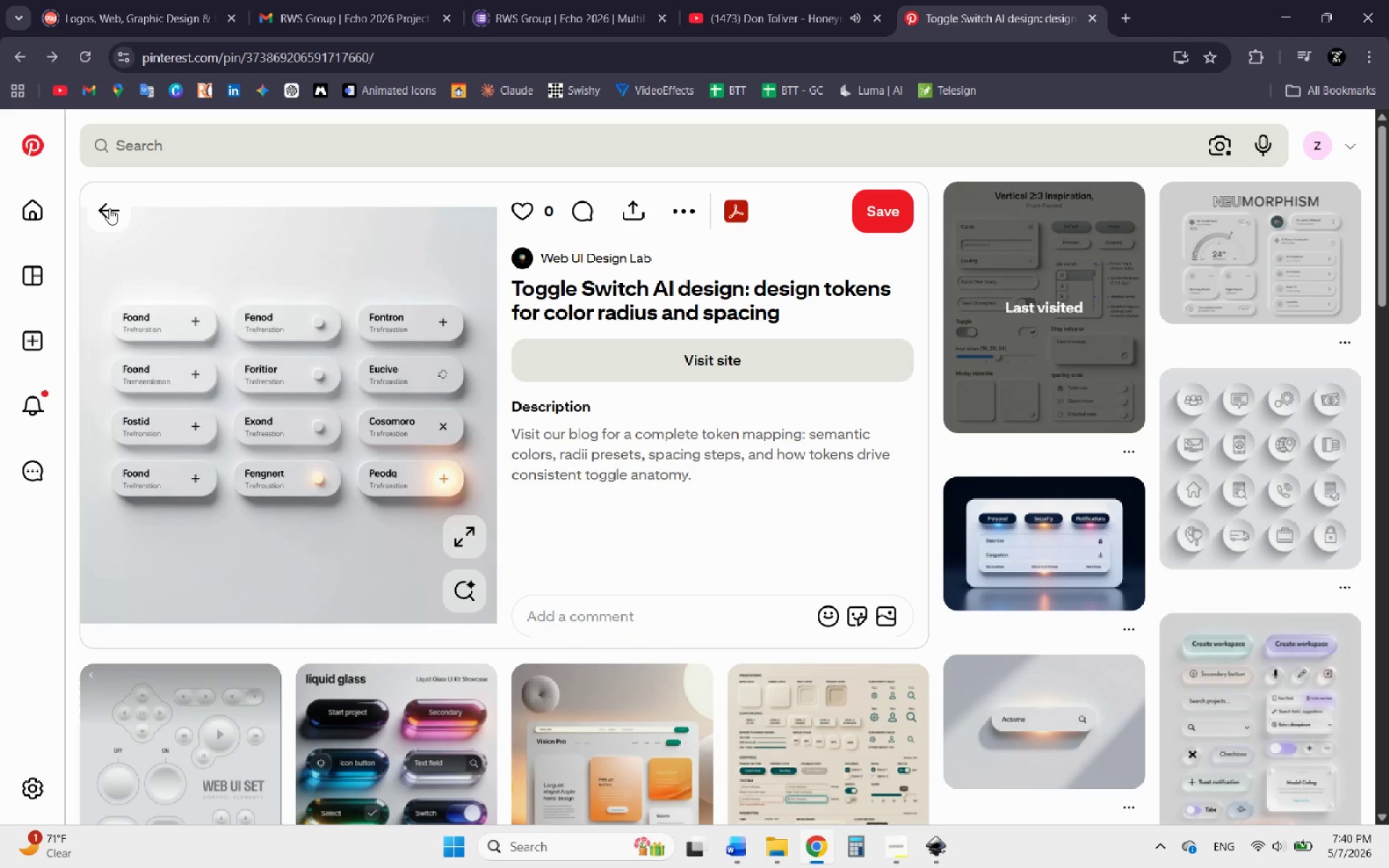 
left_click([109, 208])
 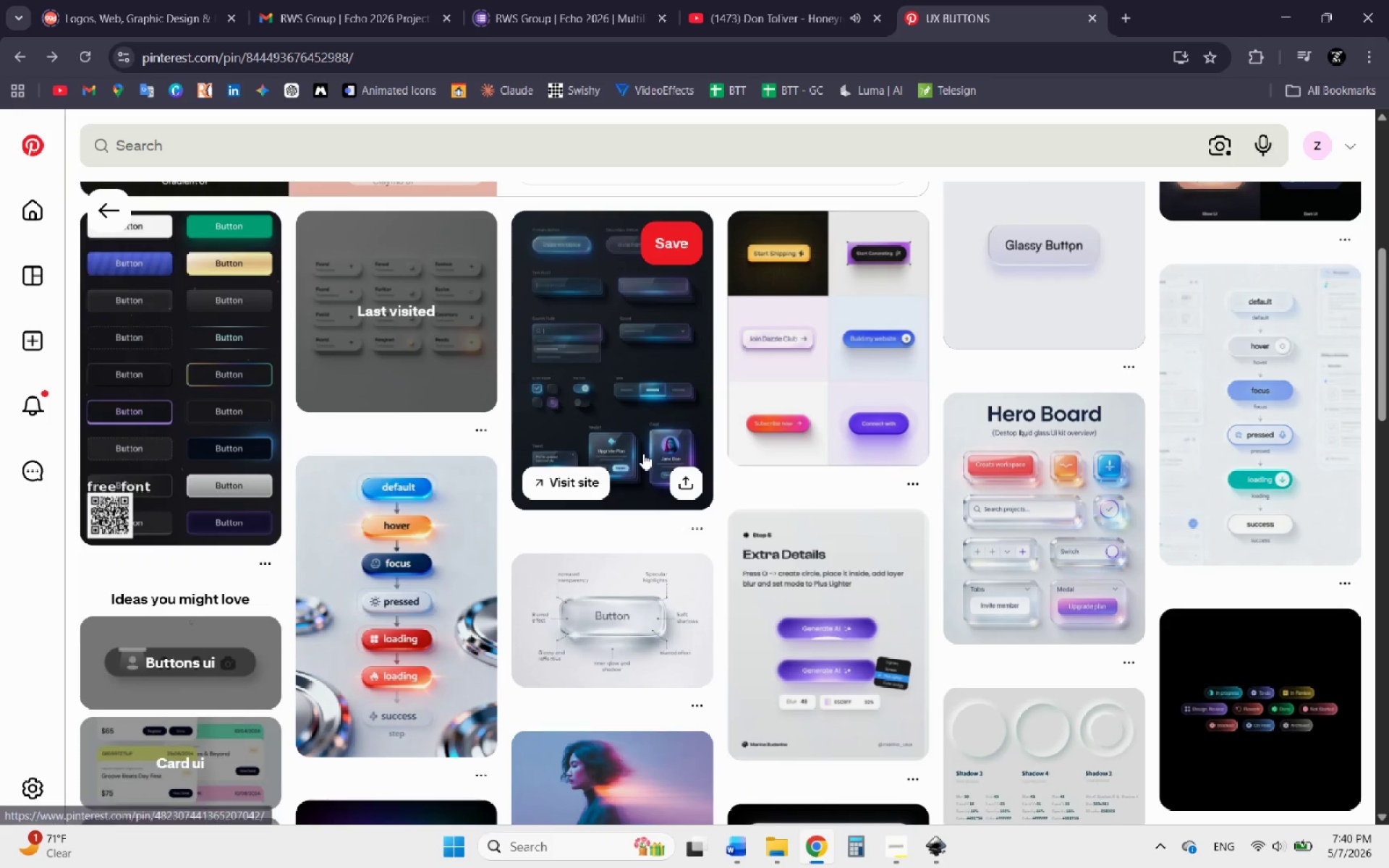 
scroll: coordinate [391, 349], scroll_direction: up, amount: 8.0
 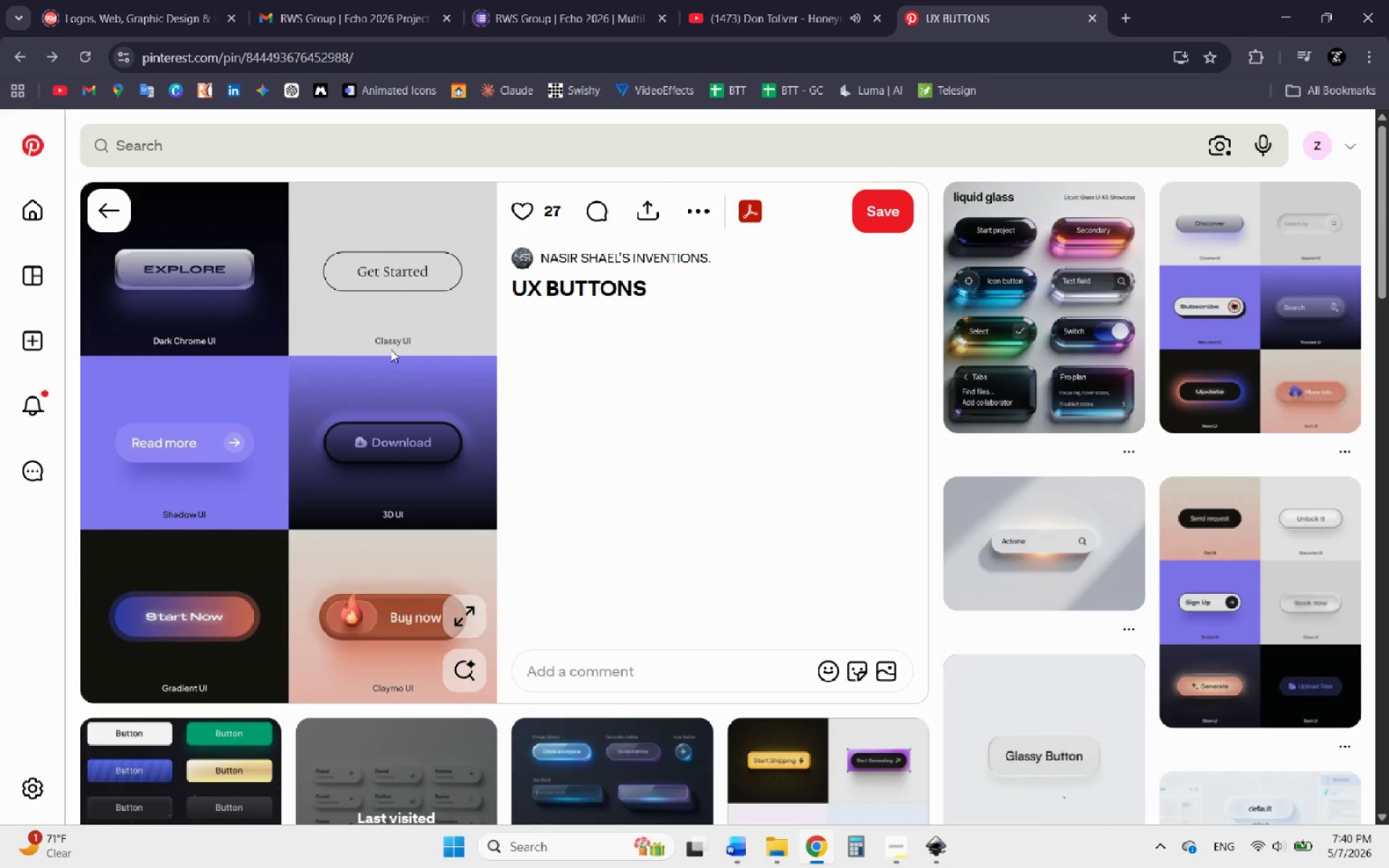 
right_click([391, 349])
 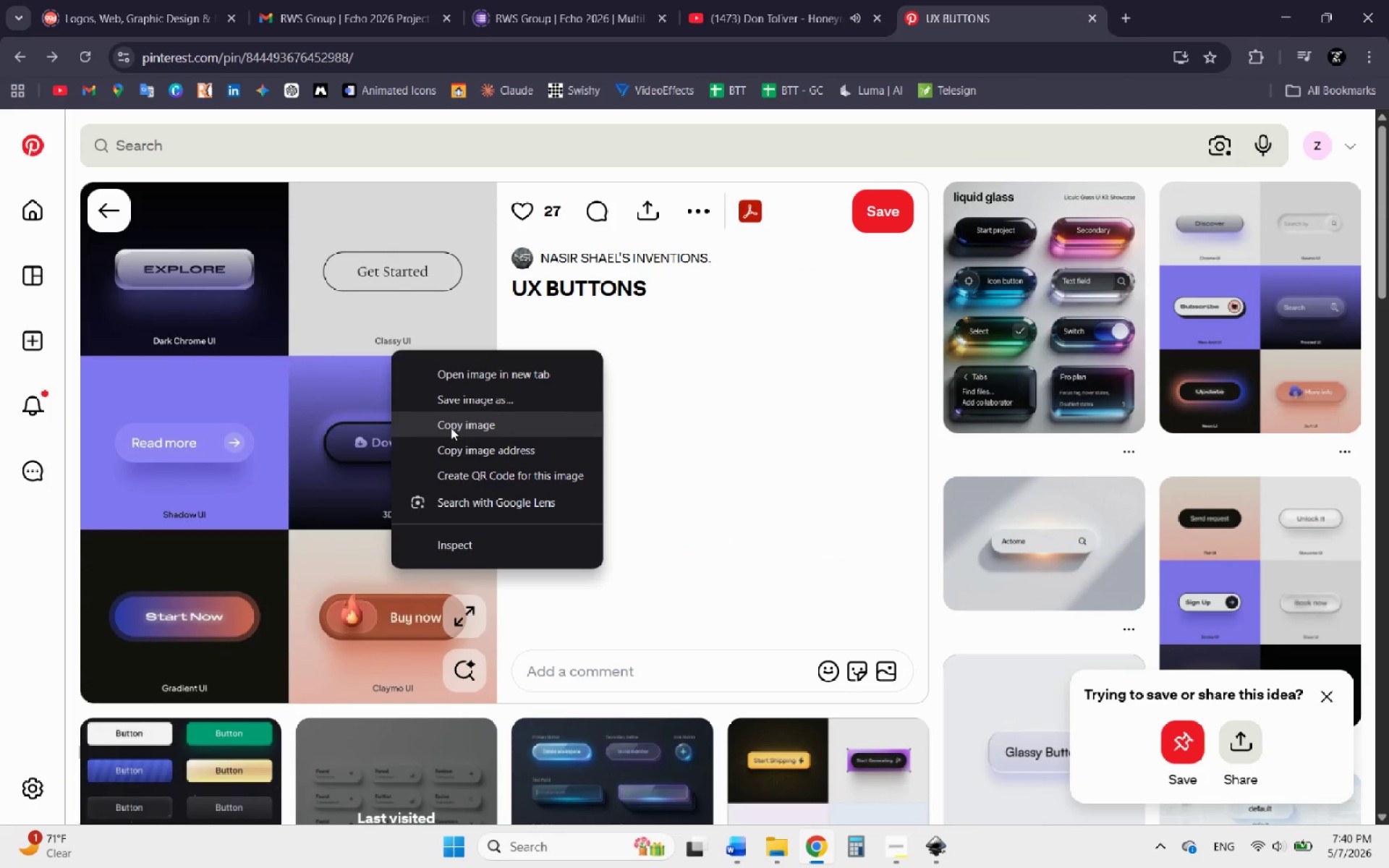 
left_click([451, 427])
 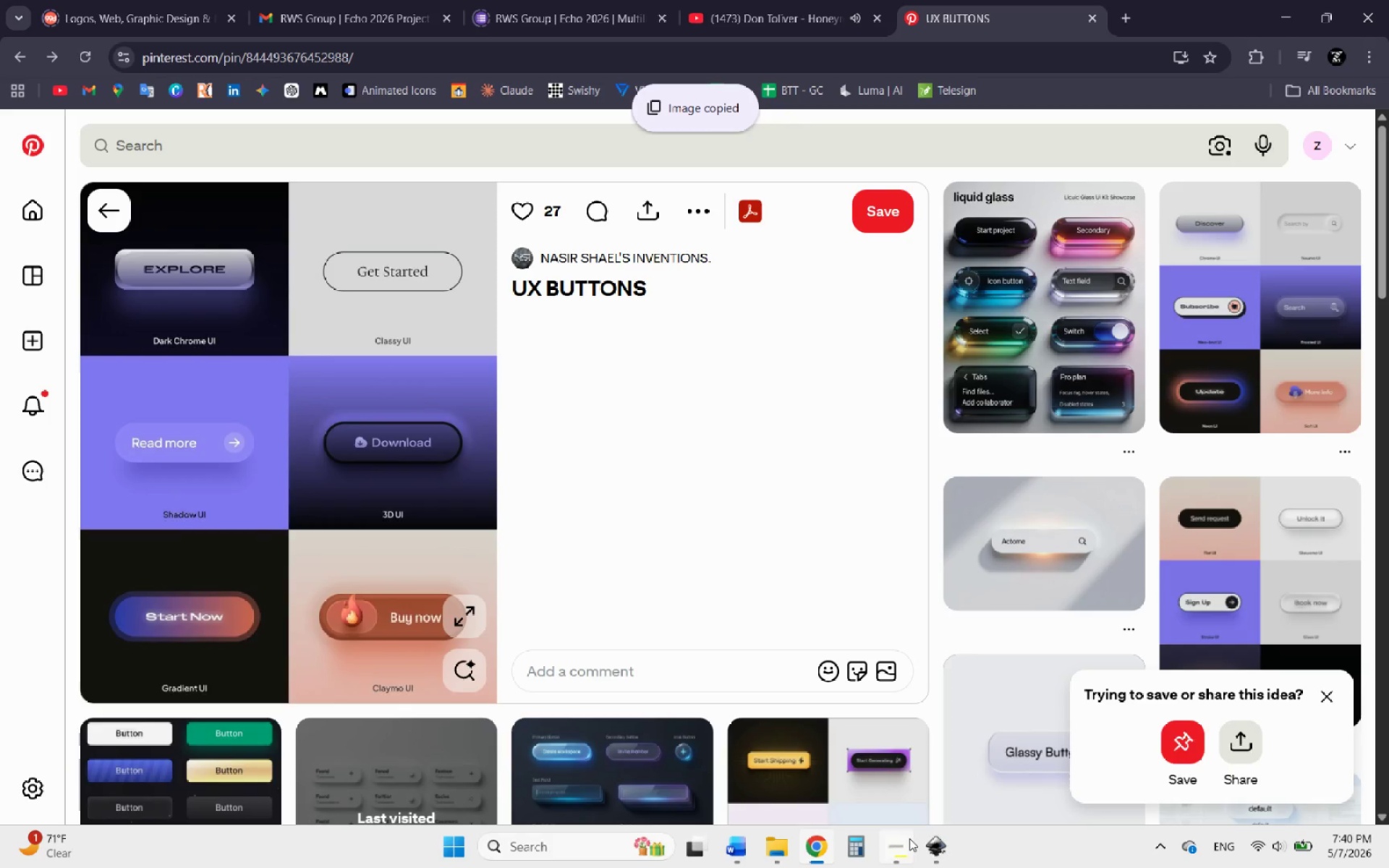 
left_click([930, 851])
 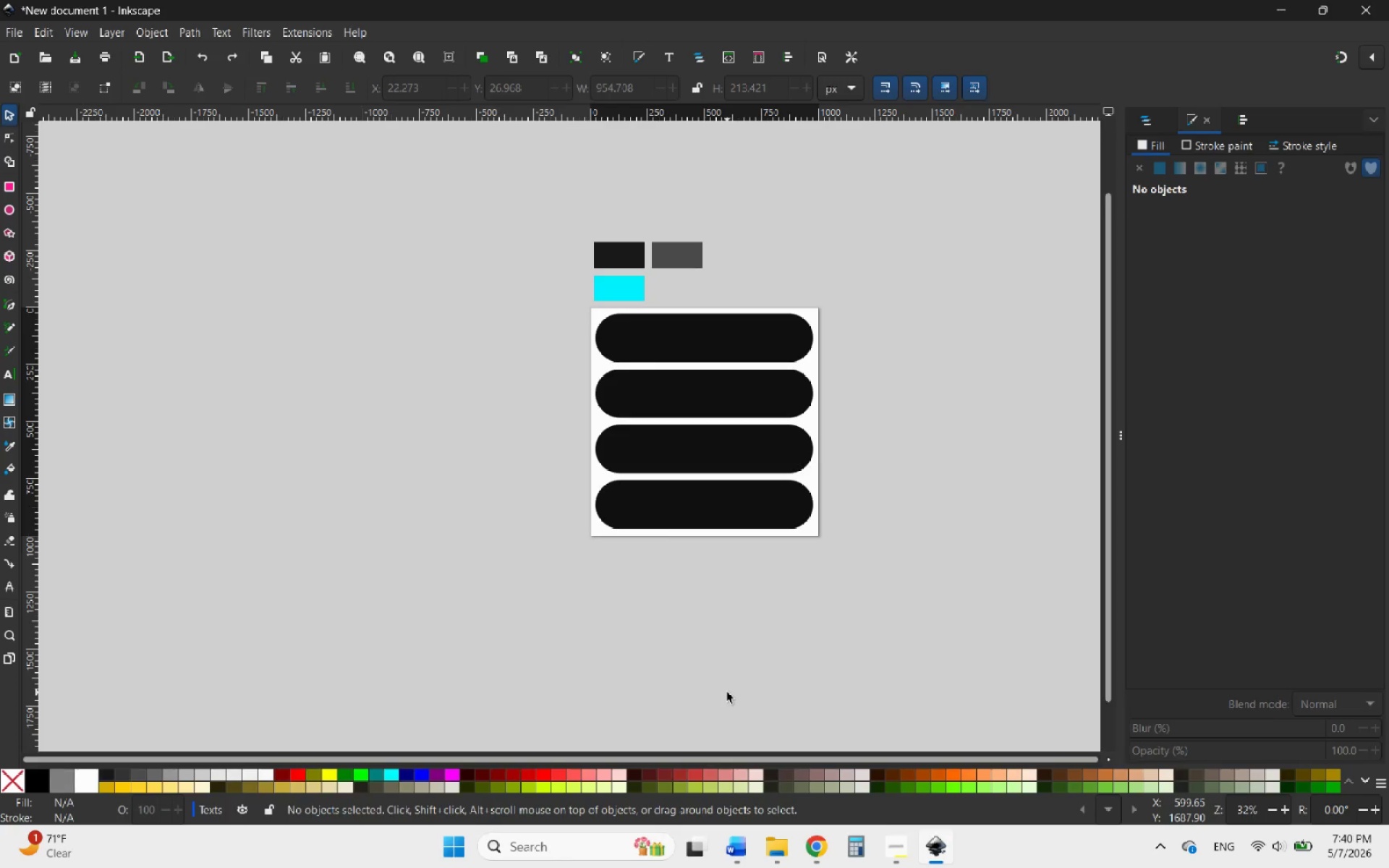 
left_click([727, 692])
 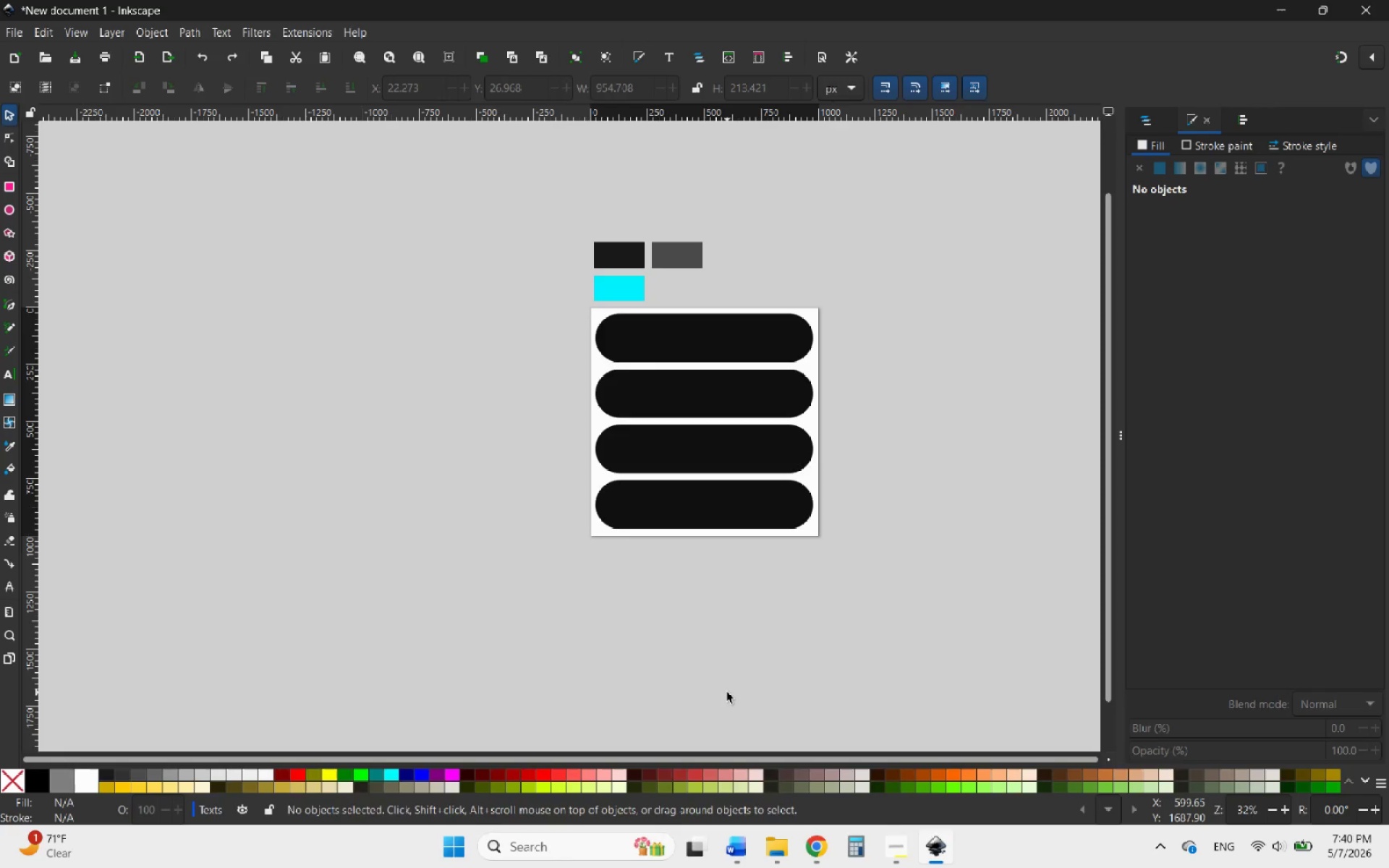 
key(Control+V)
 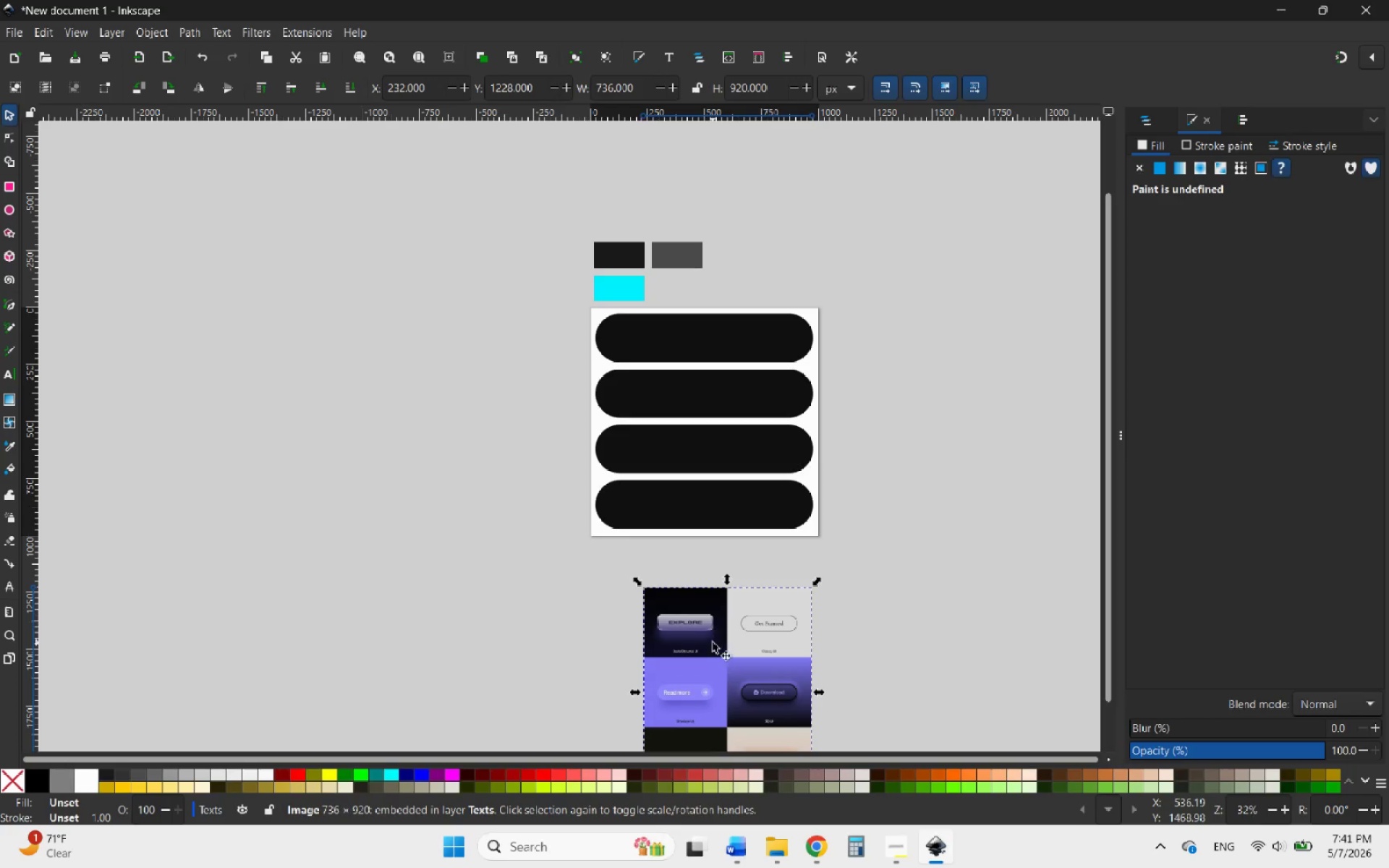 
left_click_drag(start_coordinate=[713, 647], to_coordinate=[381, 330])
 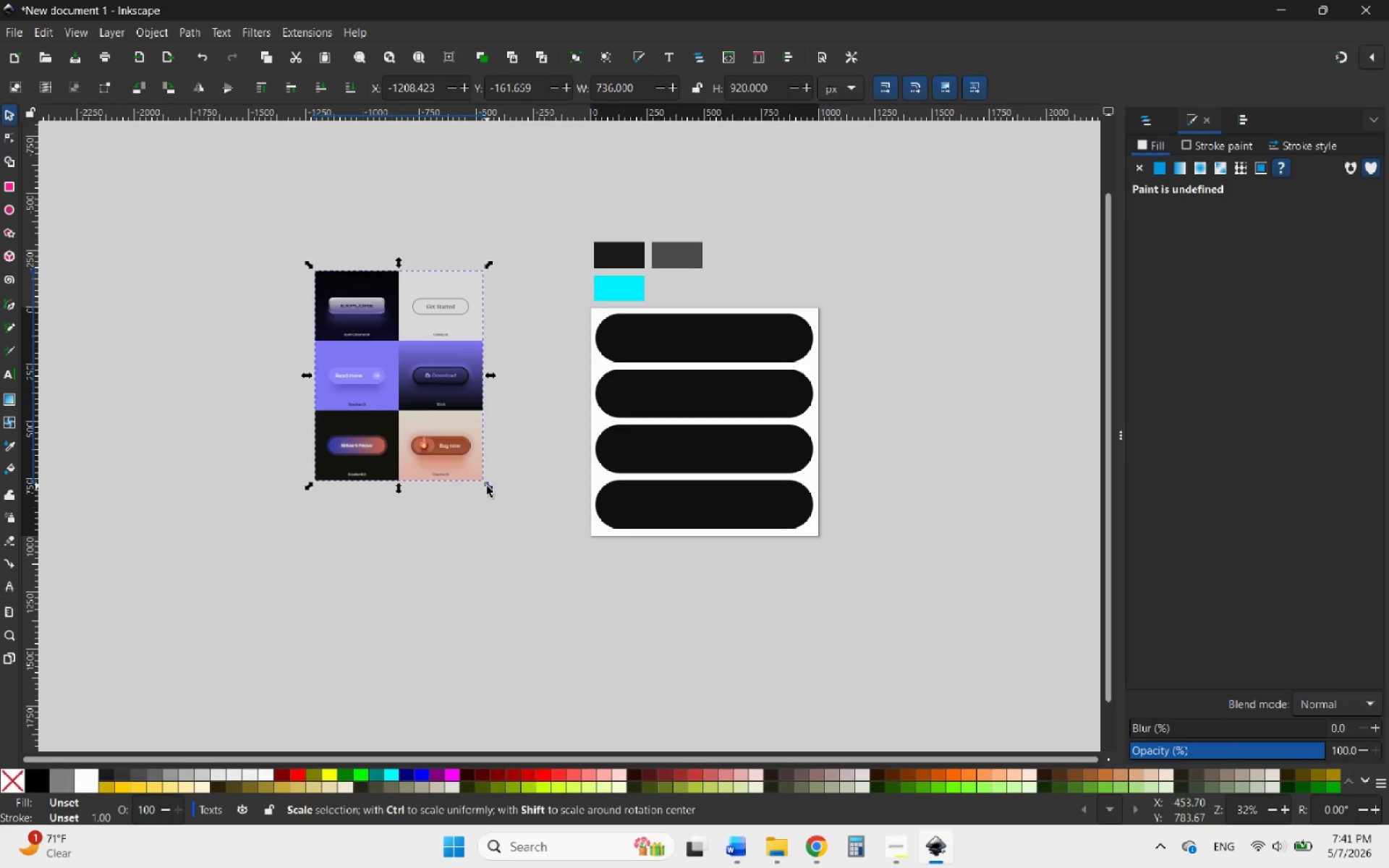 
left_click_drag(start_coordinate=[487, 486], to_coordinate=[584, 560])
 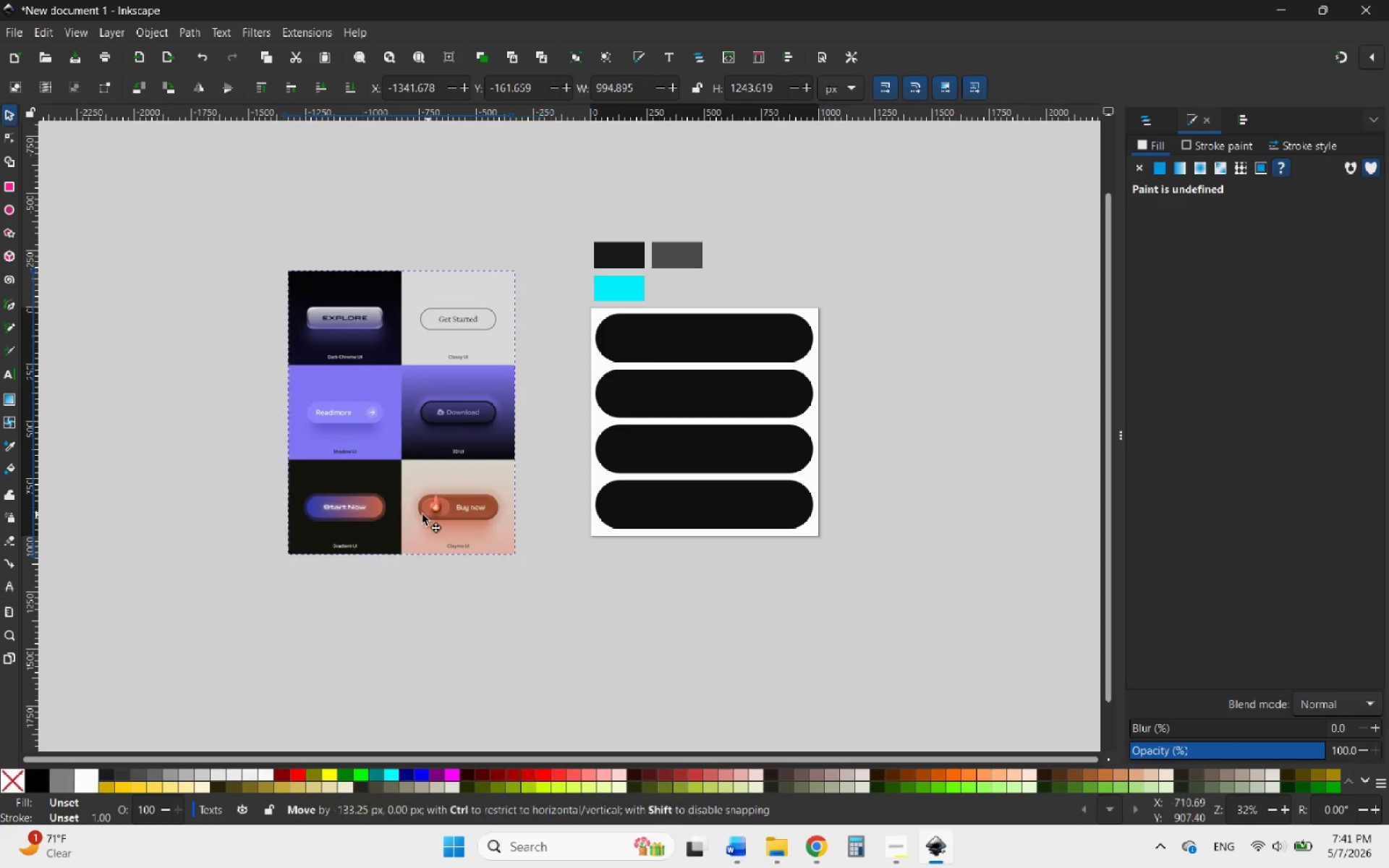 
hold_key(key=ControlLeft, duration=0.91)
 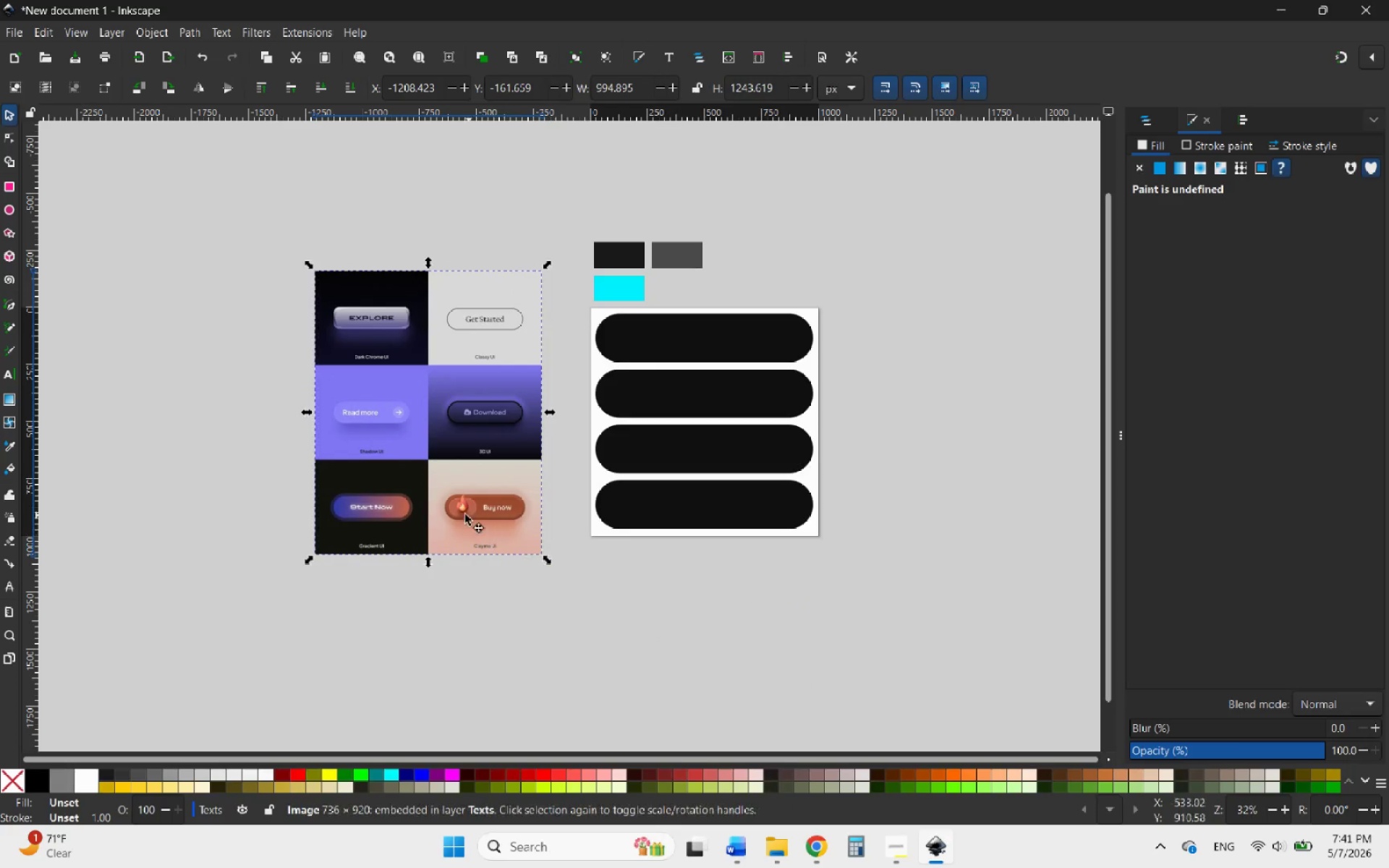 
left_click_drag(start_coordinate=[465, 514], to_coordinate=[398, 511])
 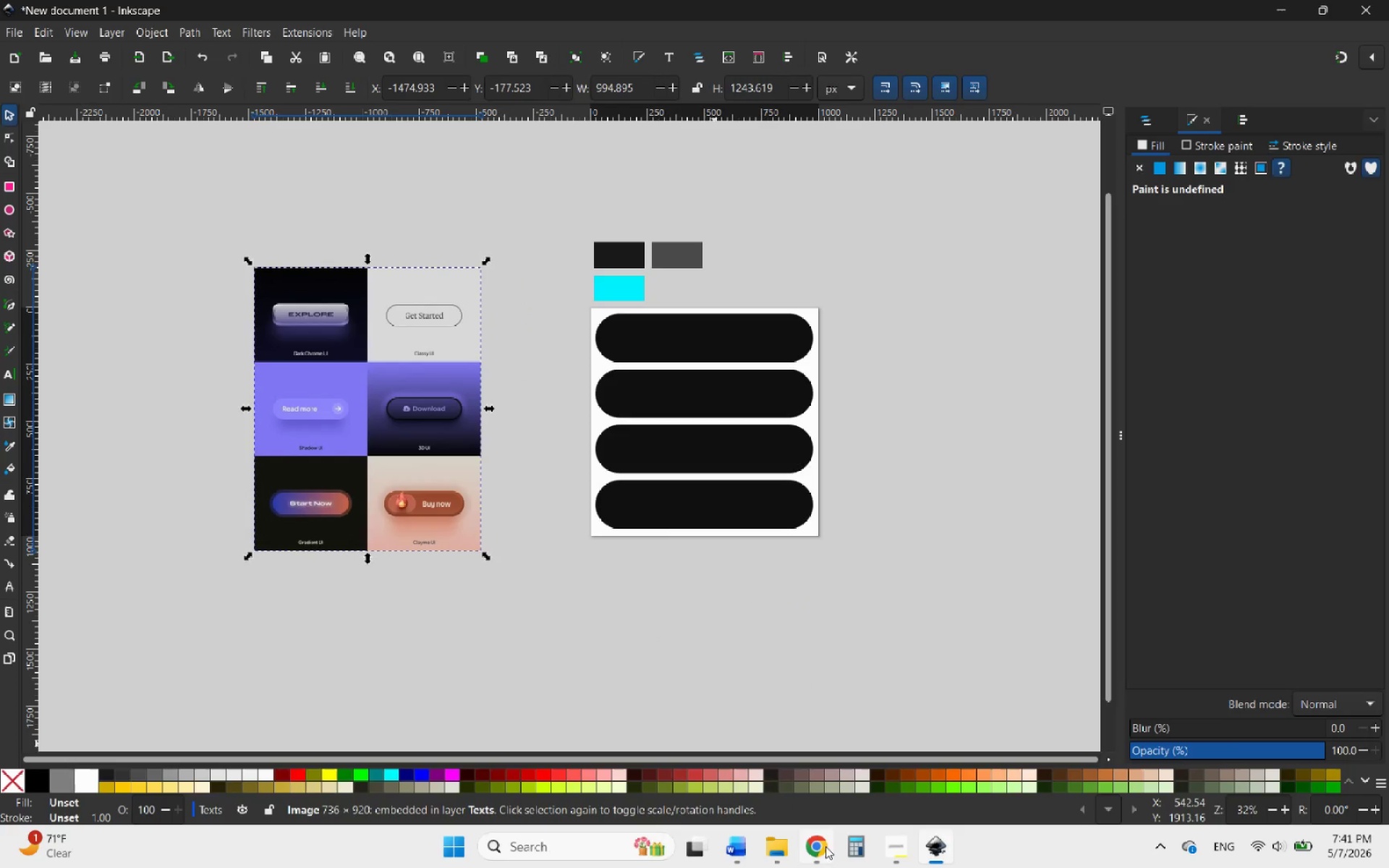 
left_click([815, 846])
 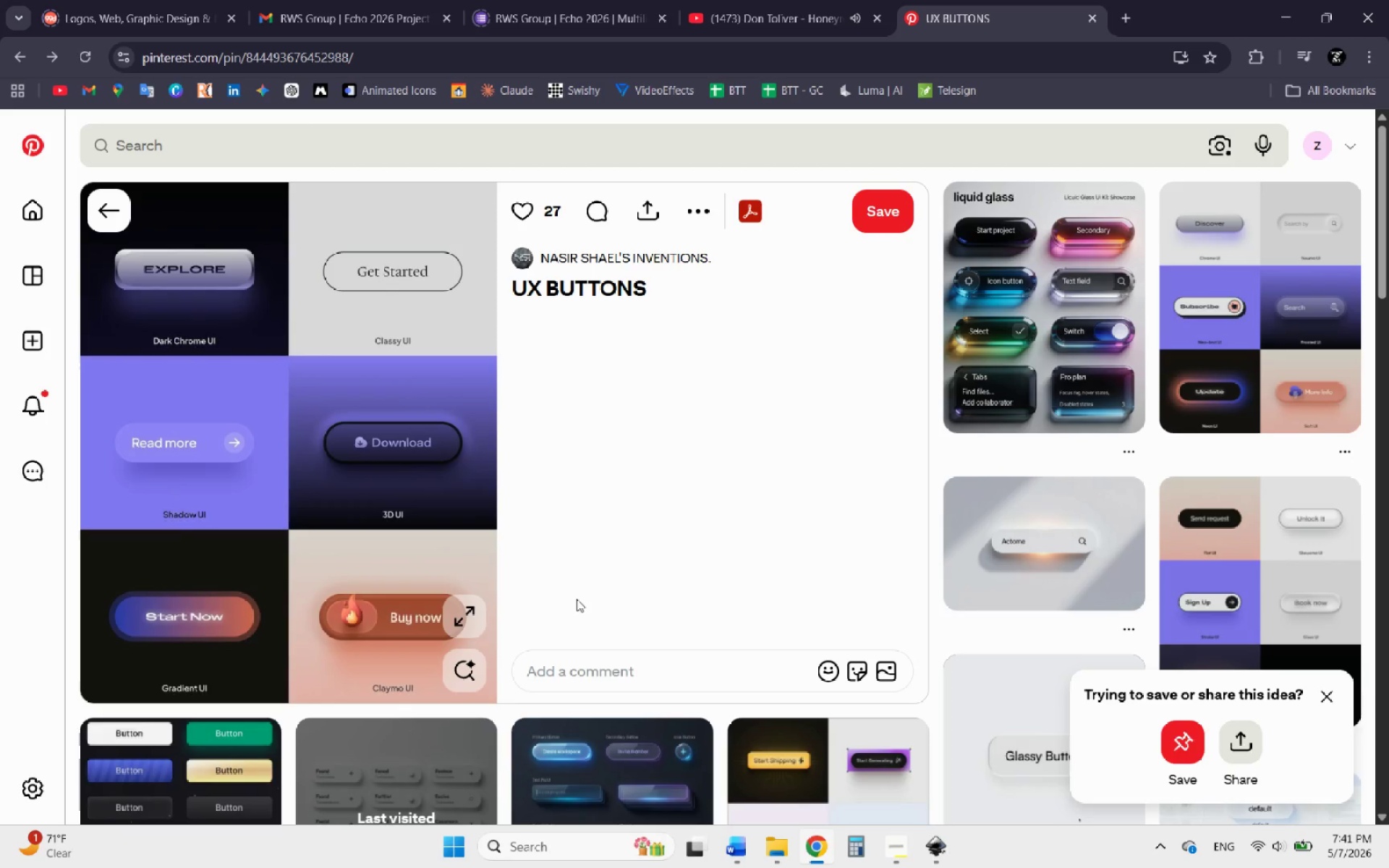 
scroll: coordinate [590, 556], scroll_direction: down, amount: 2.0
 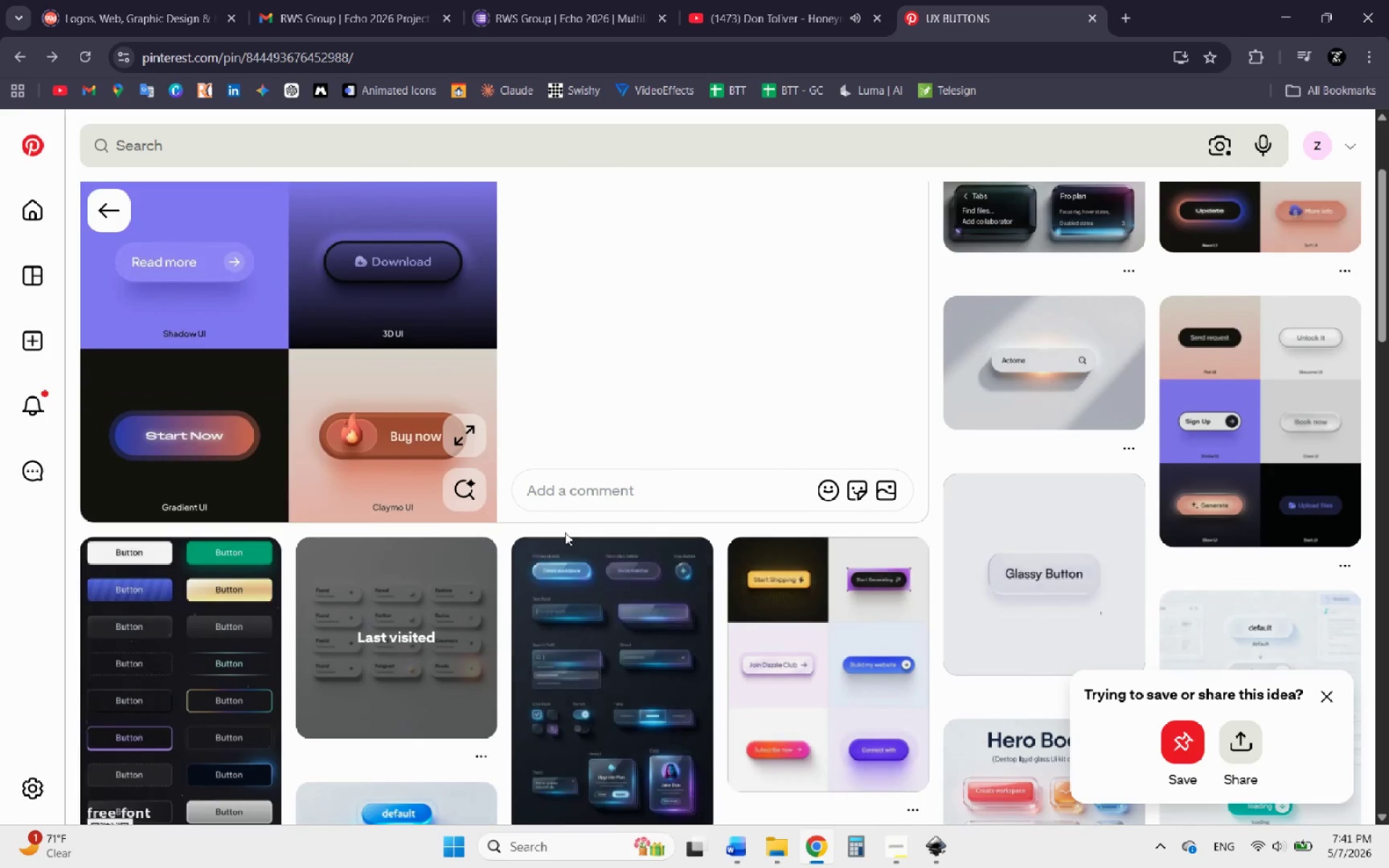 
scroll: coordinate [564, 532], scroll_direction: up, amount: 2.0
 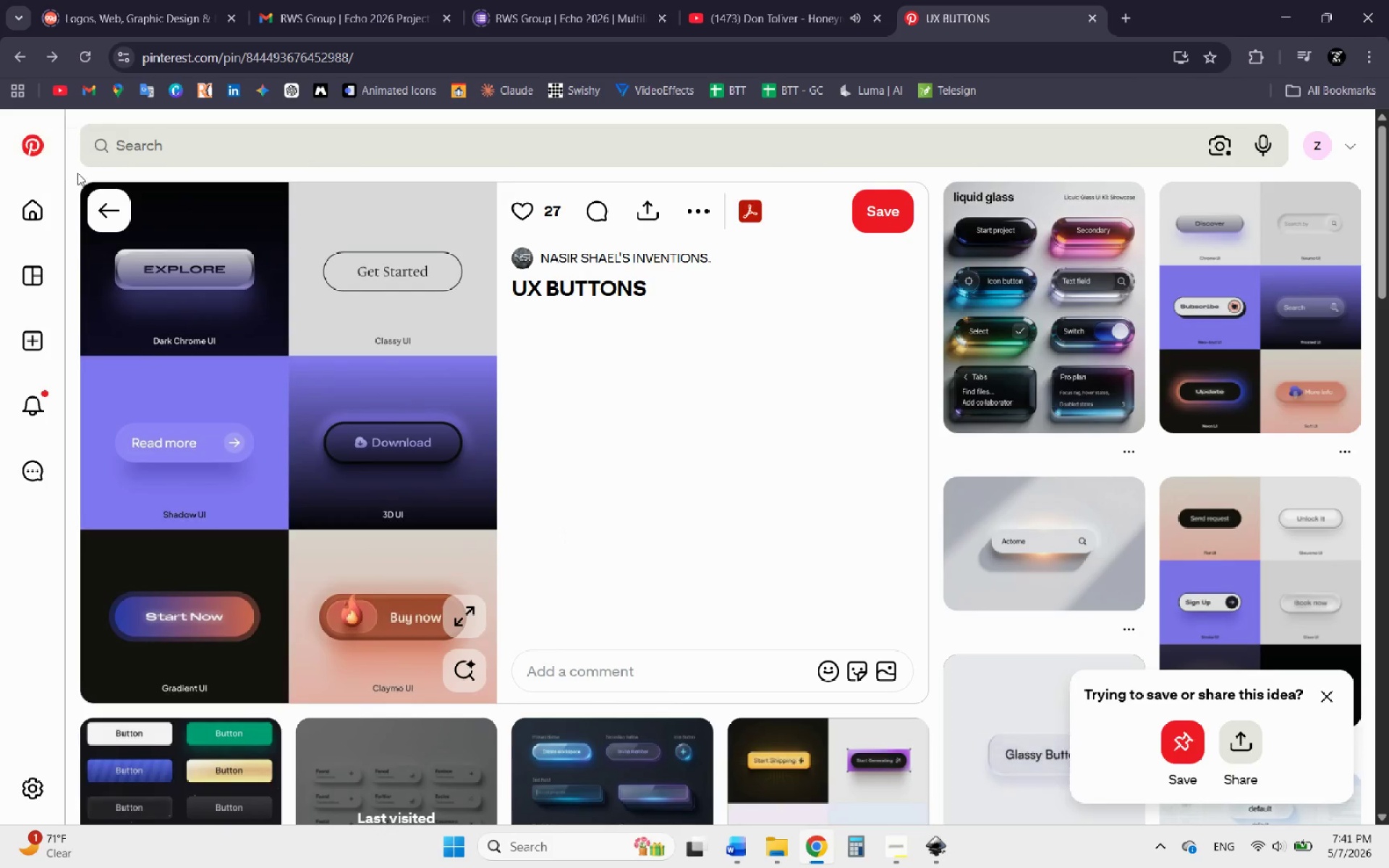 
left_click([101, 202])
 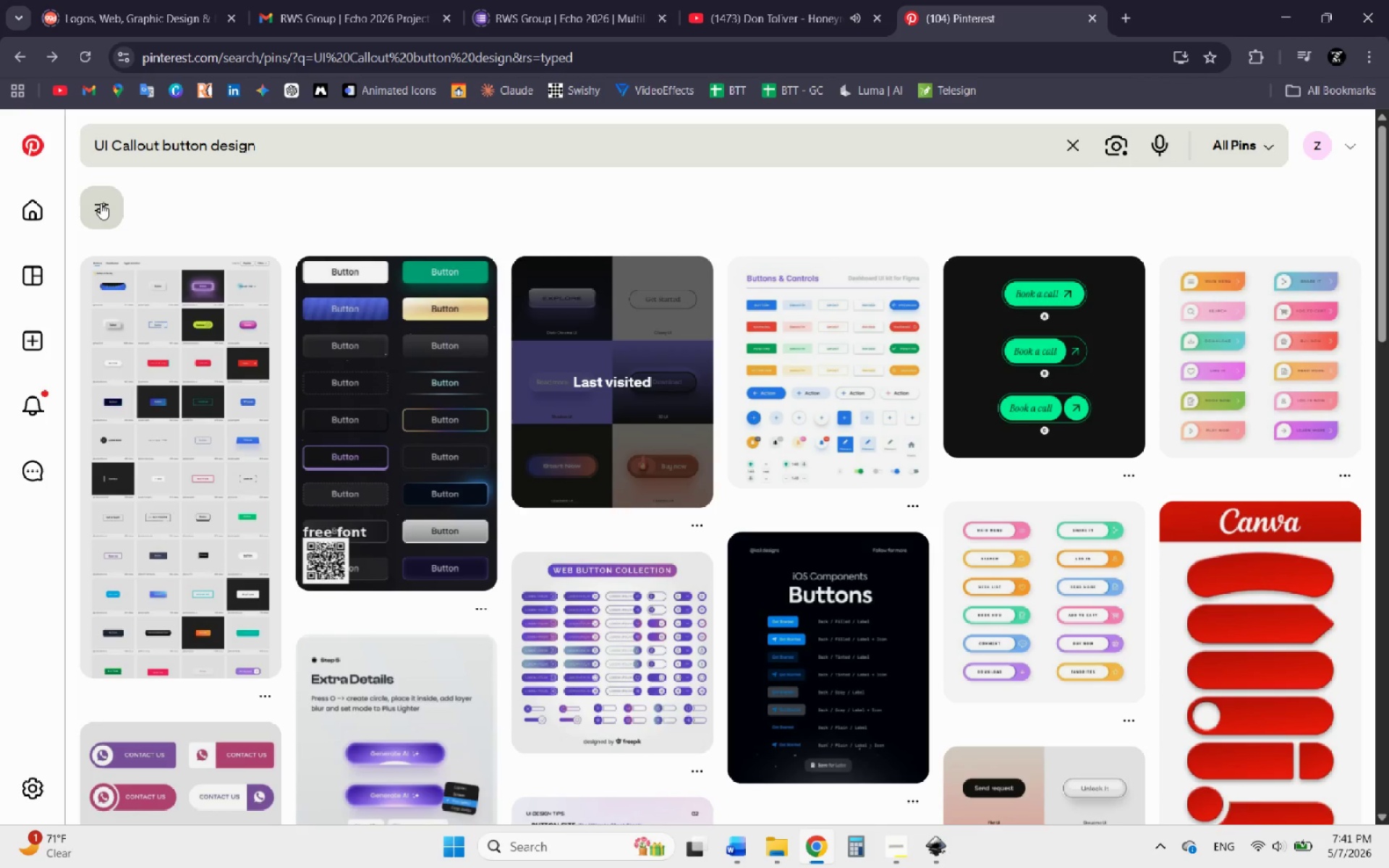 
wait(5.81)
 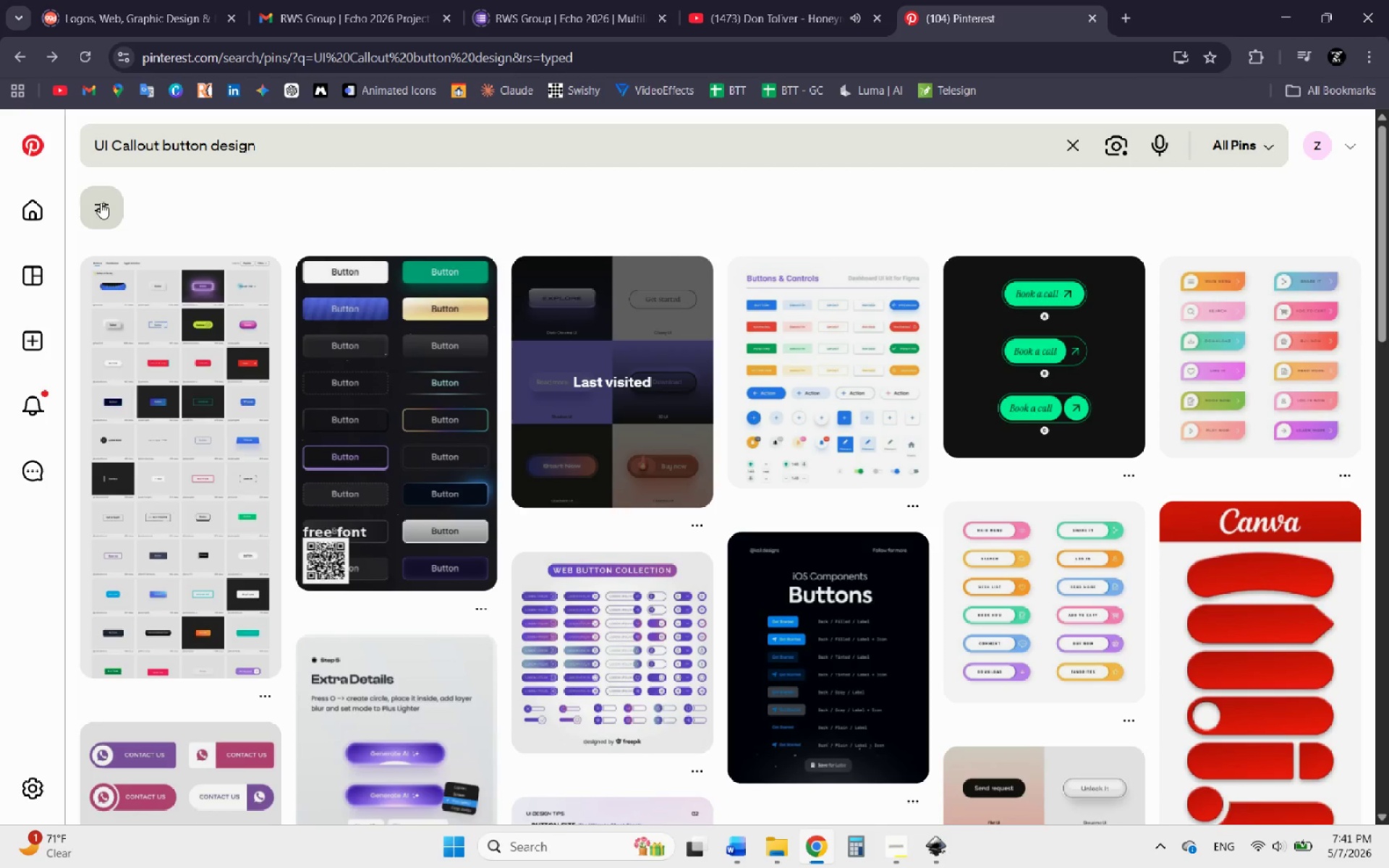 
left_click([189, 408])
 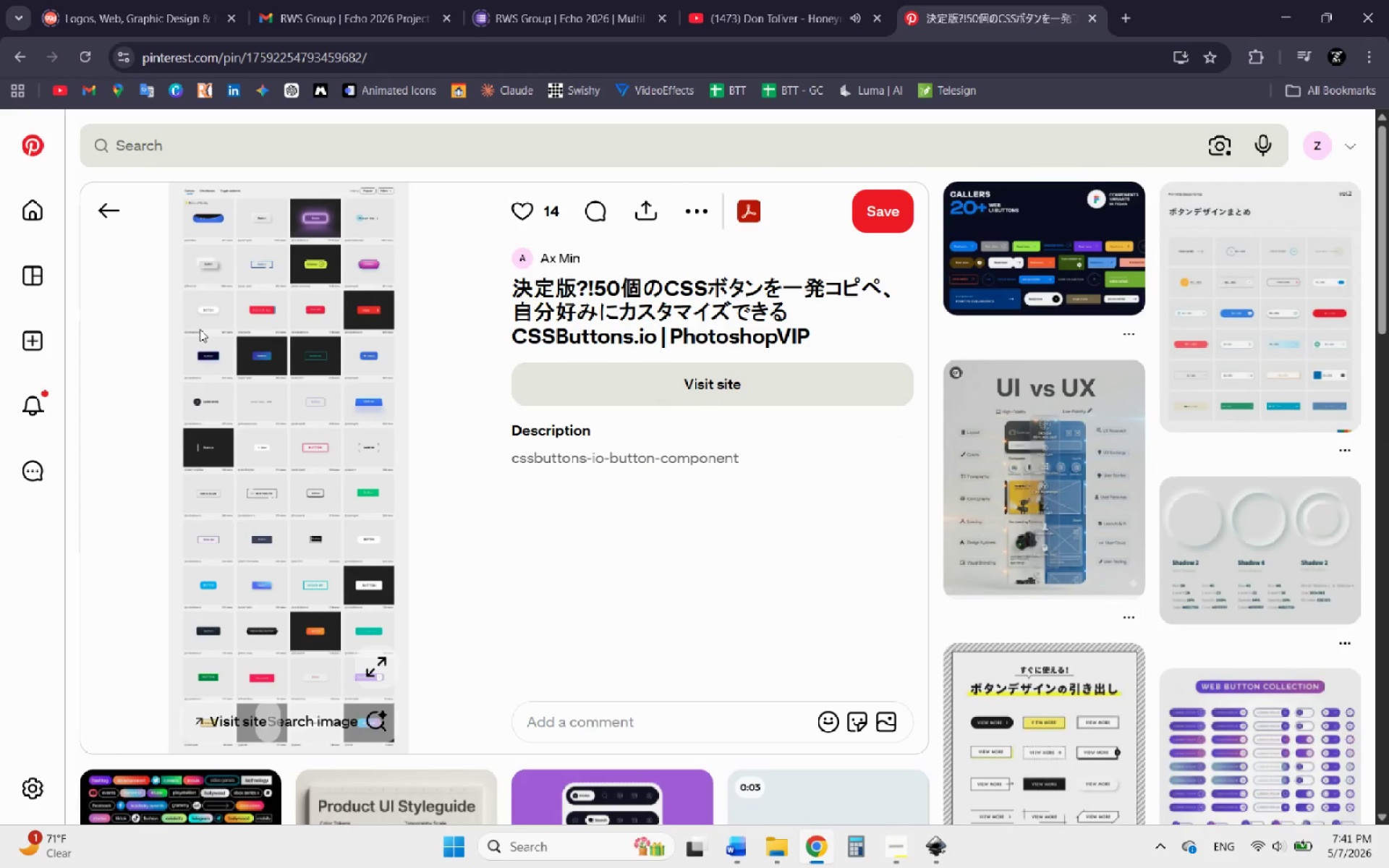 
wait(5.09)
 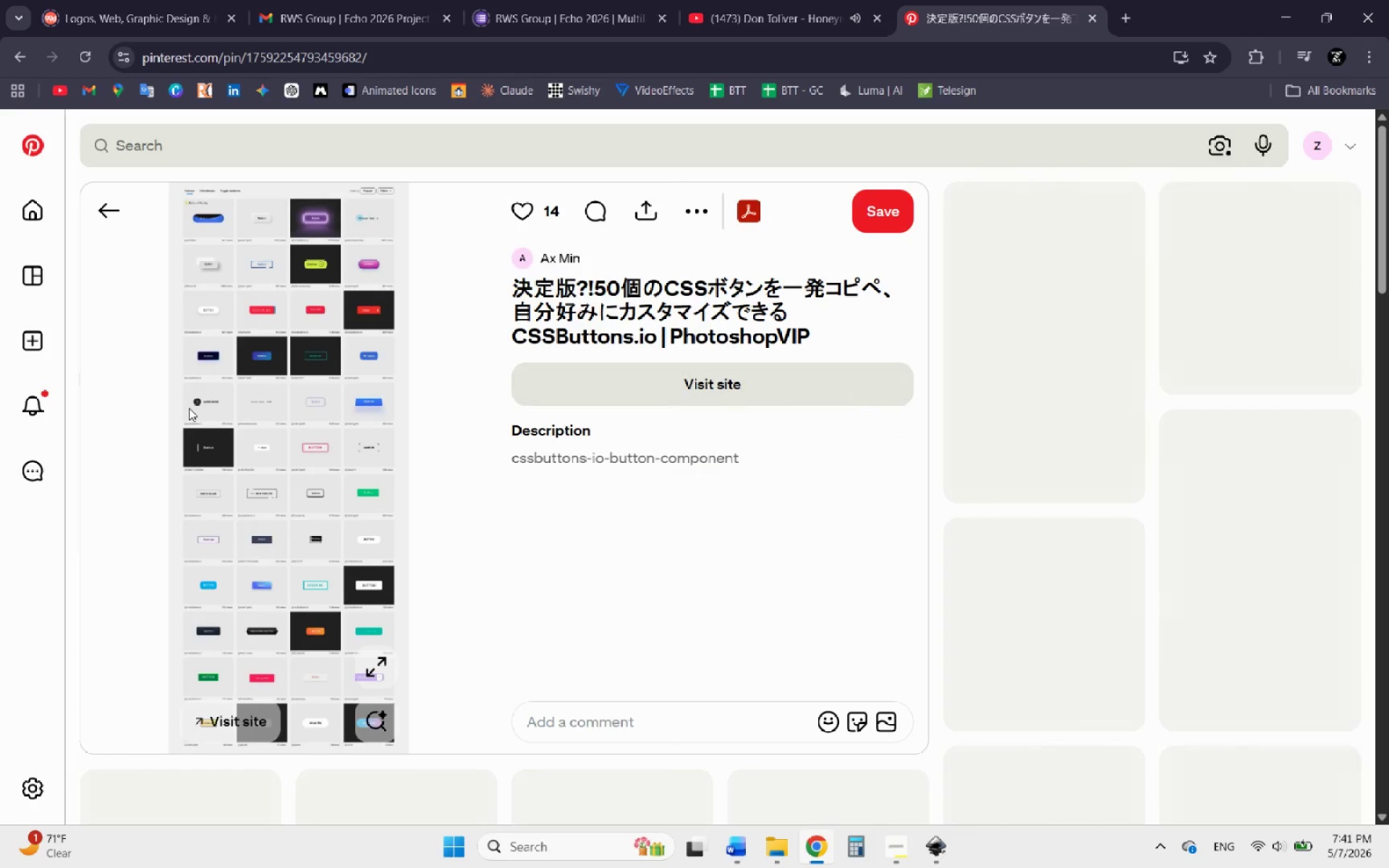 
left_click([106, 203])
 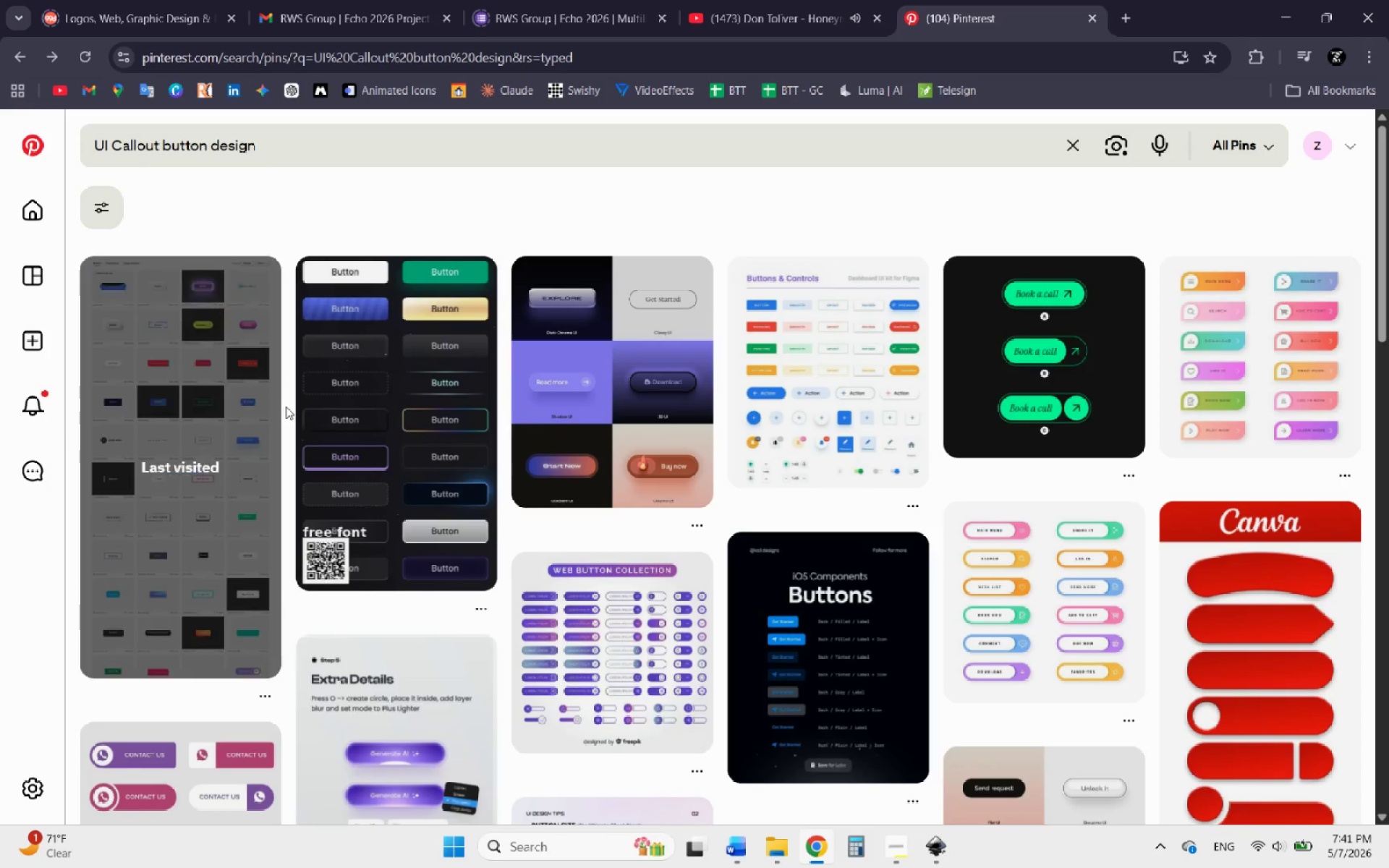 
scroll: coordinate [286, 408], scroll_direction: down, amount: 2.0
 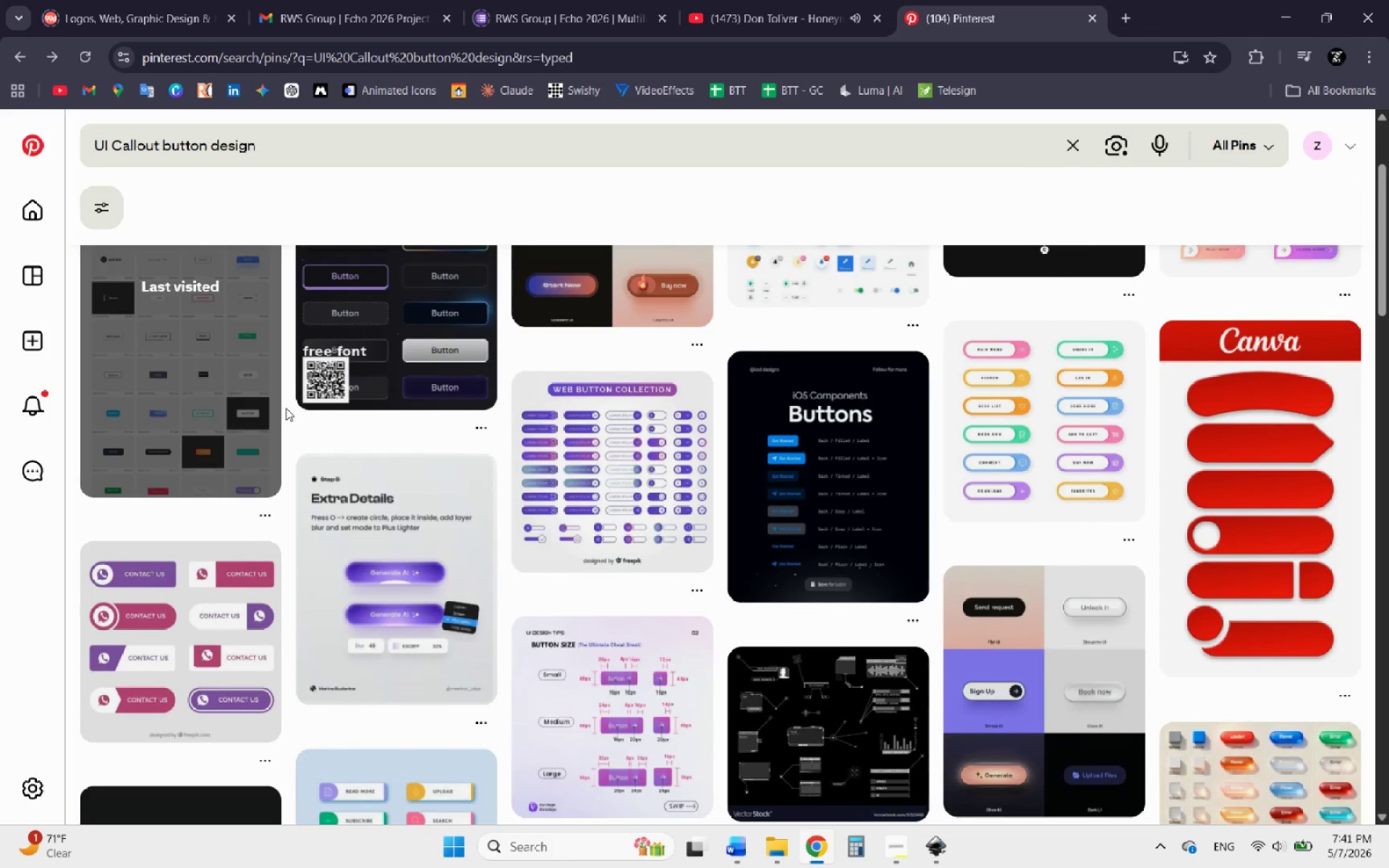 
wait(7.0)
 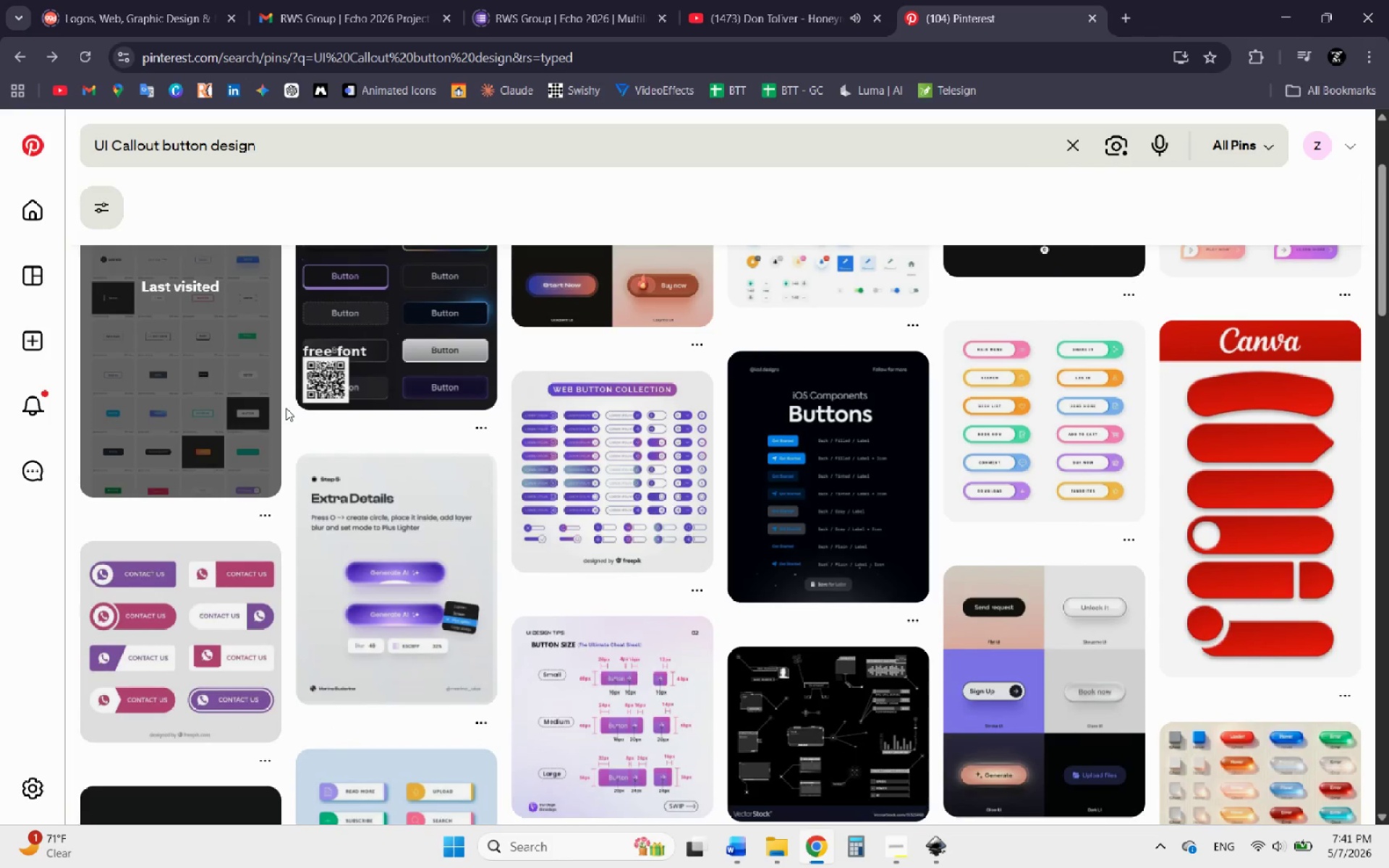 
left_click([618, 461])
 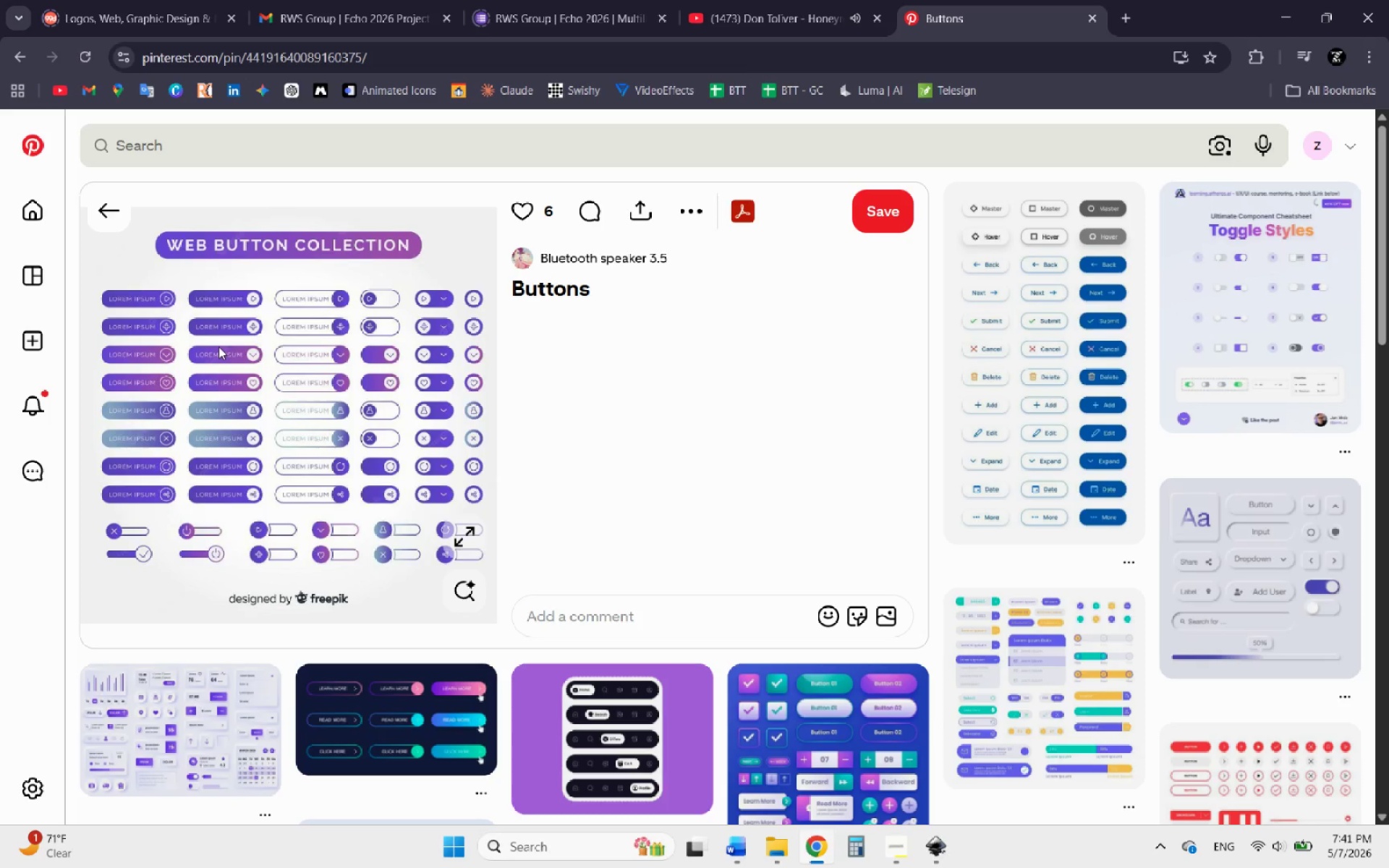 
wait(14.23)
 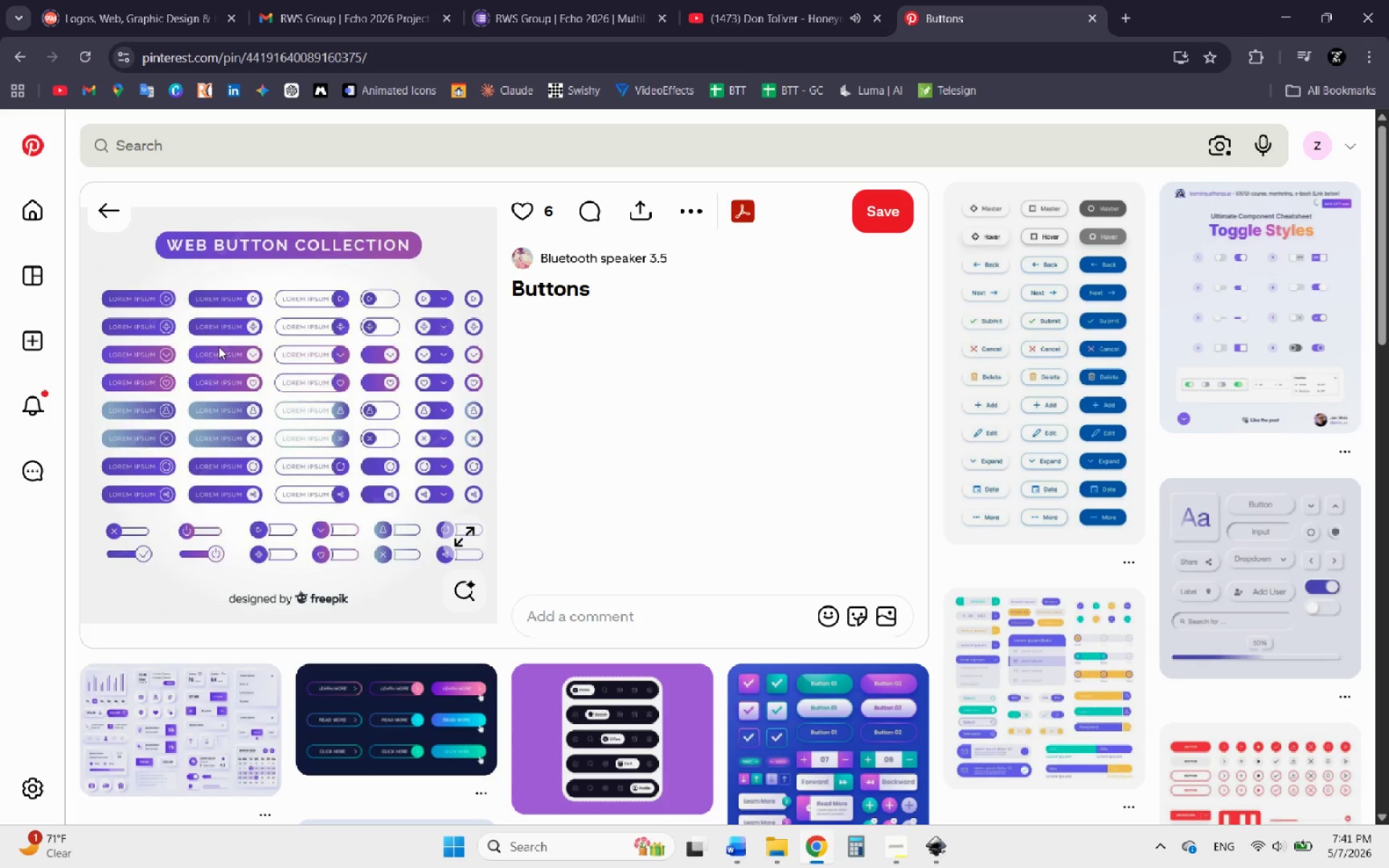 
right_click([296, 393])
 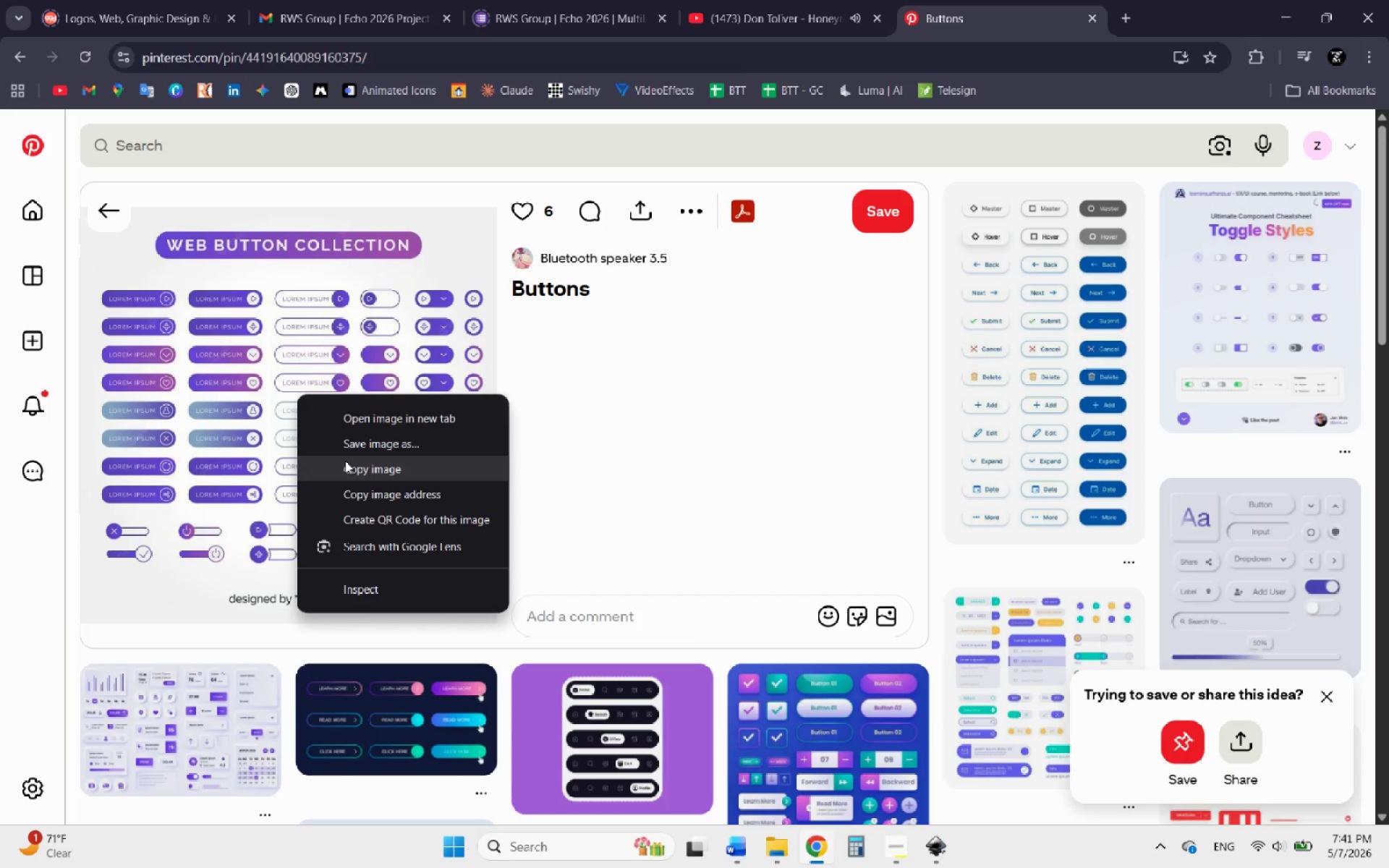 
left_click([347, 461])
 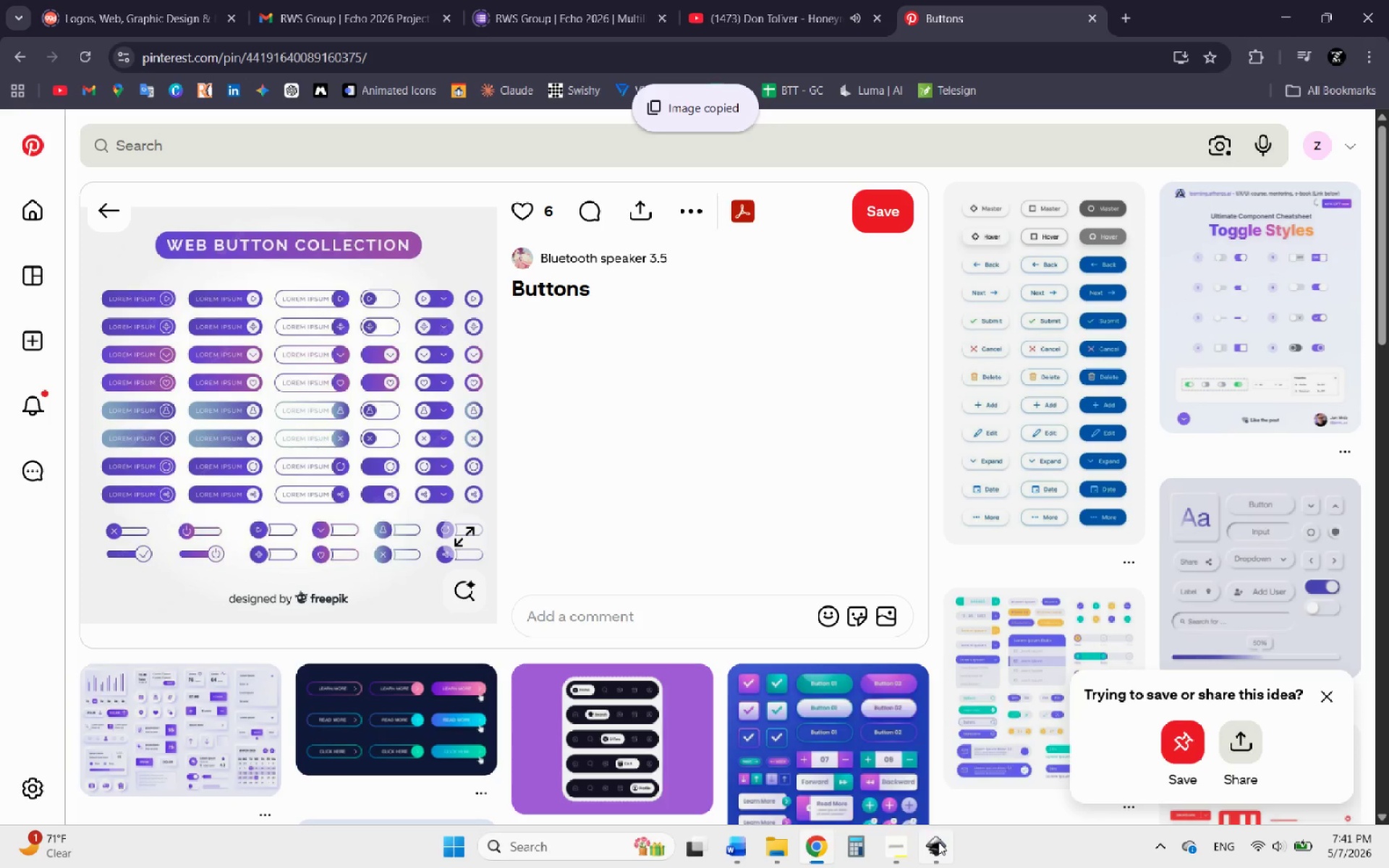 
left_click([938, 842])
 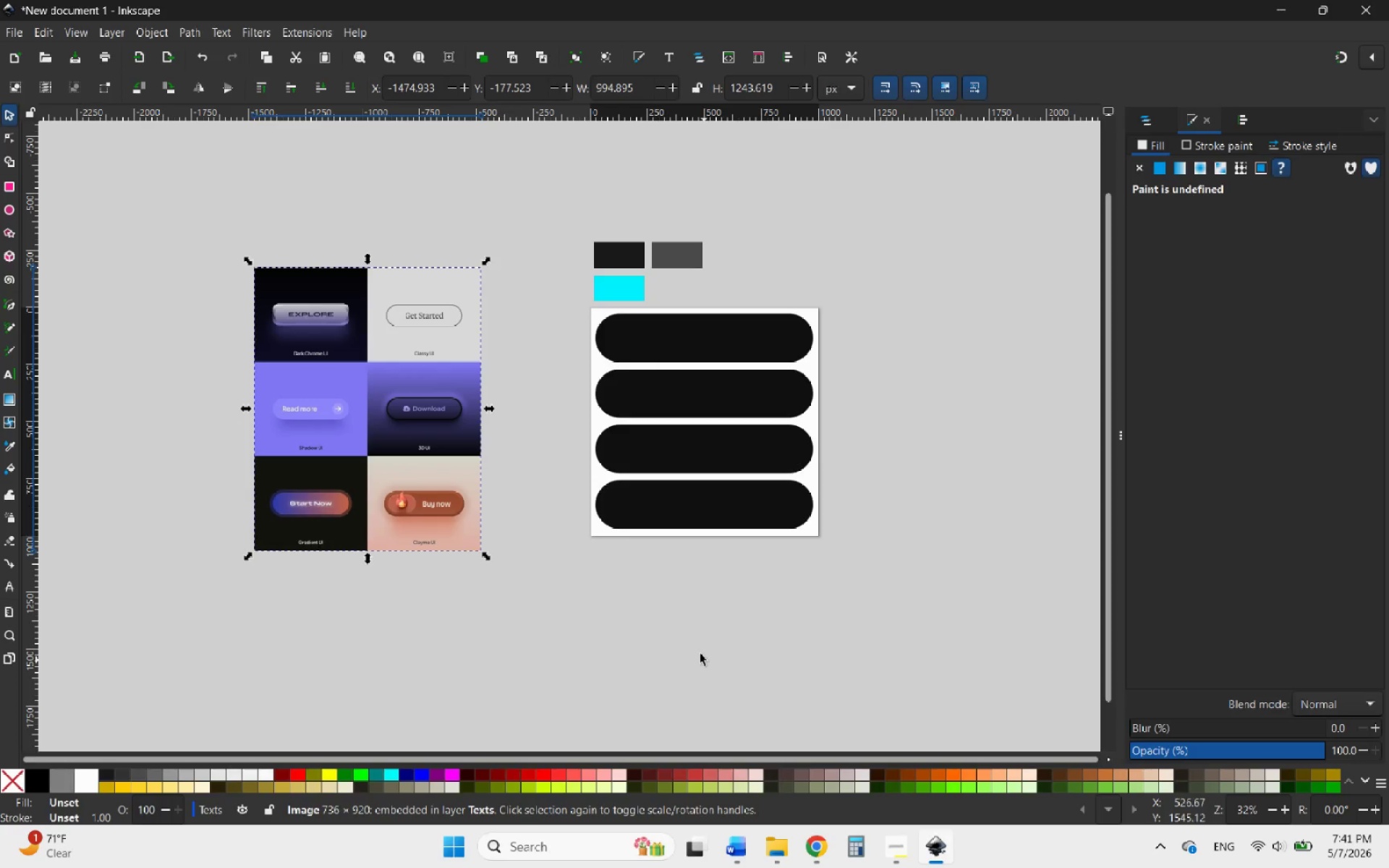 
left_click([642, 637])
 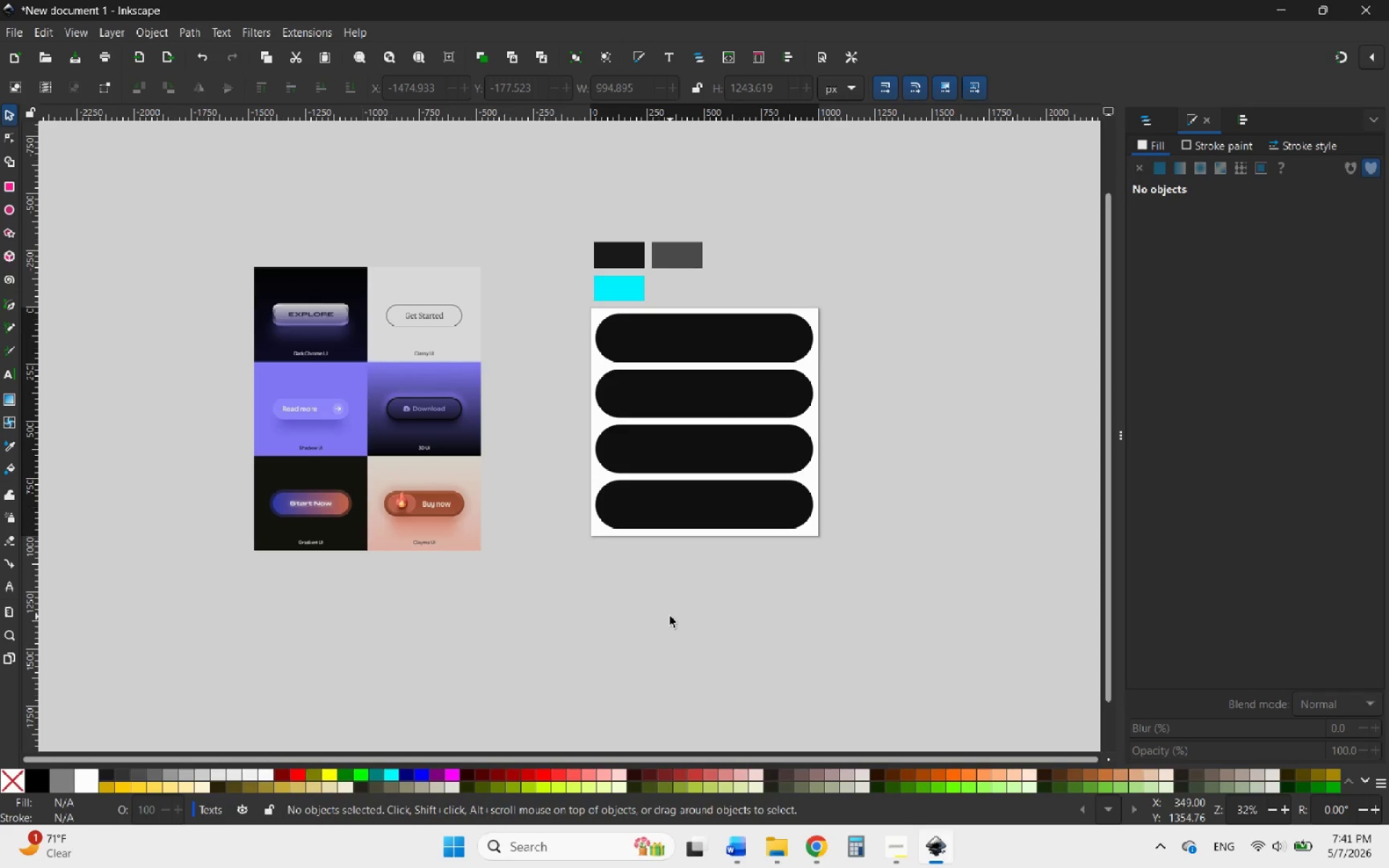 
hold_key(key=ControlLeft, duration=0.55)
scroll: coordinate [671, 616], scroll_direction: down, amount: 3.0
 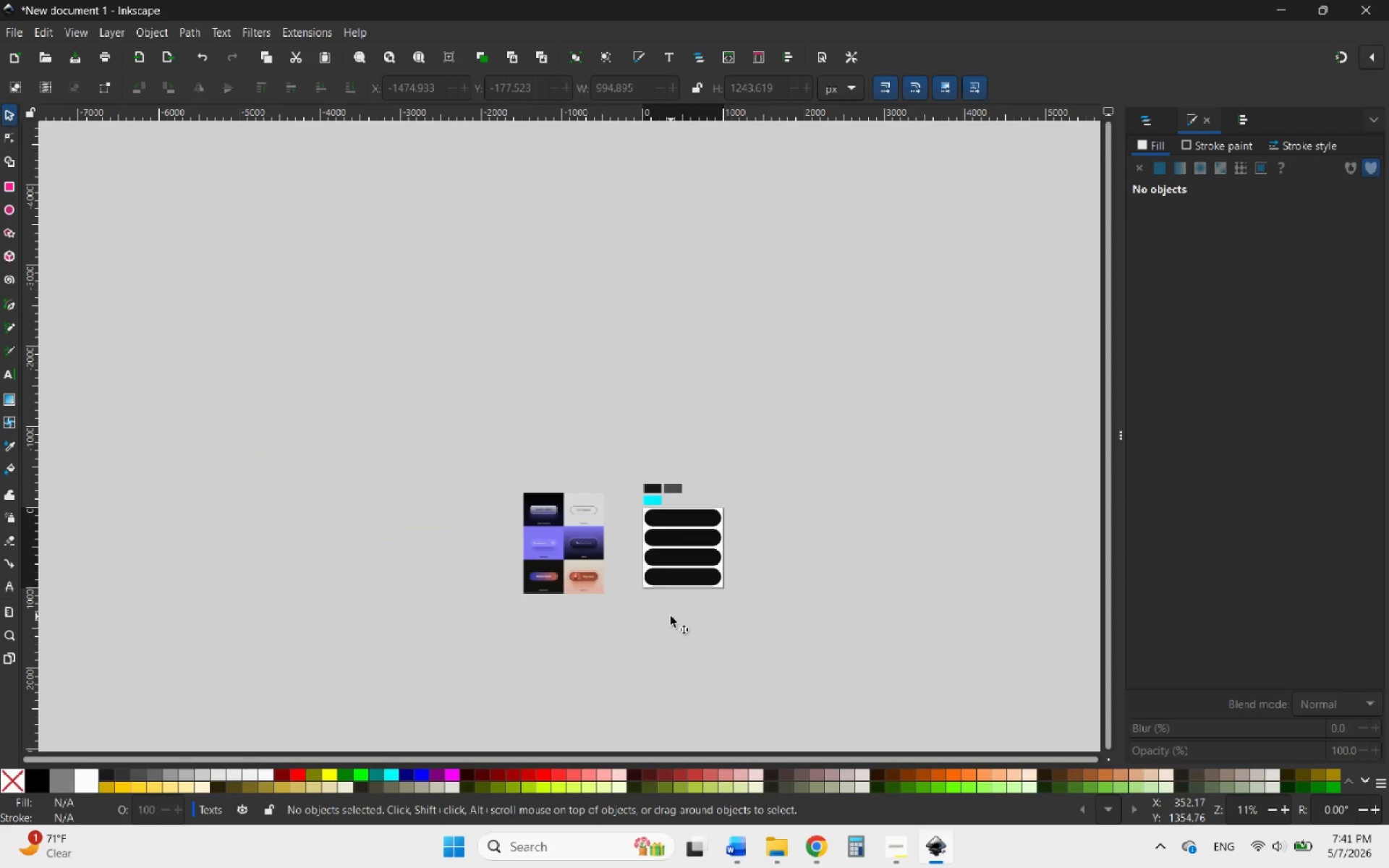 
hold_key(key=ControlLeft, duration=0.48)
scroll: coordinate [671, 616], scroll_direction: up, amount: 1.0
 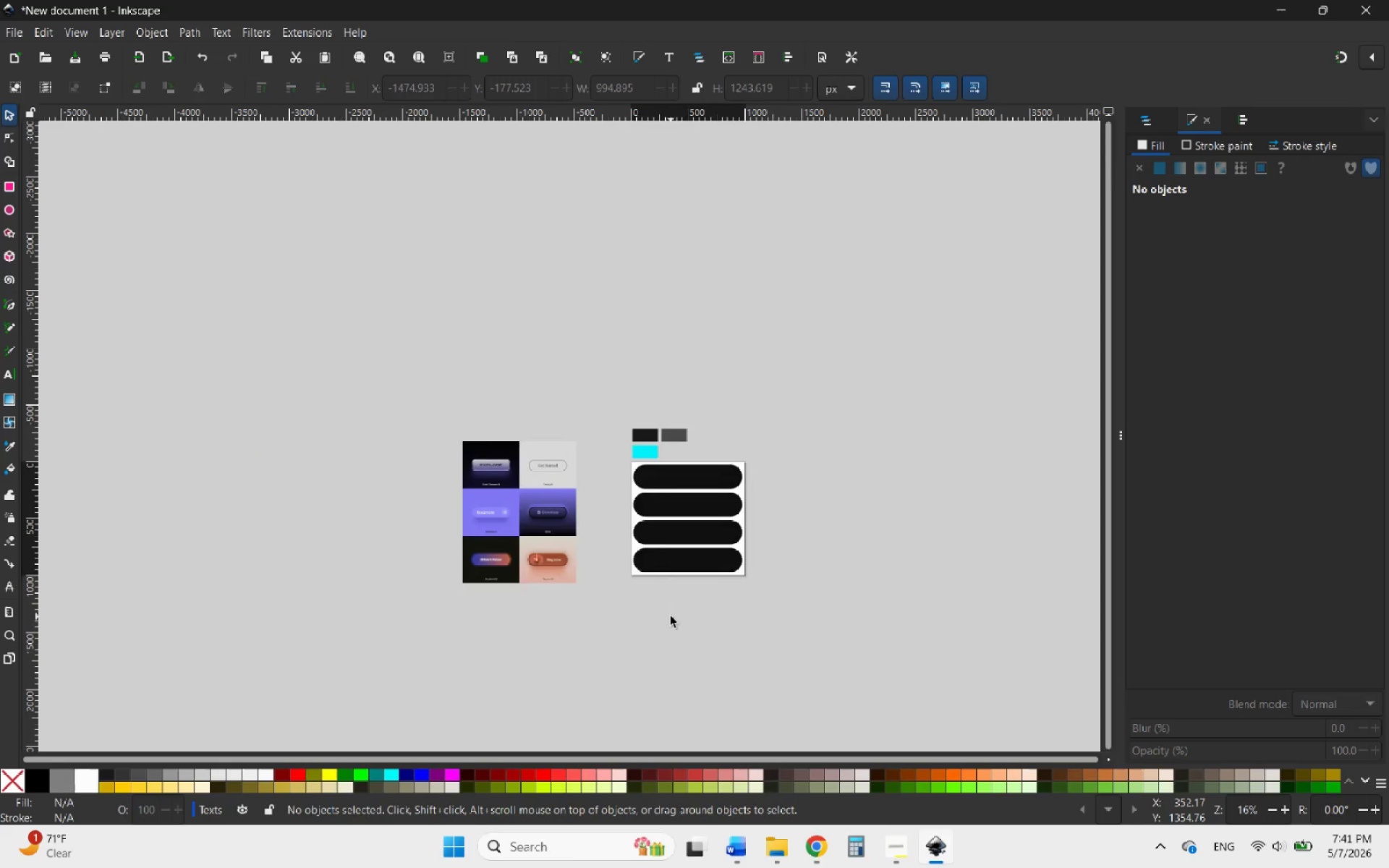 
left_click([671, 616])
 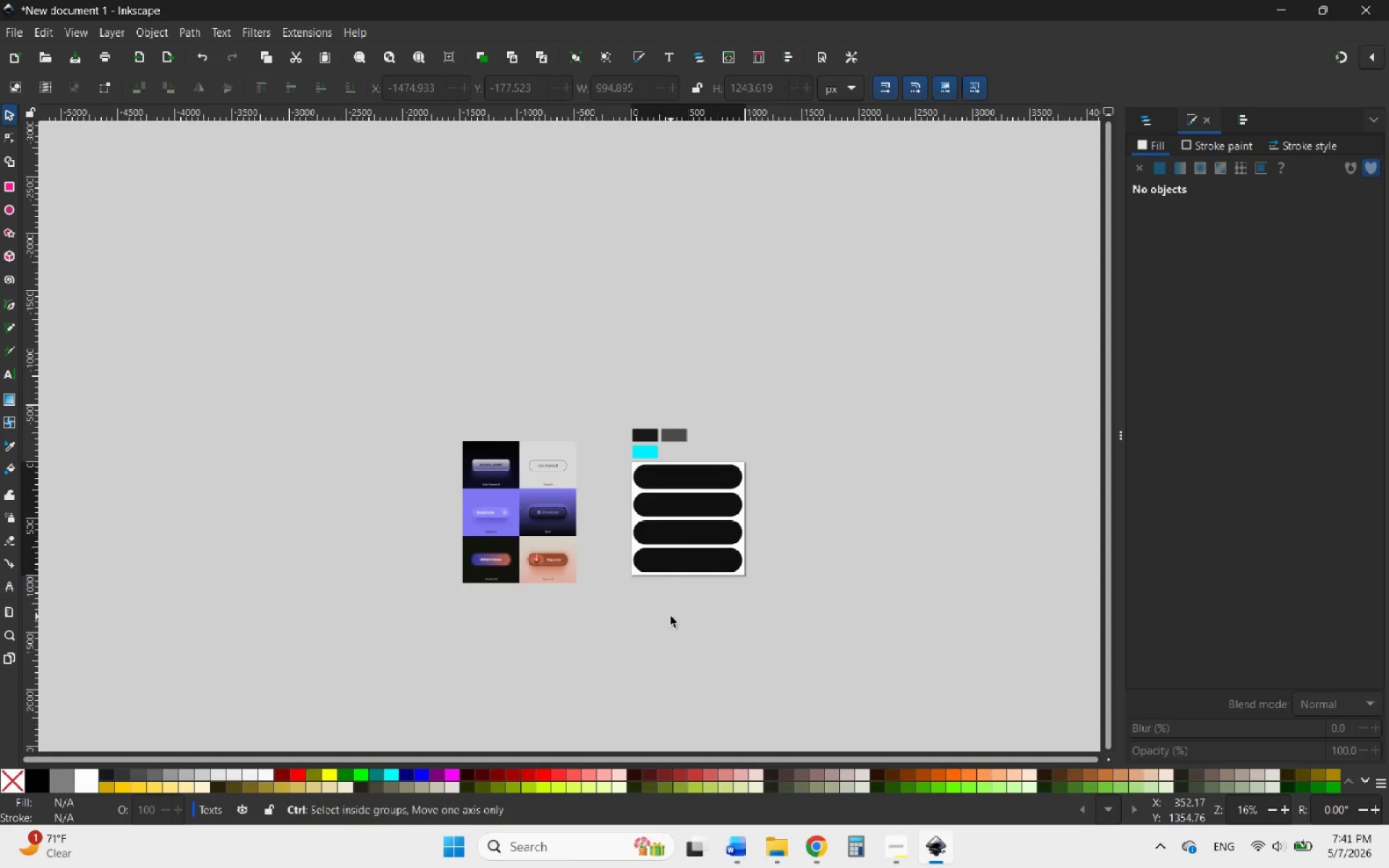 
key(Control+V)
 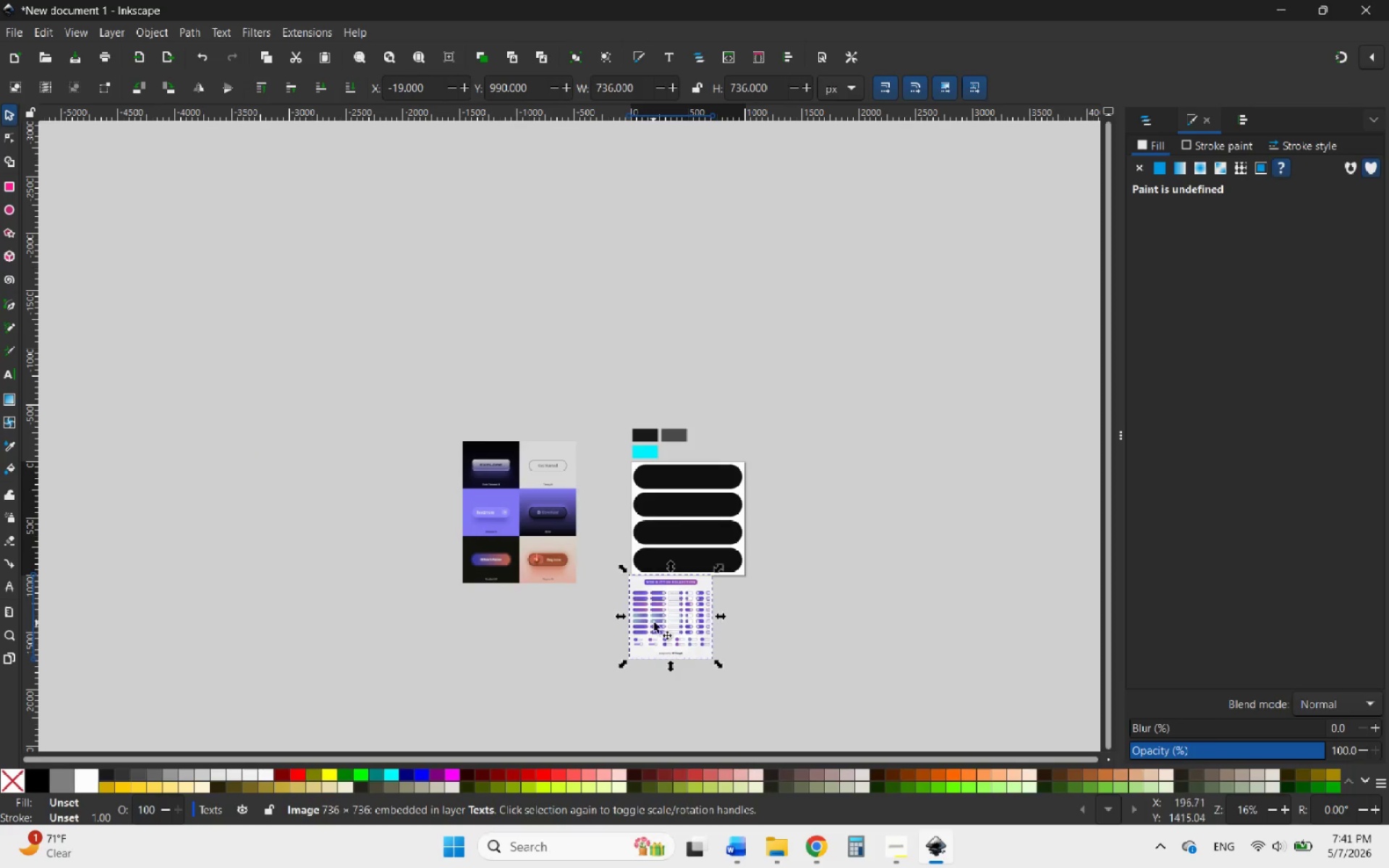 
left_click_drag(start_coordinate=[657, 621], to_coordinate=[490, 393])
 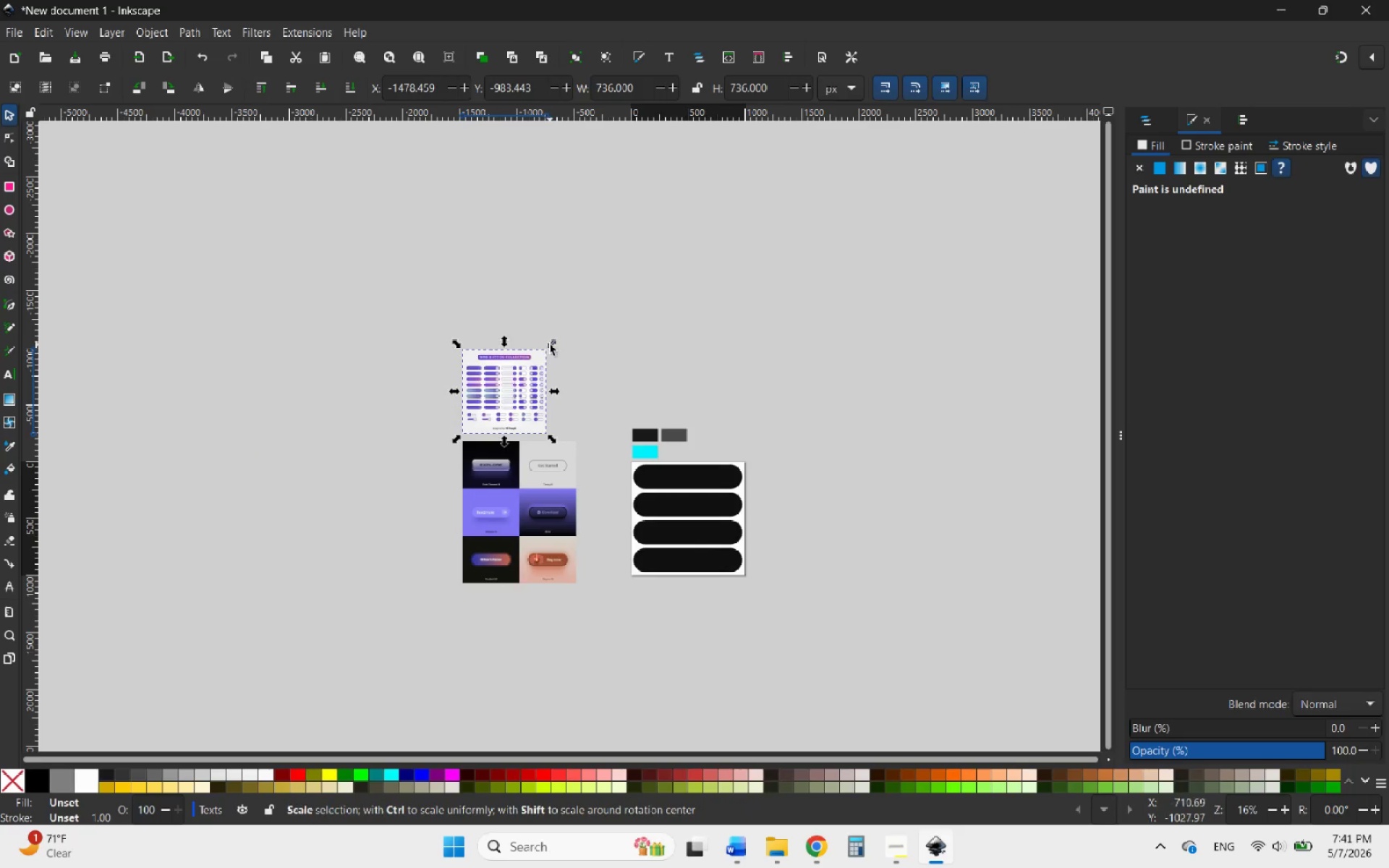 
left_click_drag(start_coordinate=[550, 344], to_coordinate=[621, 215])
 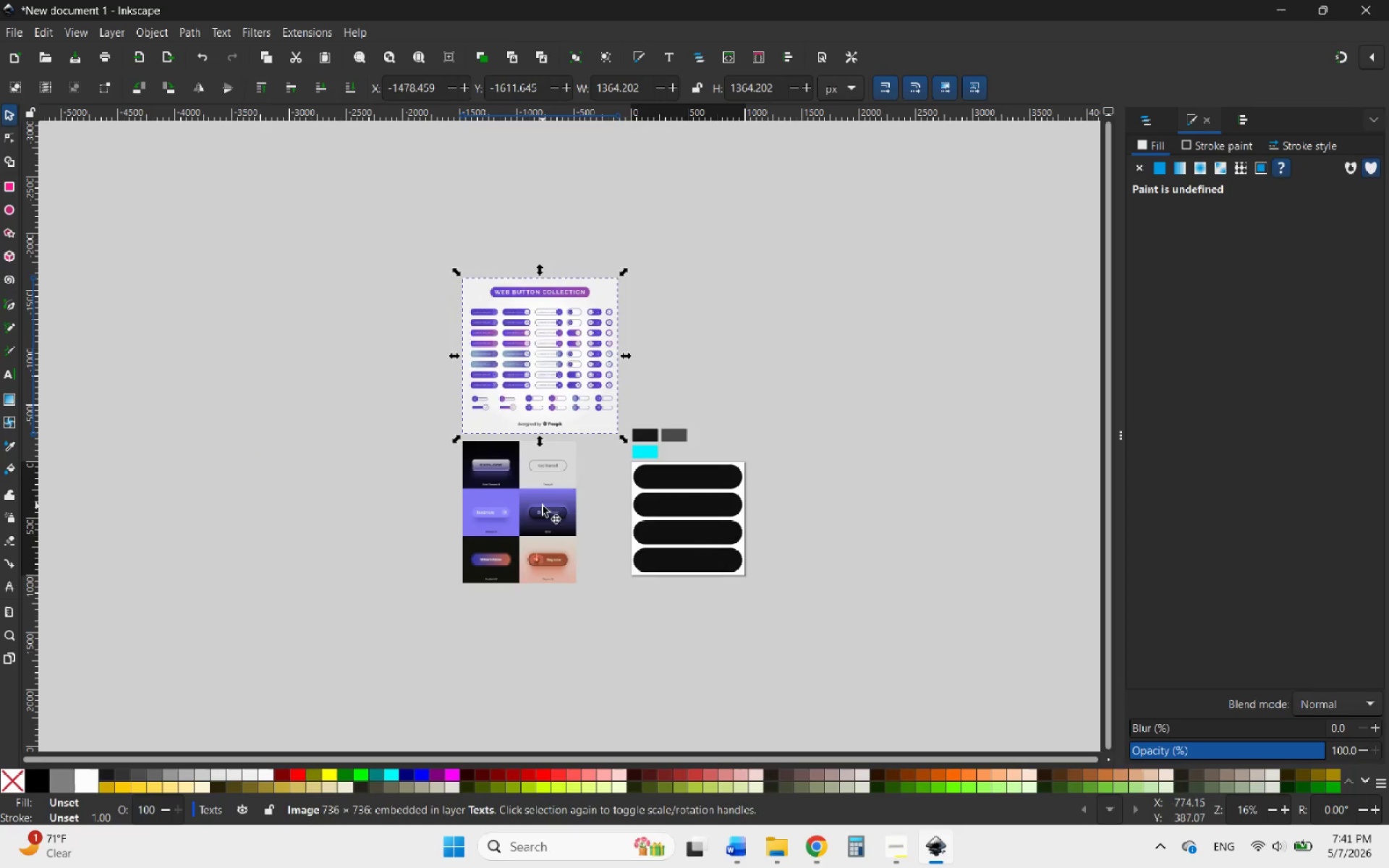 
hold_key(key=ControlLeft, duration=1.52)
 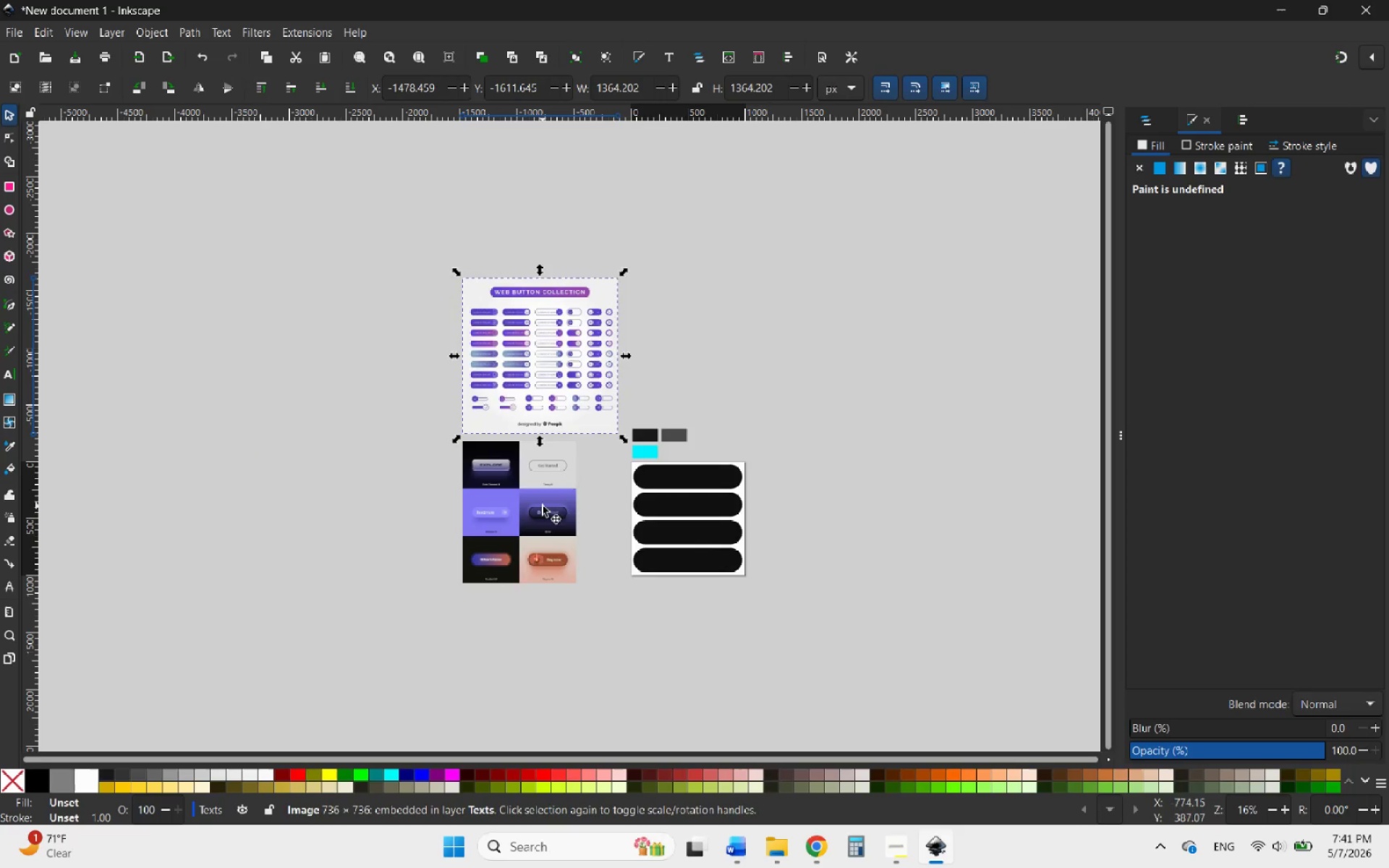 
left_click([543, 506])
 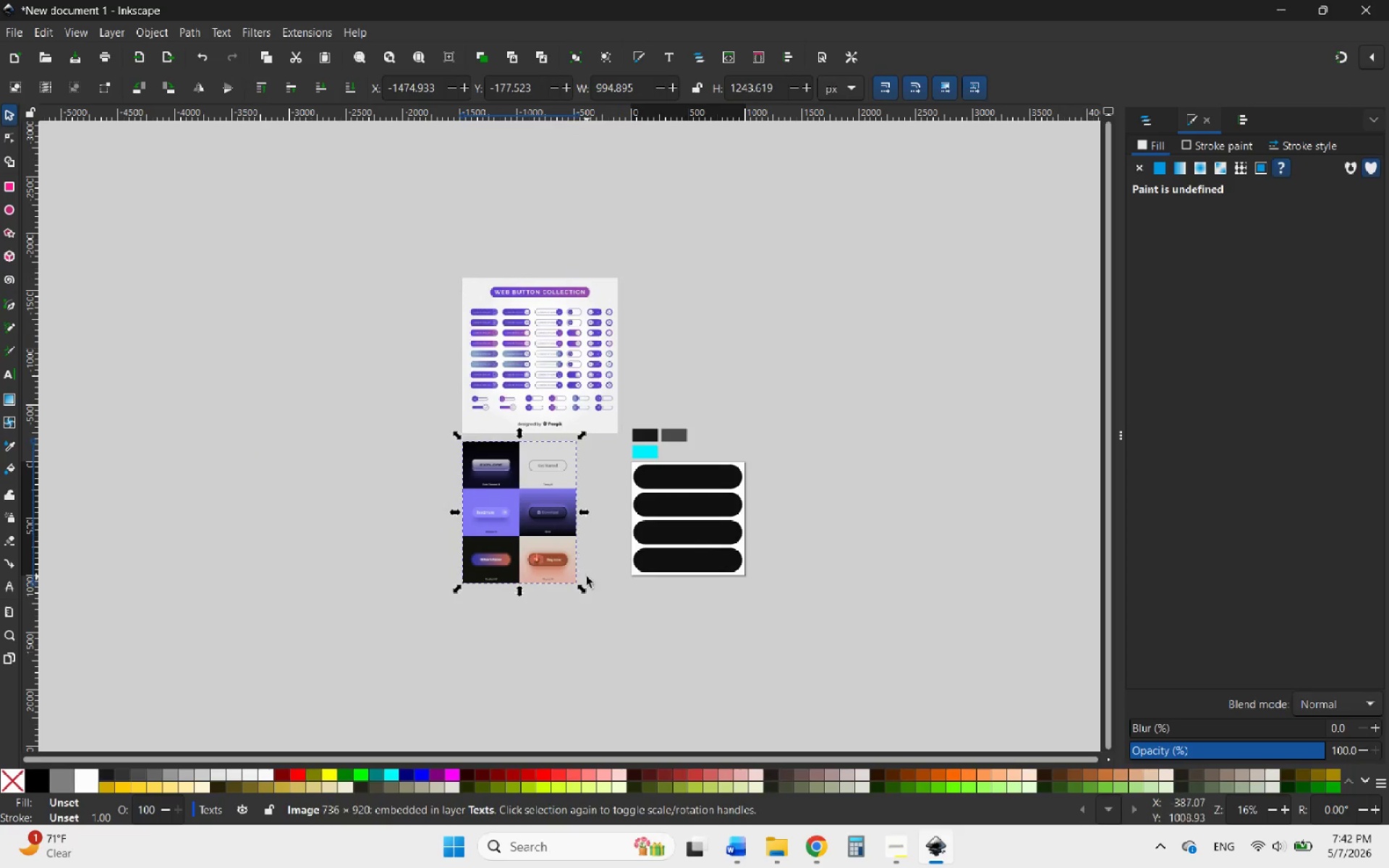 
hold_key(key=ControlLeft, duration=2.84)
left_click_drag(start_coordinate=[579, 593], to_coordinate=[642, 643])
 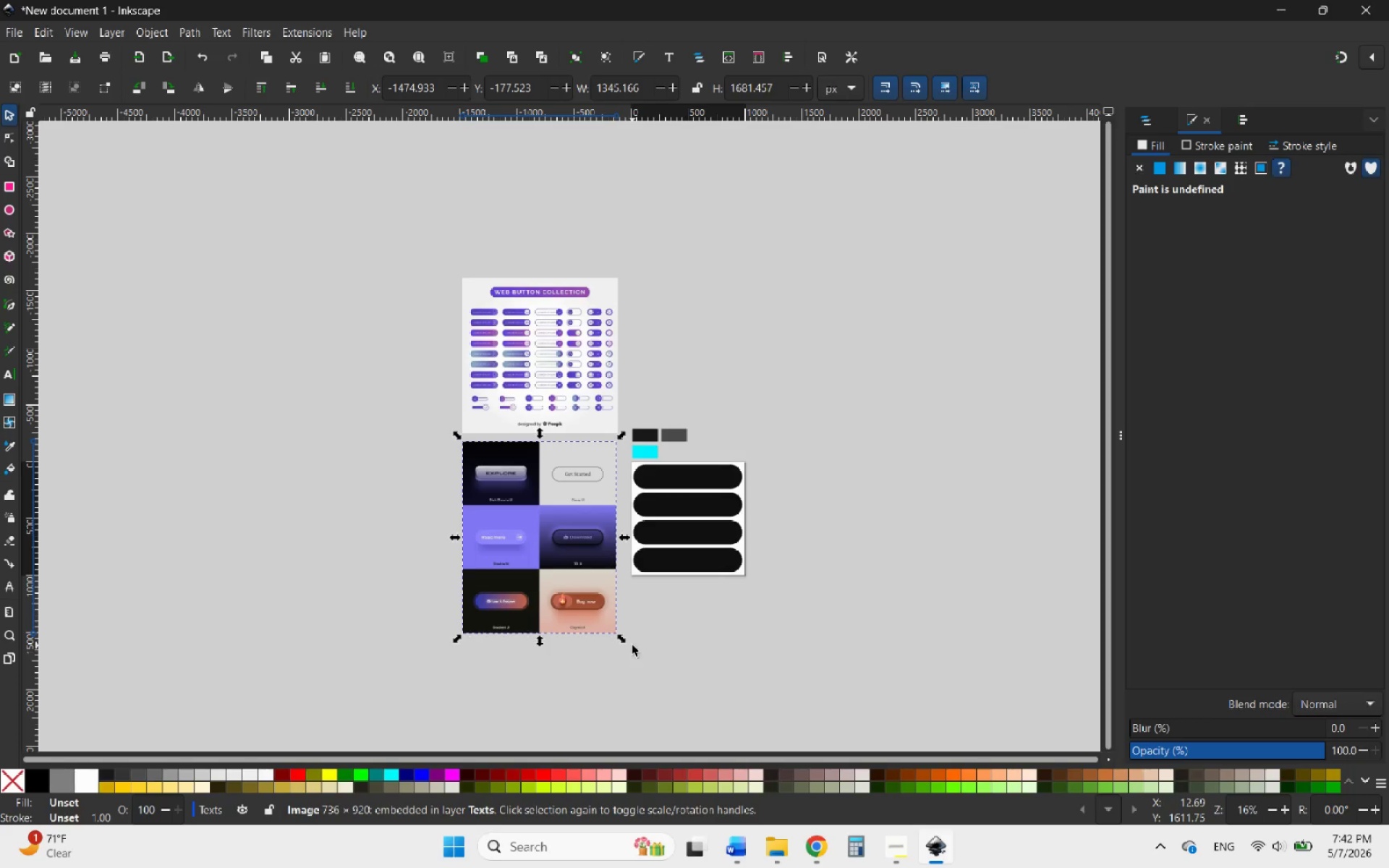 
wait(16.83)
 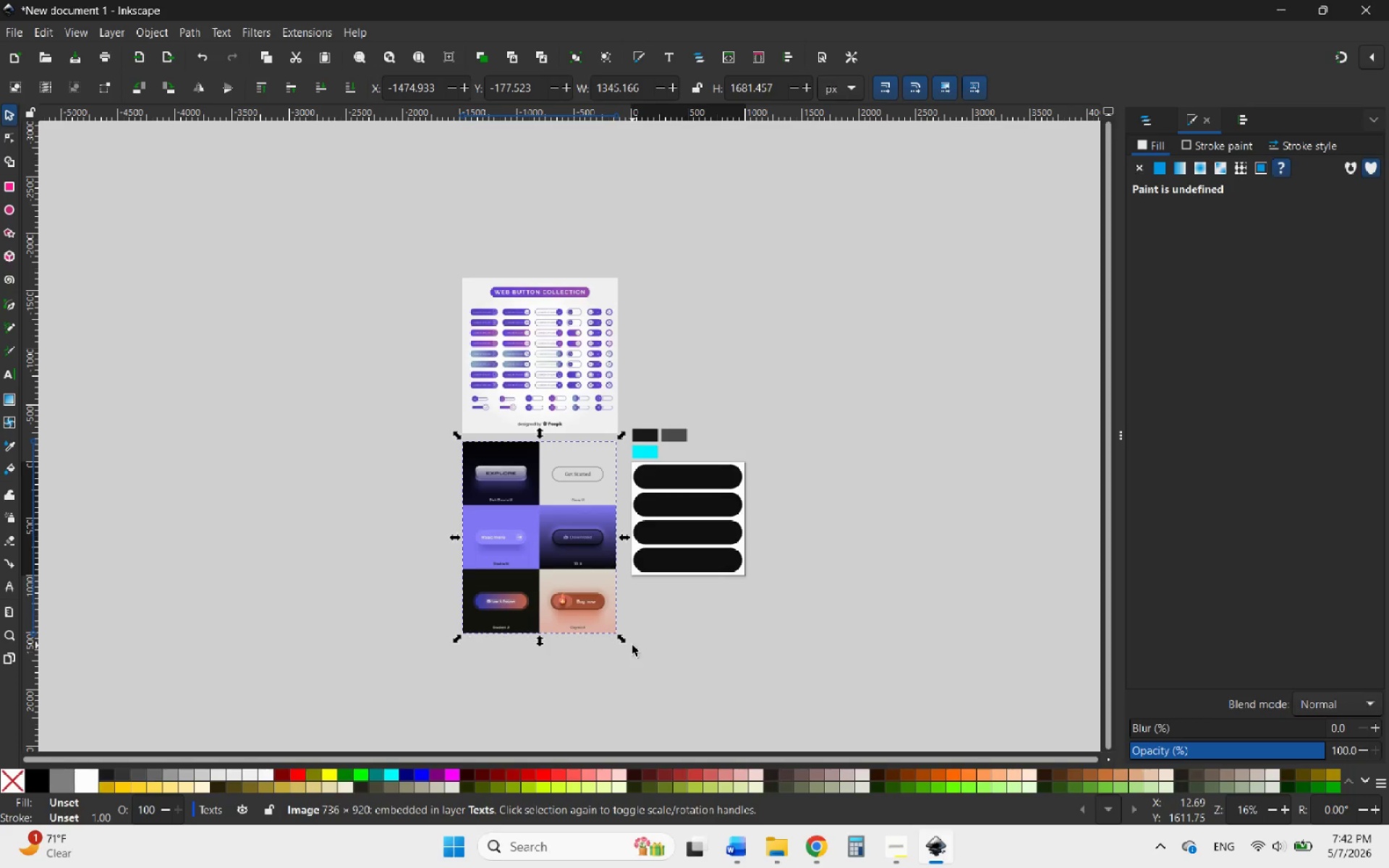 
left_click([660, 616])
 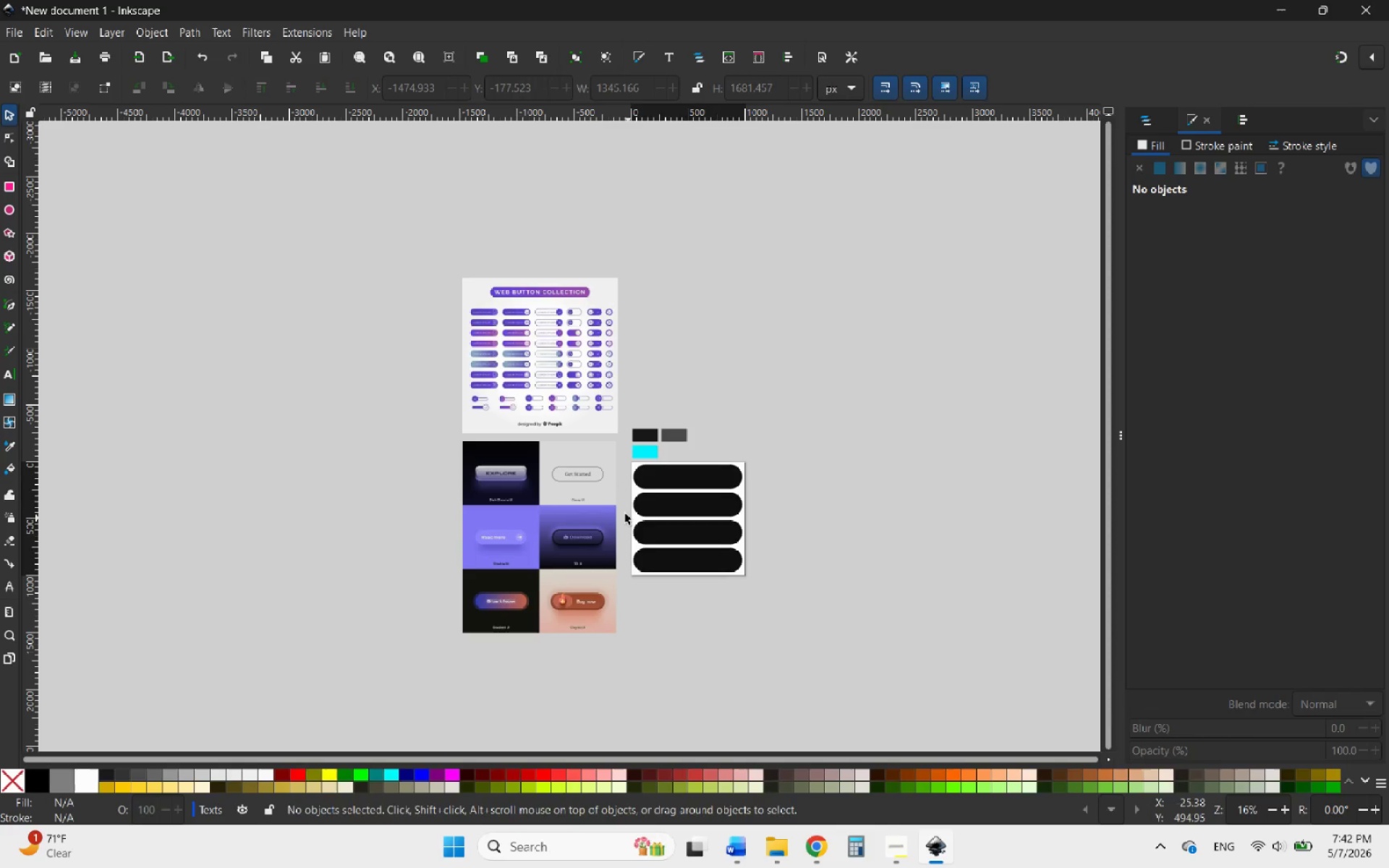 
hold_key(key=ControlLeft, duration=4.03)
scroll: coordinate [562, 452], scroll_direction: up, amount: 4.0
 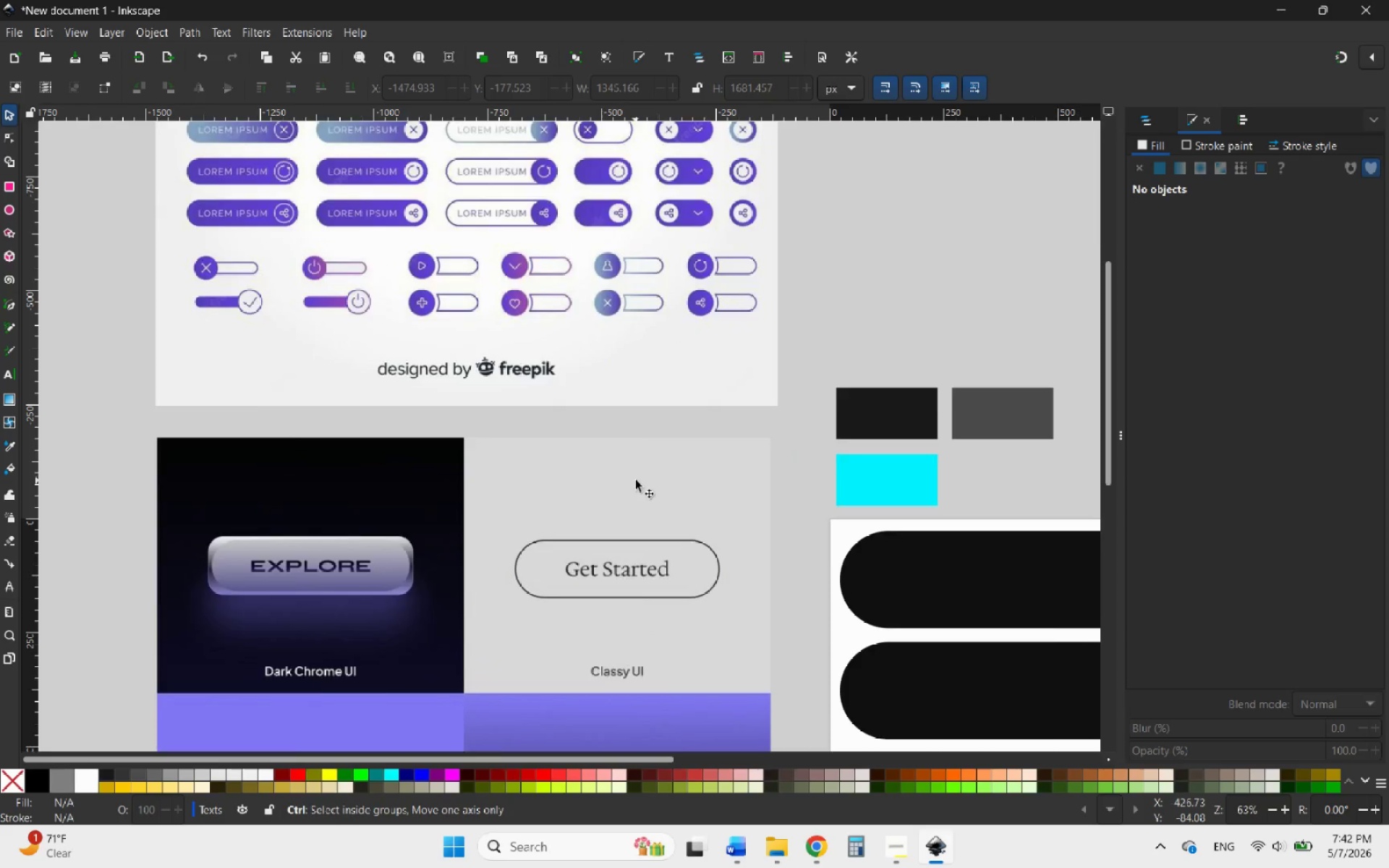 
scroll: coordinate [615, 451], scroll_direction: down, amount: 5.0
 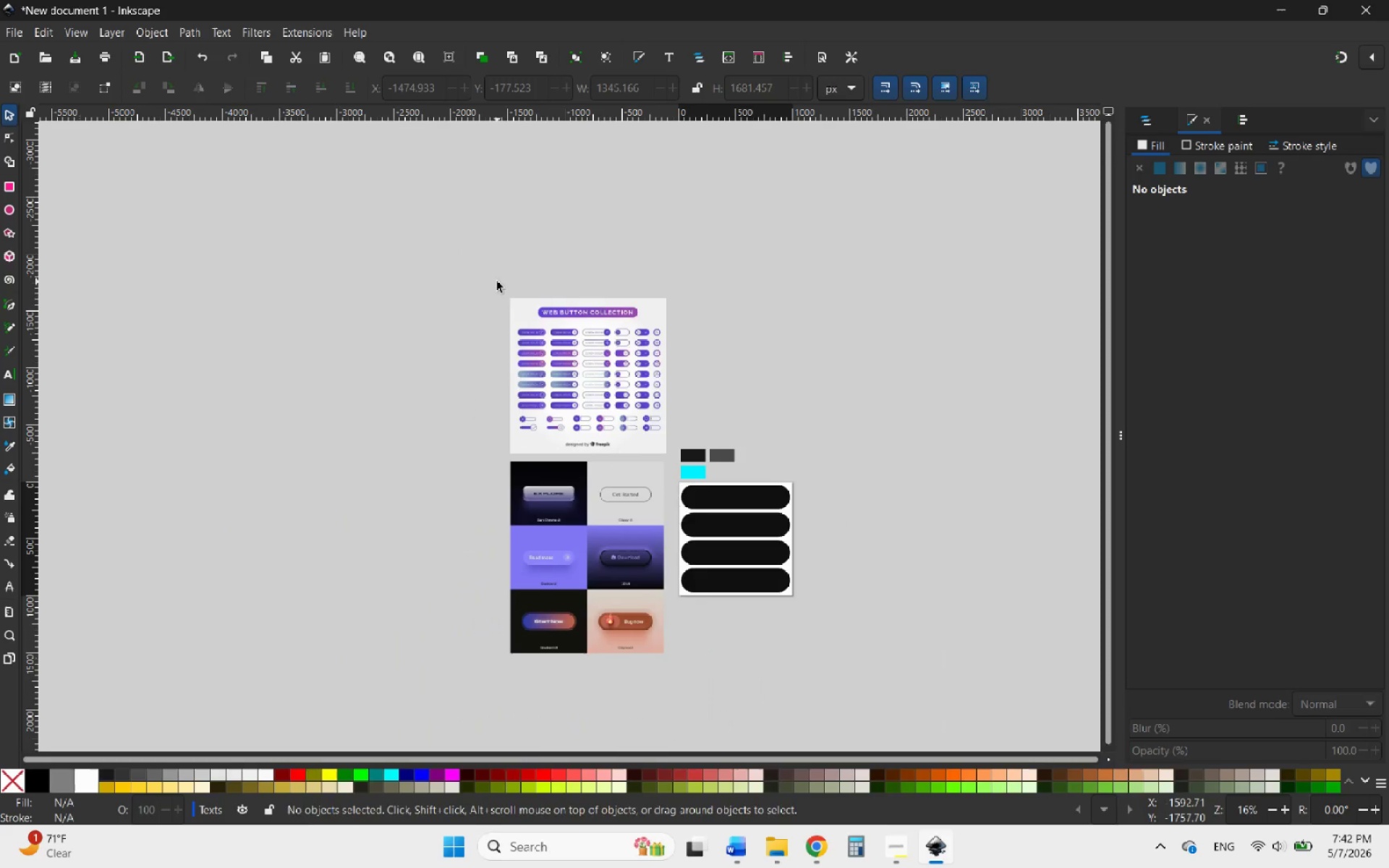 
left_click_drag(start_coordinate=[497, 280], to_coordinate=[674, 681])
 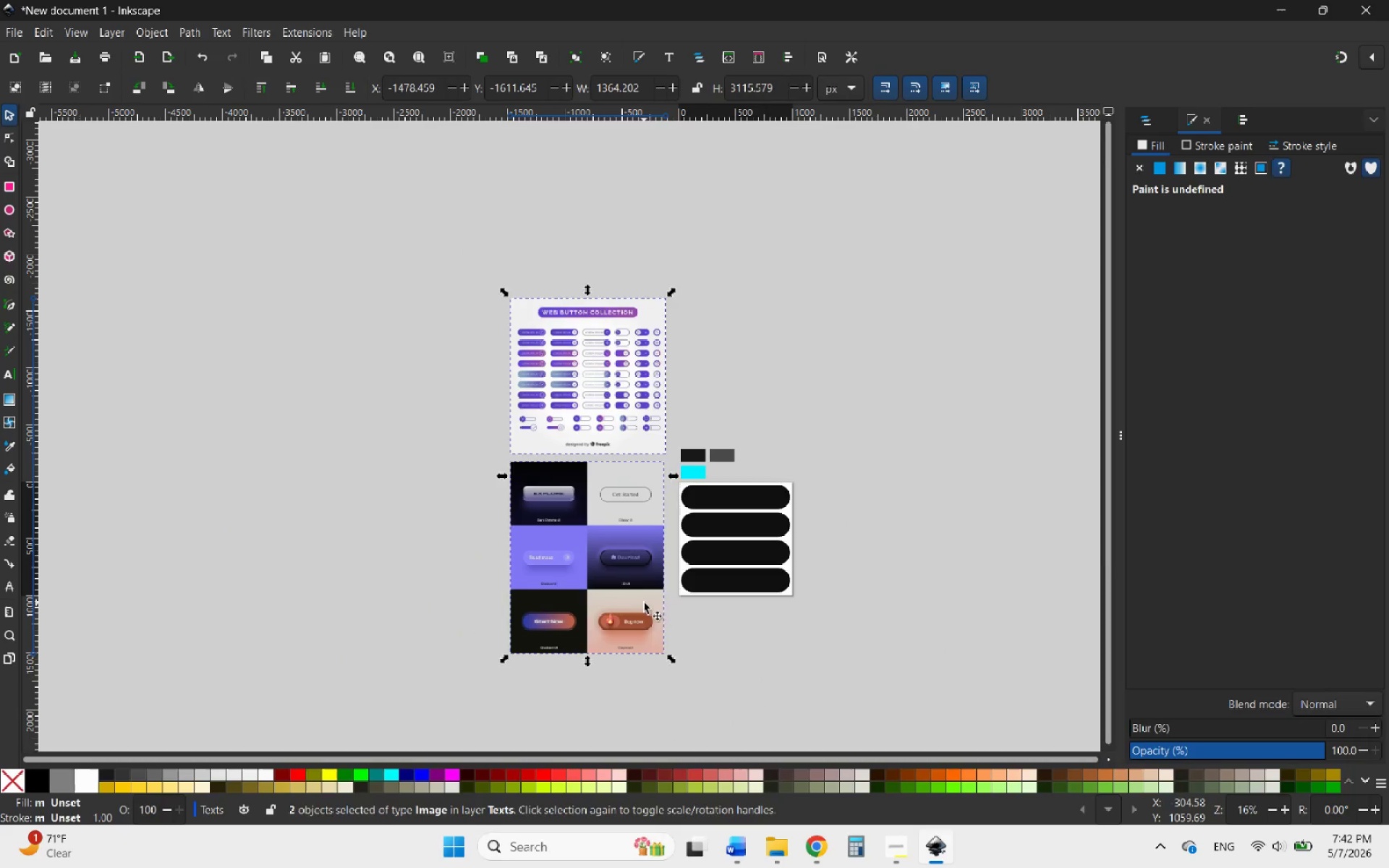 
left_click_drag(start_coordinate=[642, 602], to_coordinate=[602, 602])
 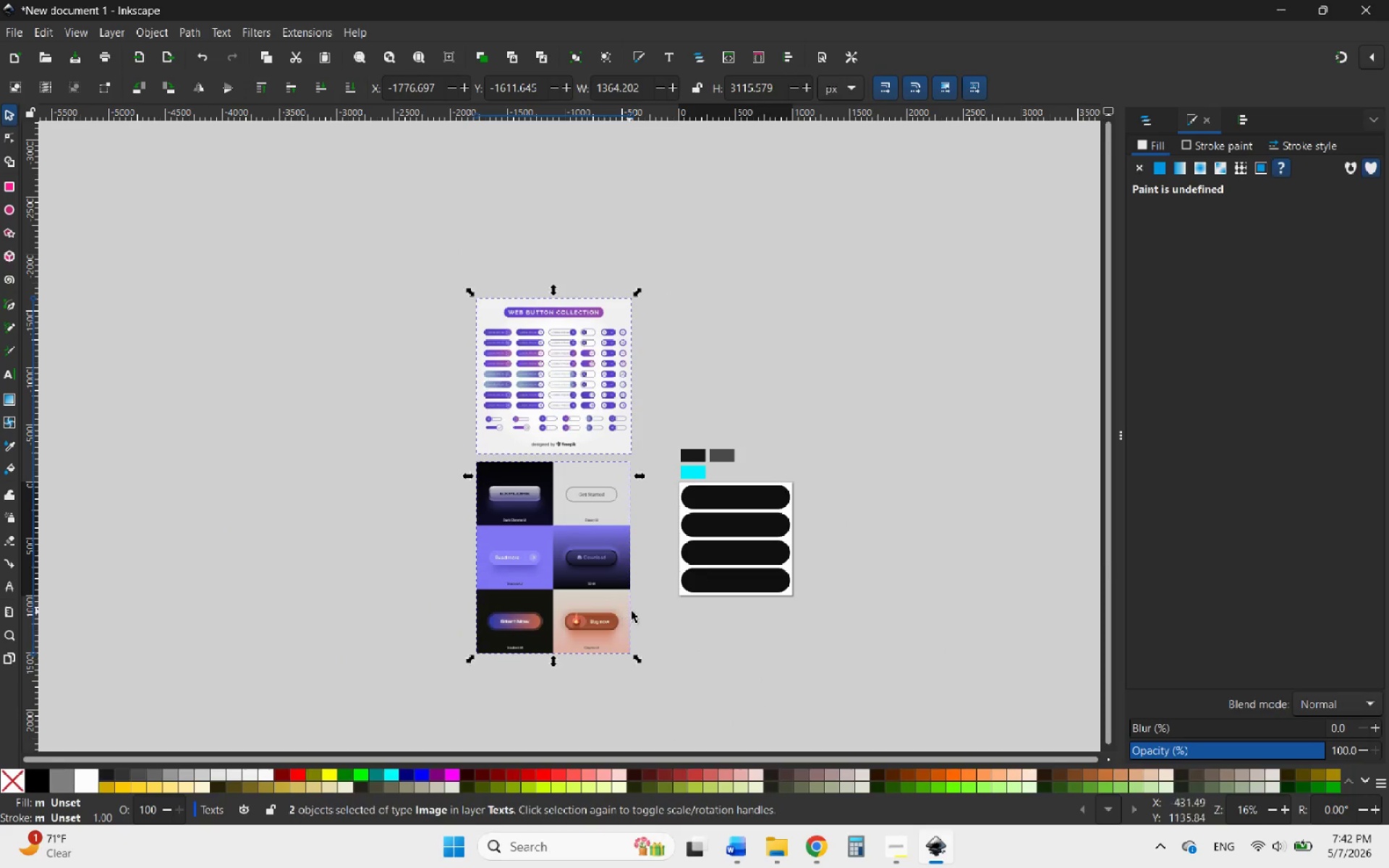 
left_click([700, 624])
 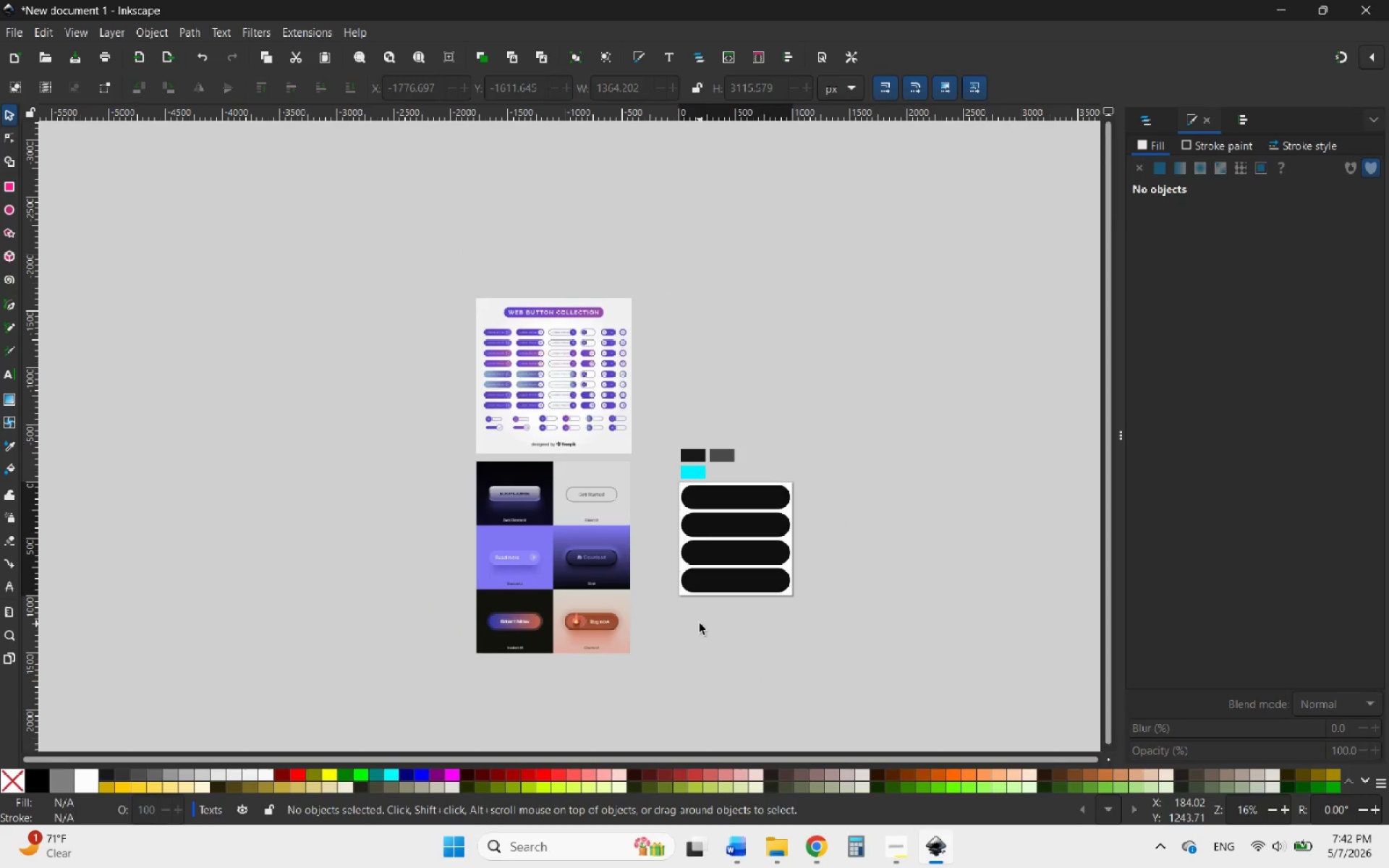 
hold_key(key=ControlLeft, duration=1.28)
scroll: coordinate [590, 456], scroll_direction: up, amount: 4.0
 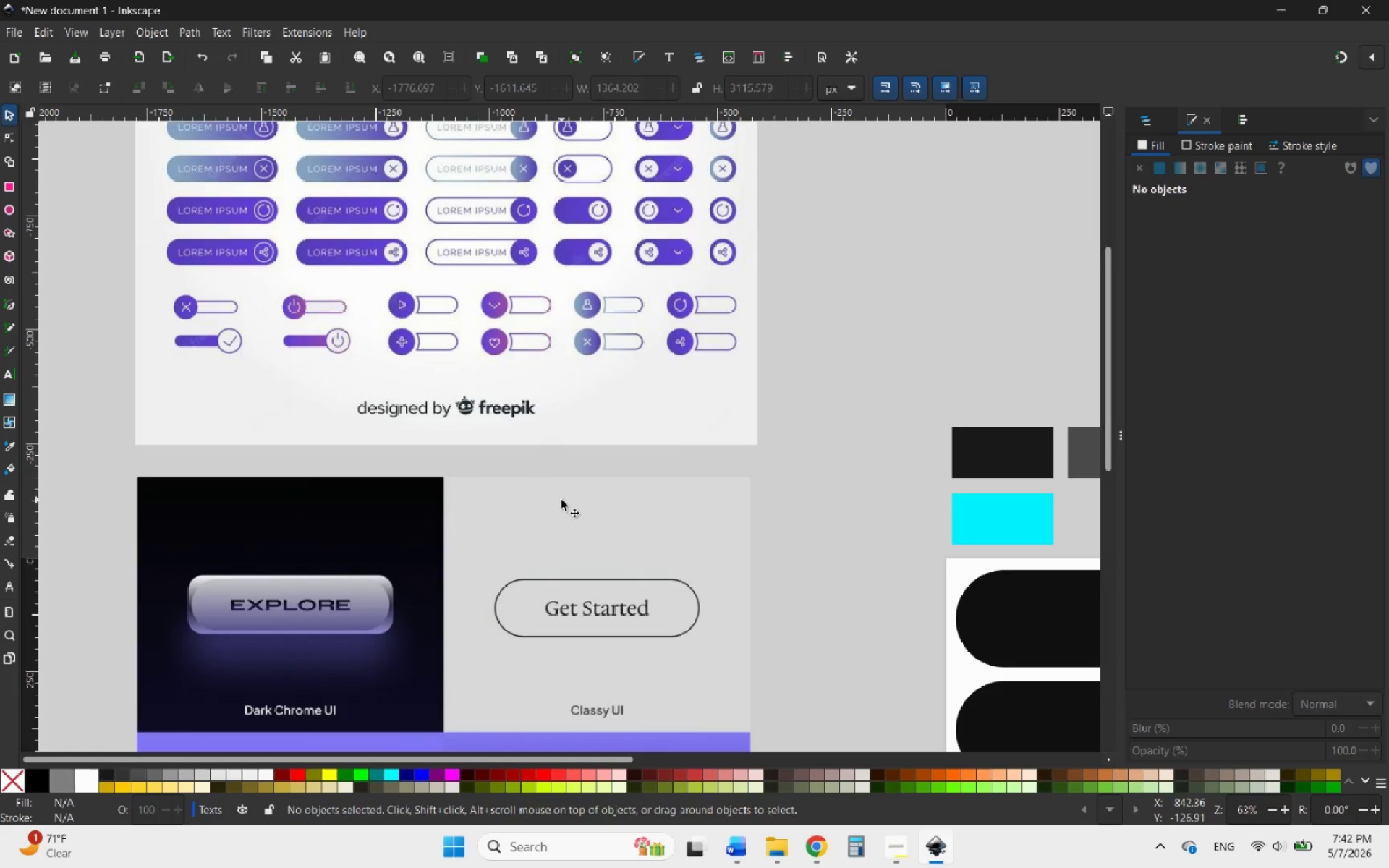 
left_click_drag(start_coordinate=[560, 500], to_coordinate=[561, 475])
 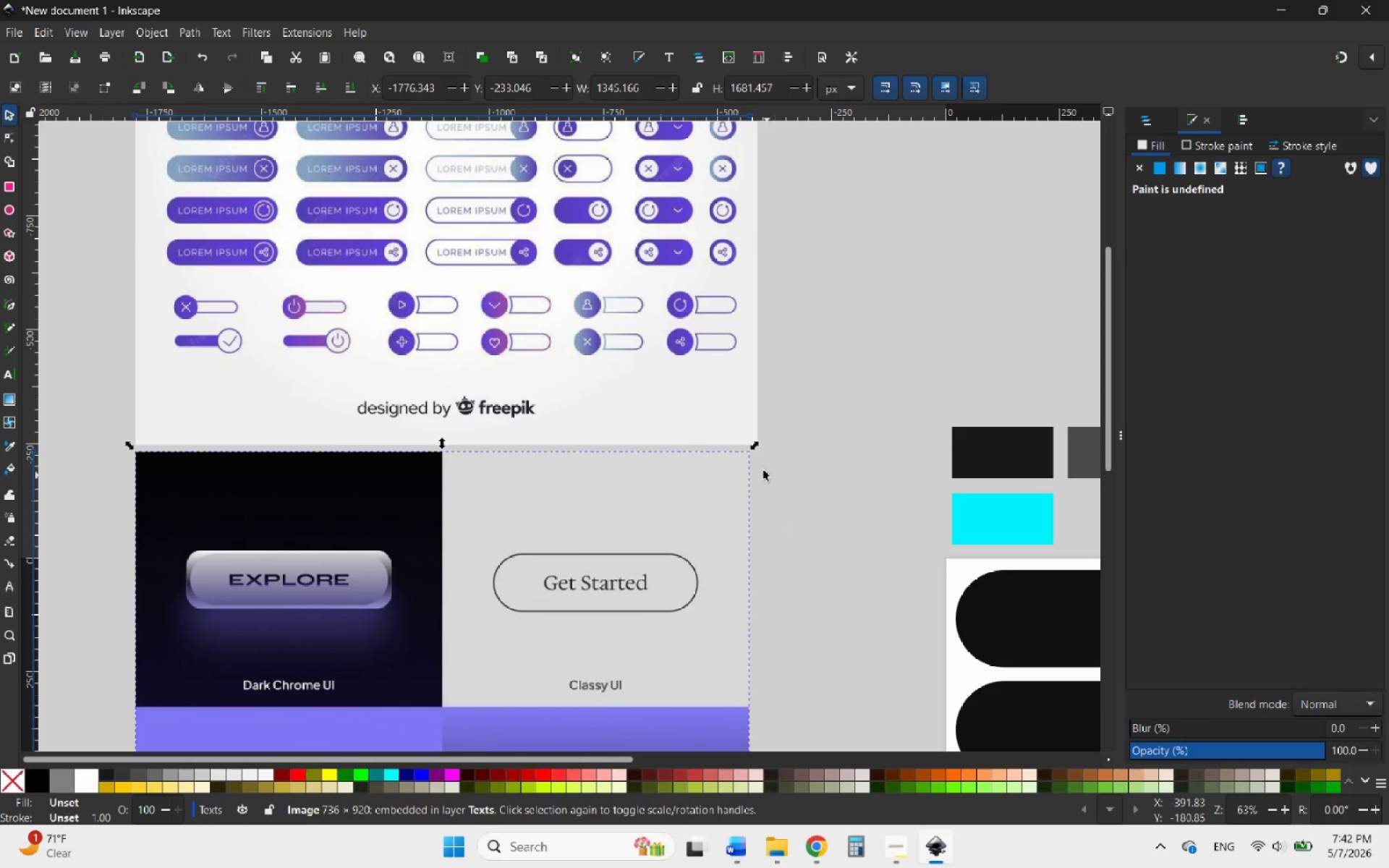 
hold_key(key=ControlLeft, duration=3.38)
left_click_drag(start_coordinate=[752, 448], to_coordinate=[789, 436])
 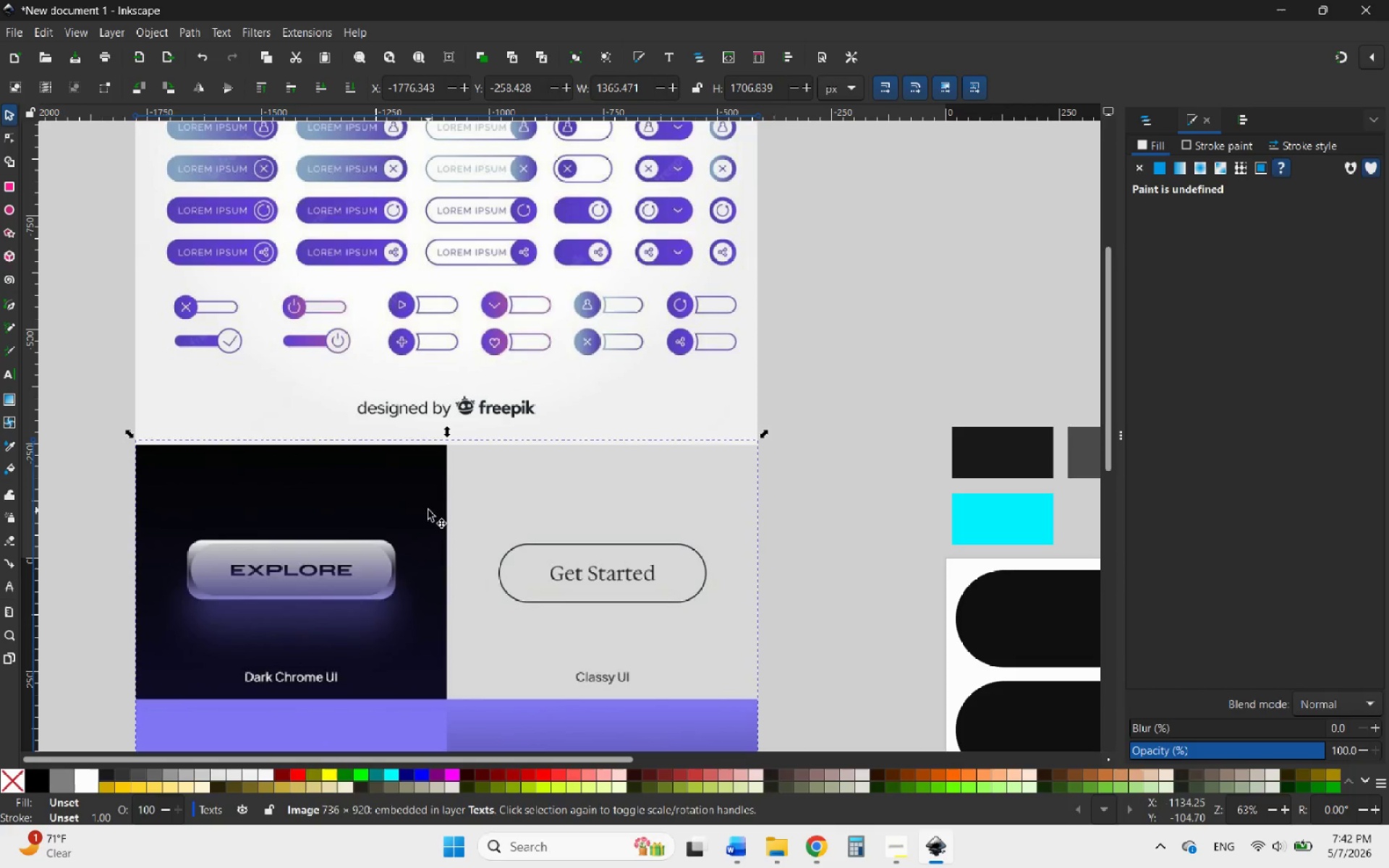 
left_click_drag(start_coordinate=[428, 509], to_coordinate=[442, 529])
 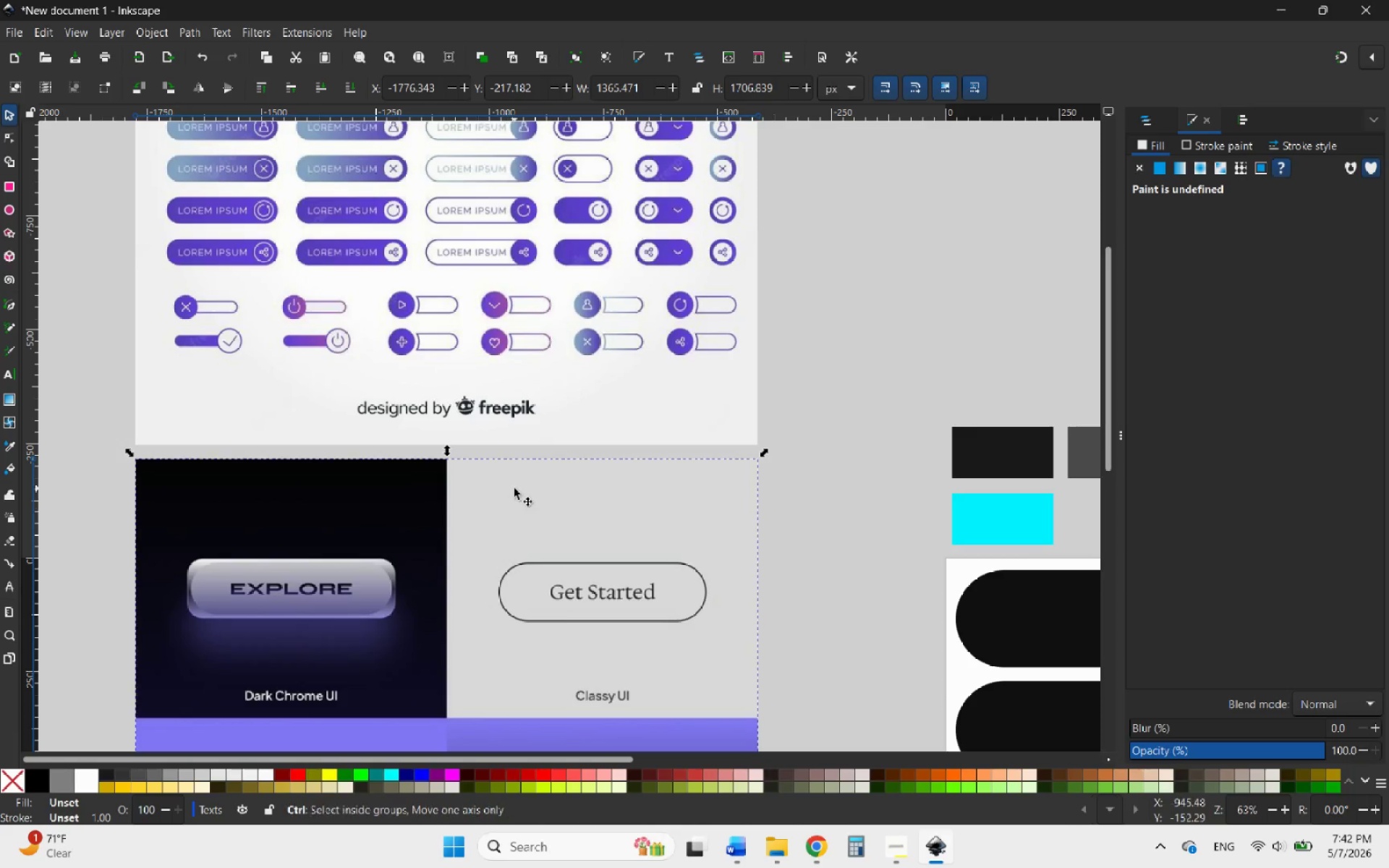 
hold_key(key=ControlLeft, duration=2.0)
 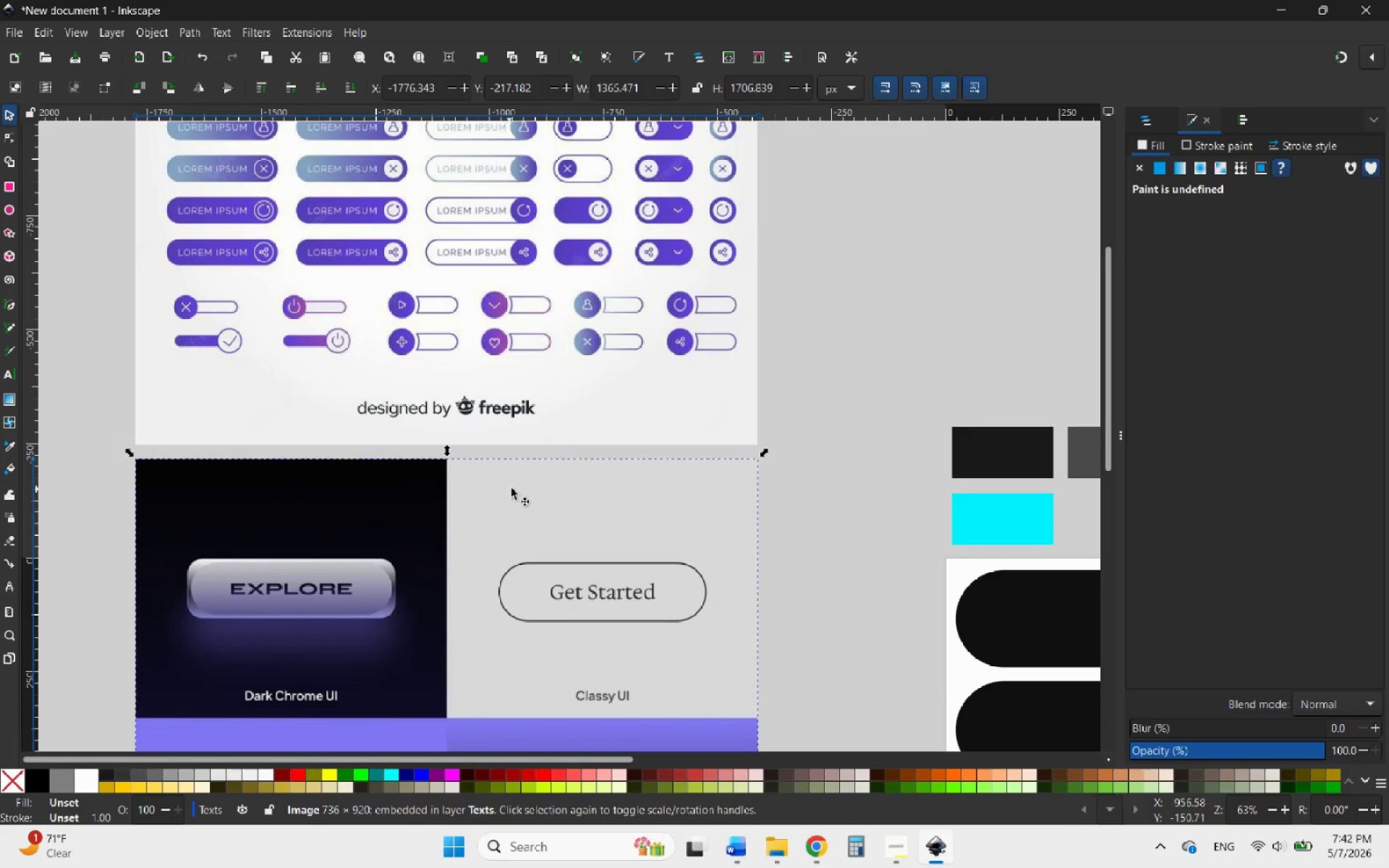 
hold_key(key=ControlLeft, duration=1.66)
scroll: coordinate [515, 488], scroll_direction: down, amount: 7.0
 